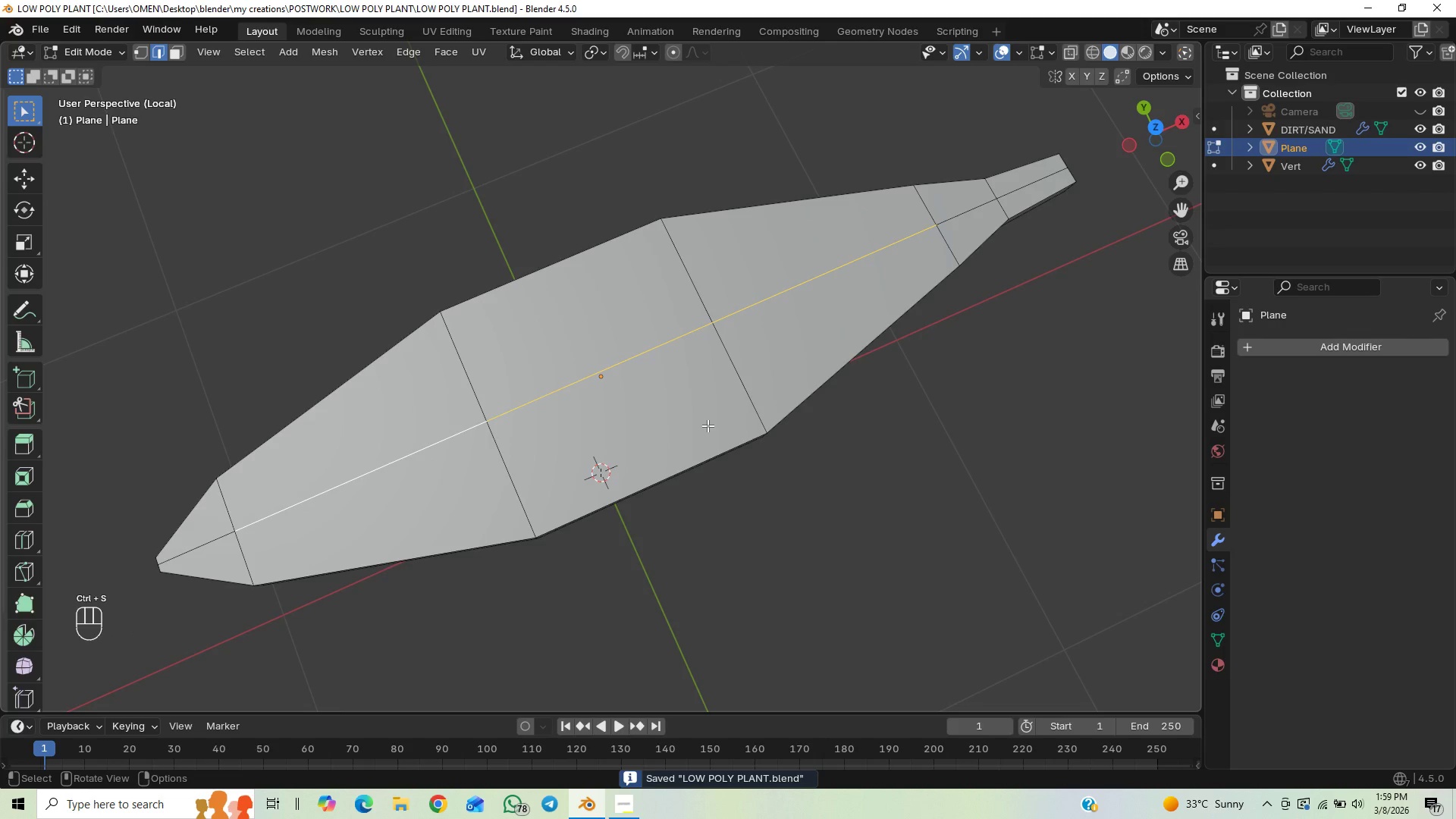 
key(Control+B)
 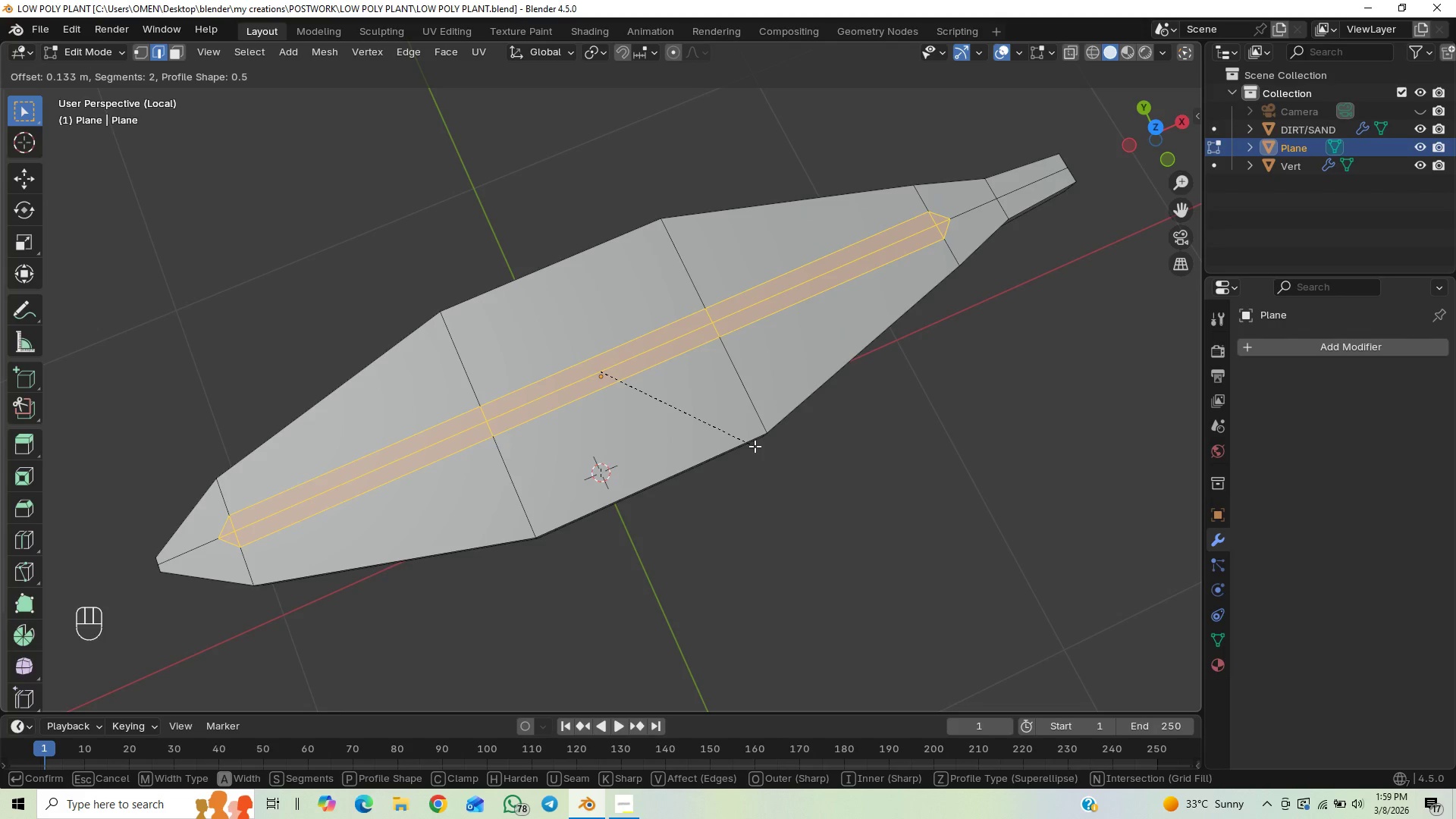 
wait(6.17)
 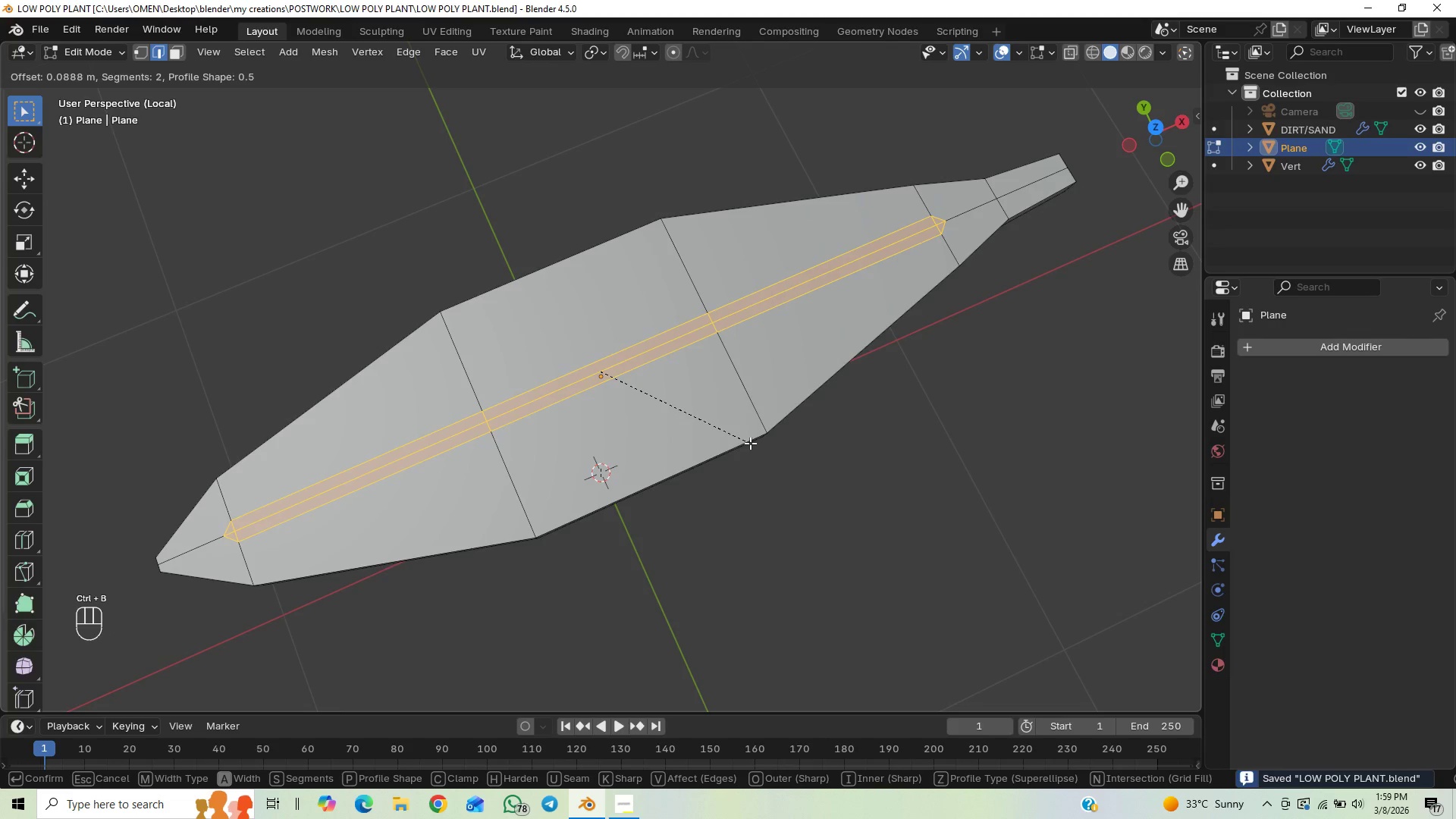 
left_click([753, 445])
 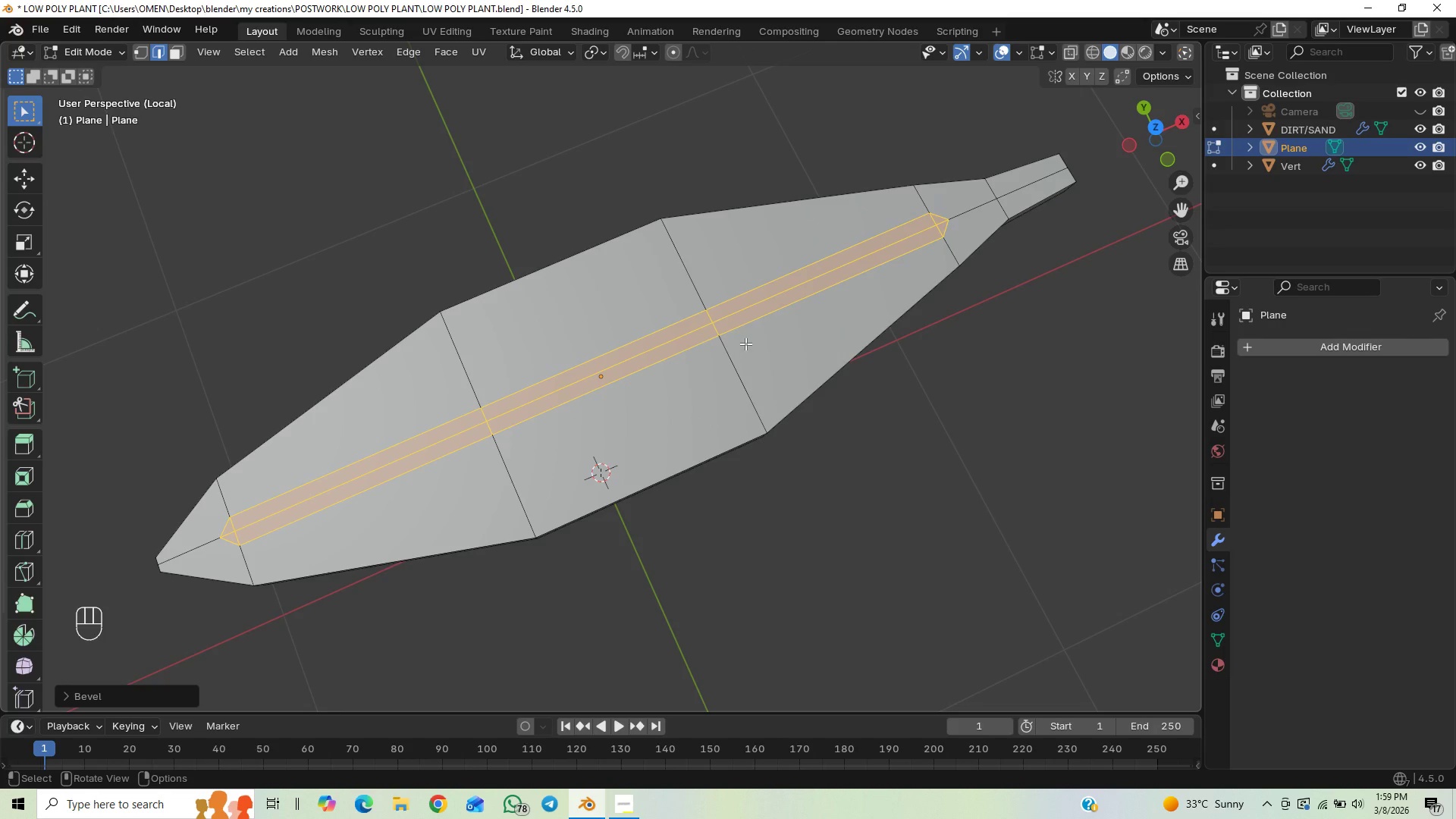 
left_click([780, 295])
 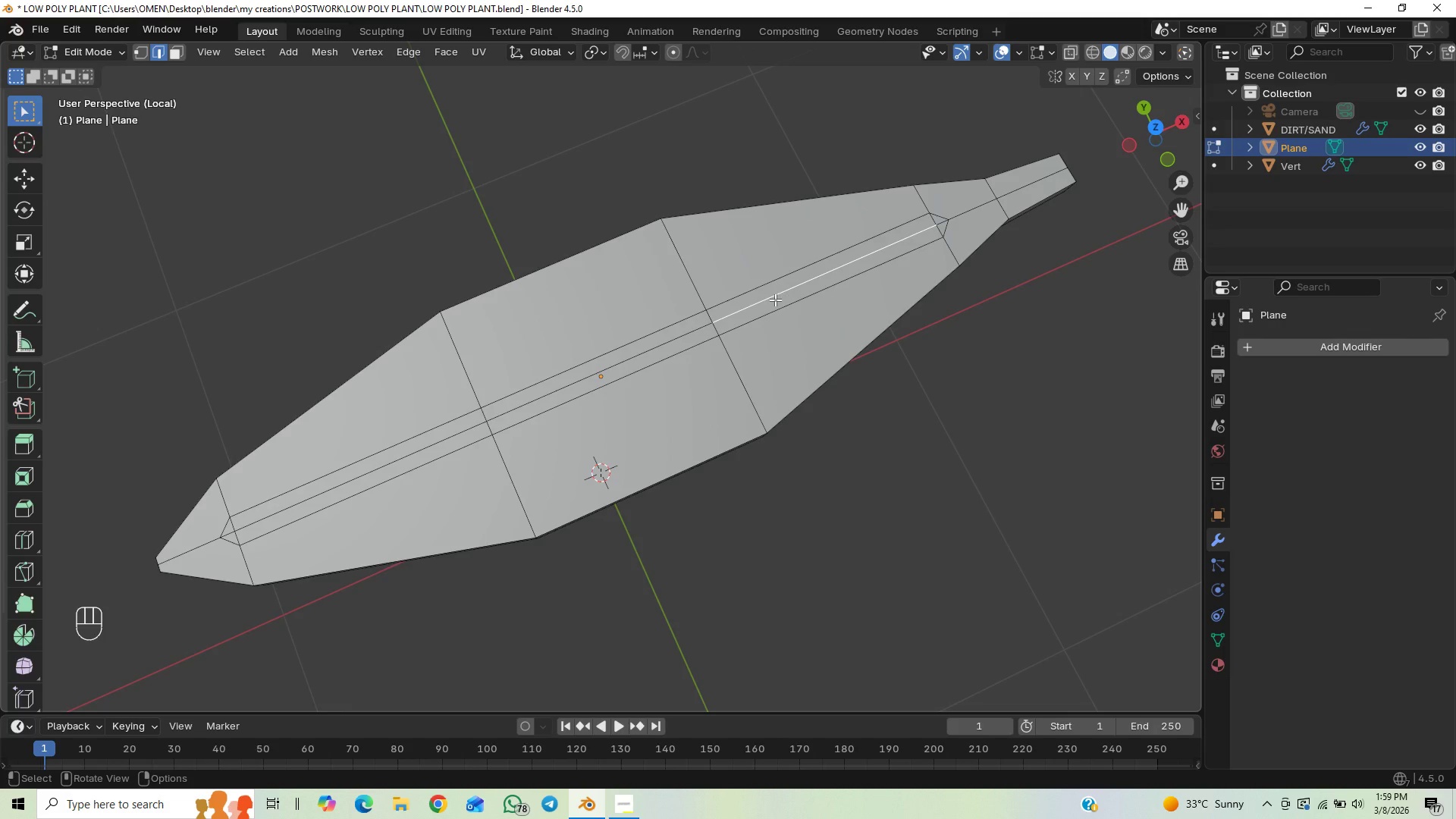 
hold_key(key=ShiftLeft, duration=1.5)
left_click([681, 334])
 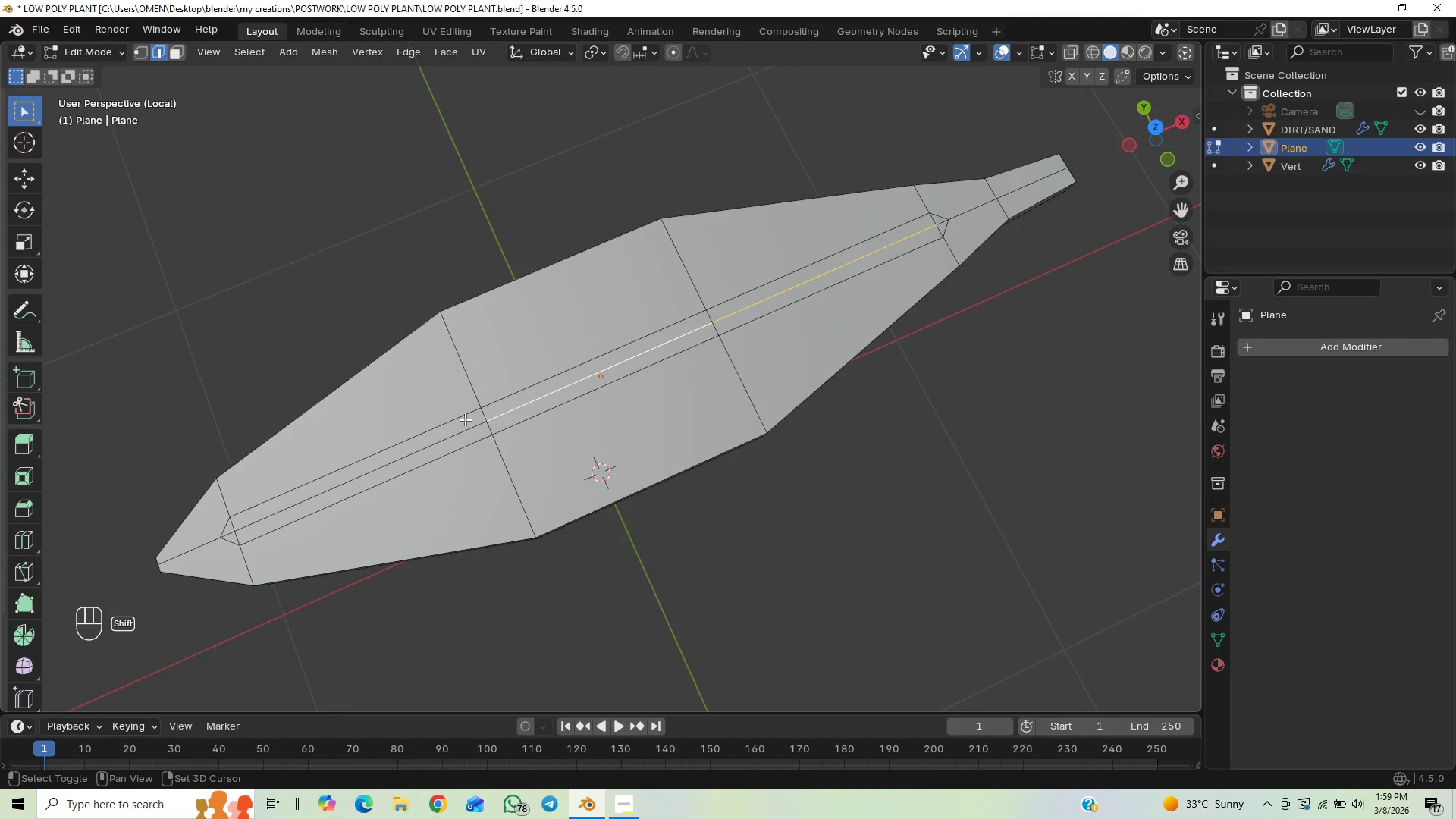 
hold_key(key=ShiftLeft, duration=0.56)
left_click([429, 445])
 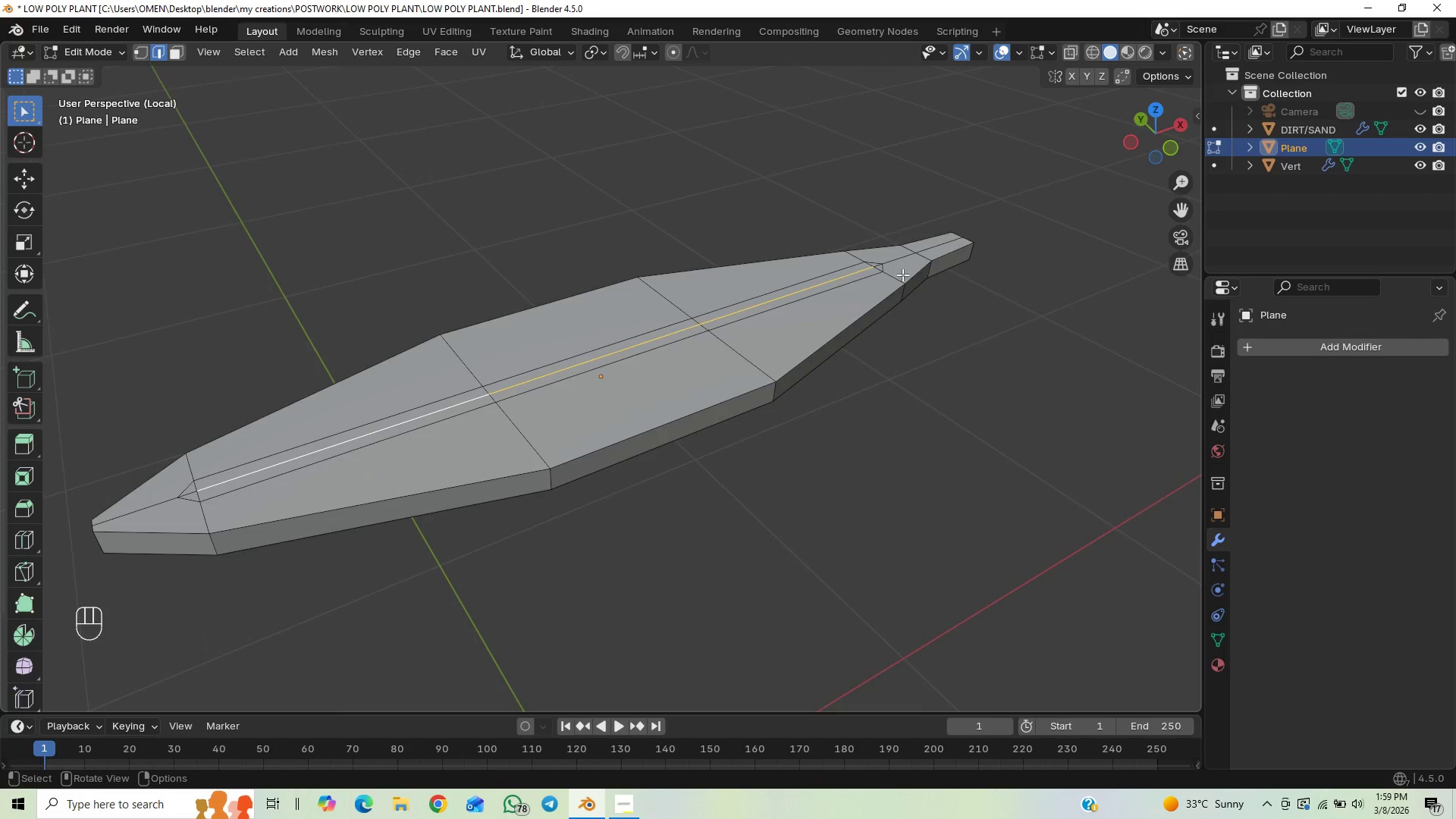 
type(GZ)
 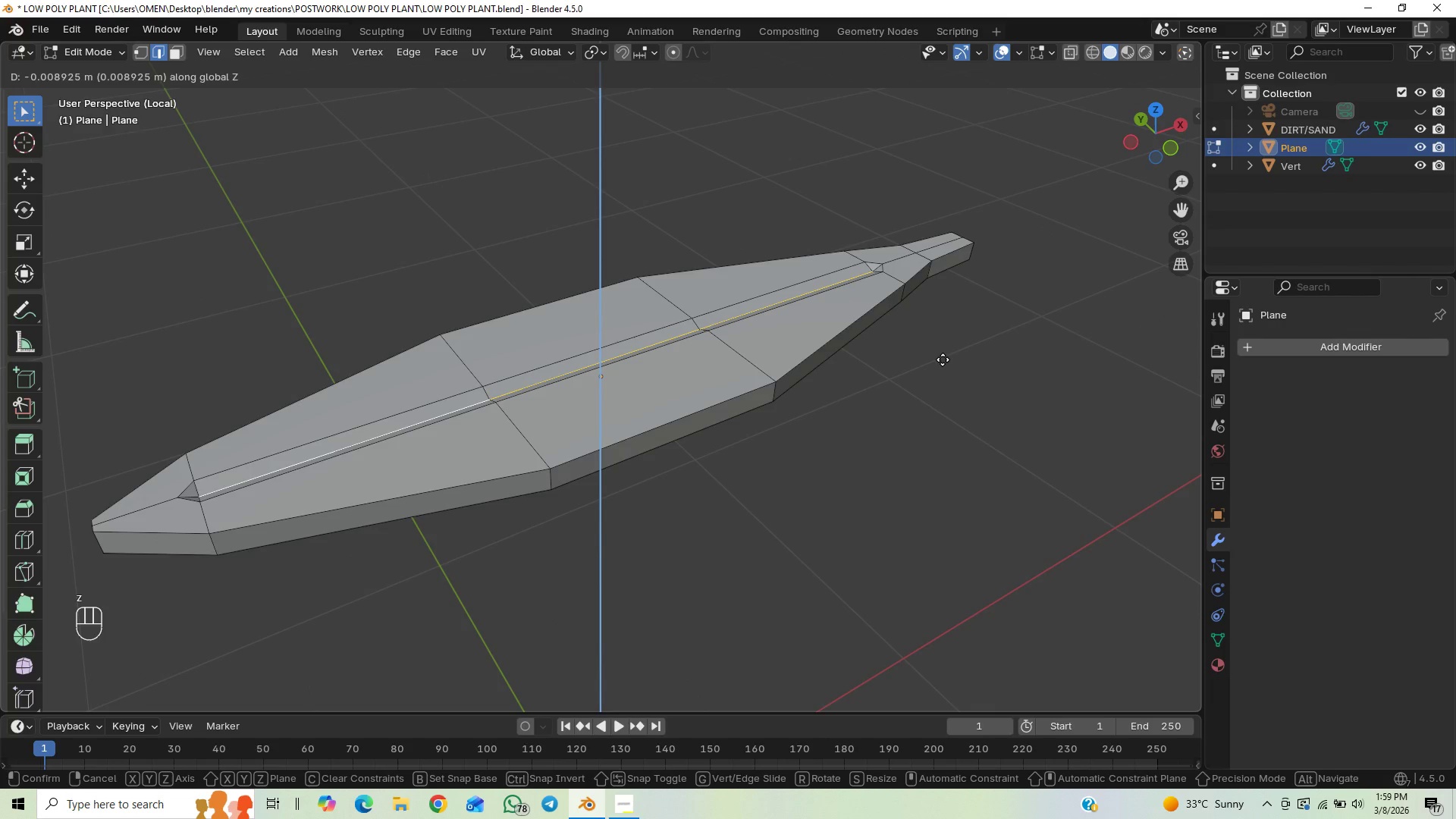 
right_click([940, 359])
 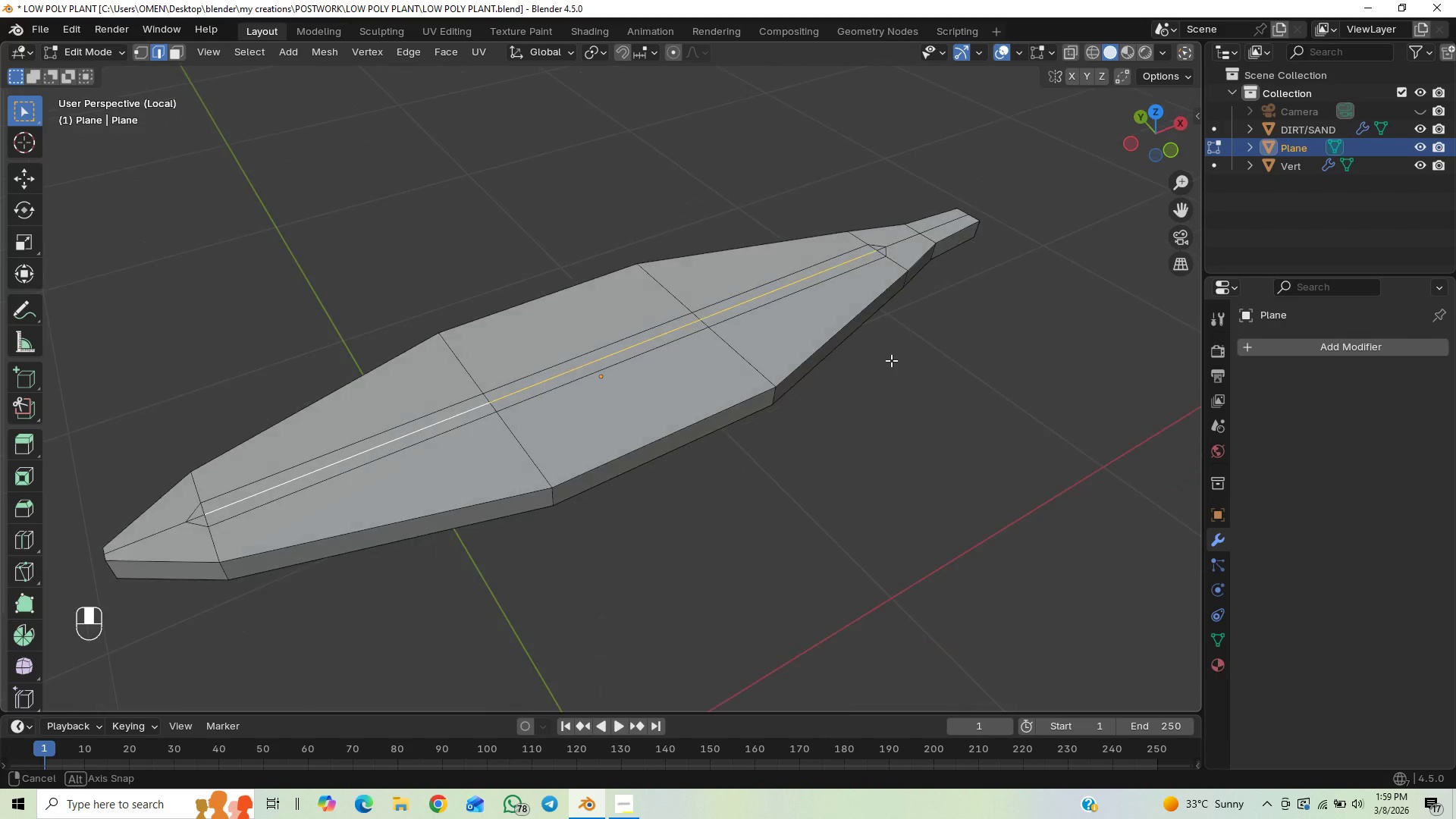 
hold_key(key=ShiftLeft, duration=1.3)
left_click([883, 246])
 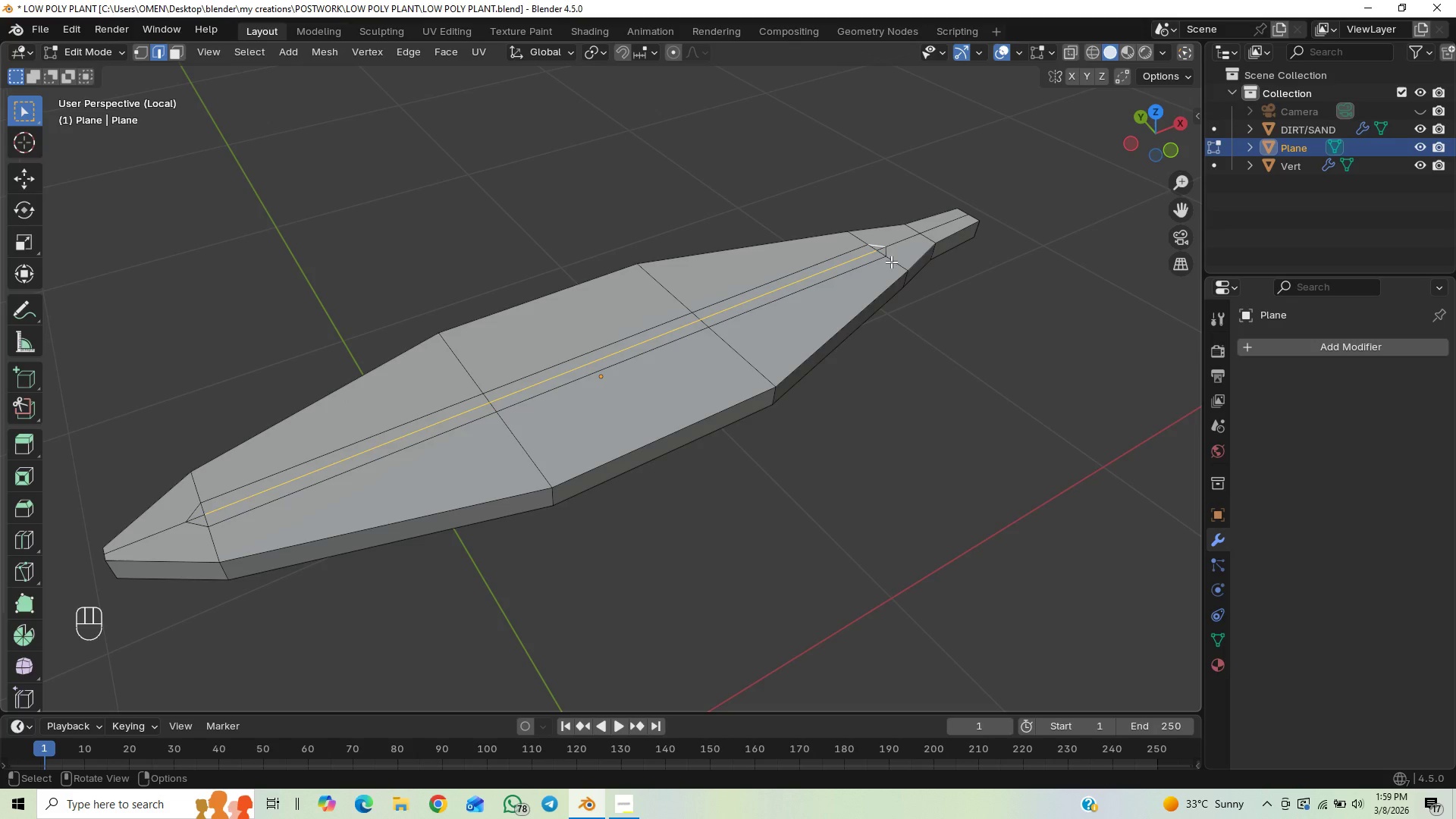 
key(Control+Z)
 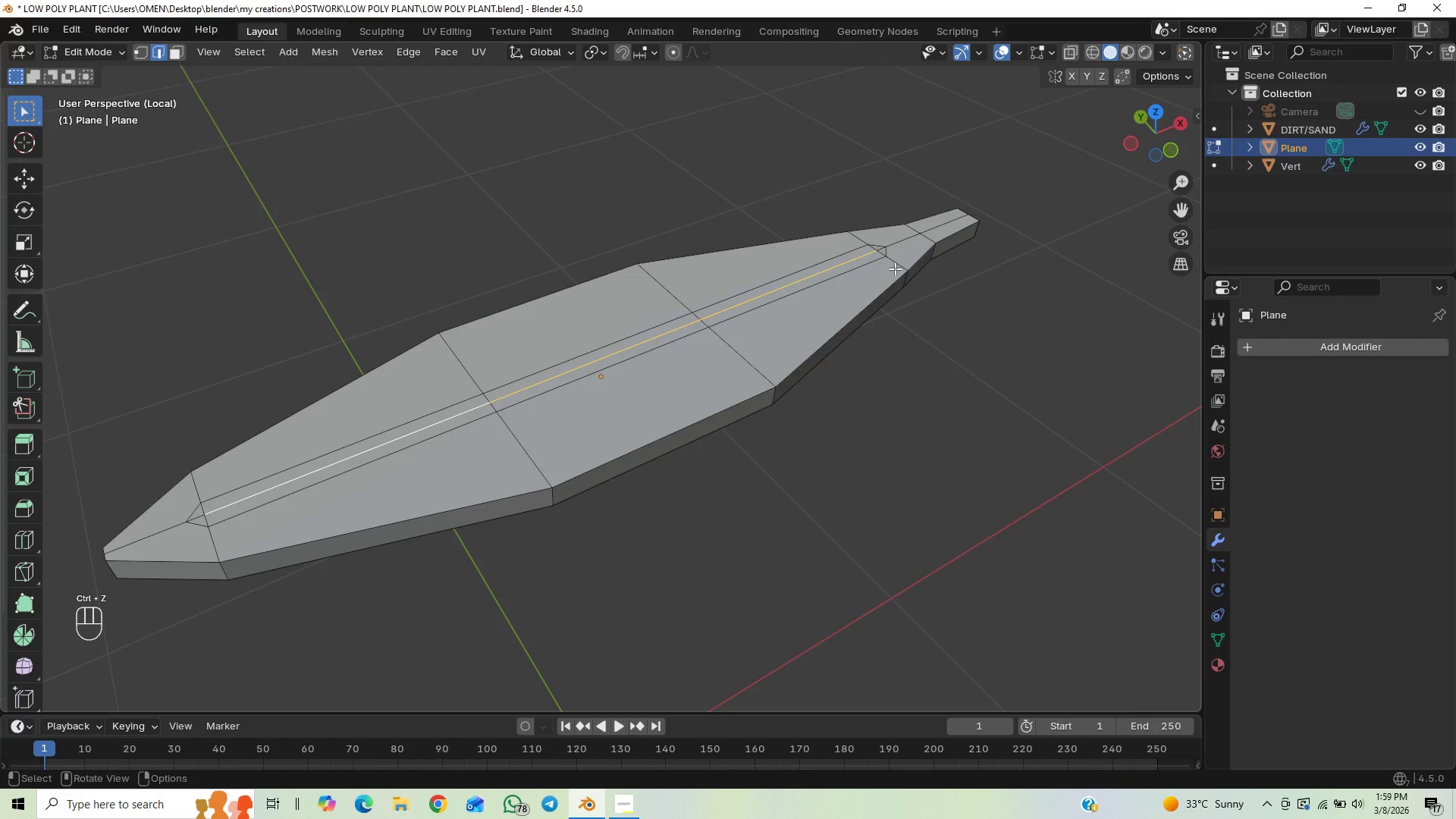 
hold_key(key=ShiftLeft, duration=1.5)
 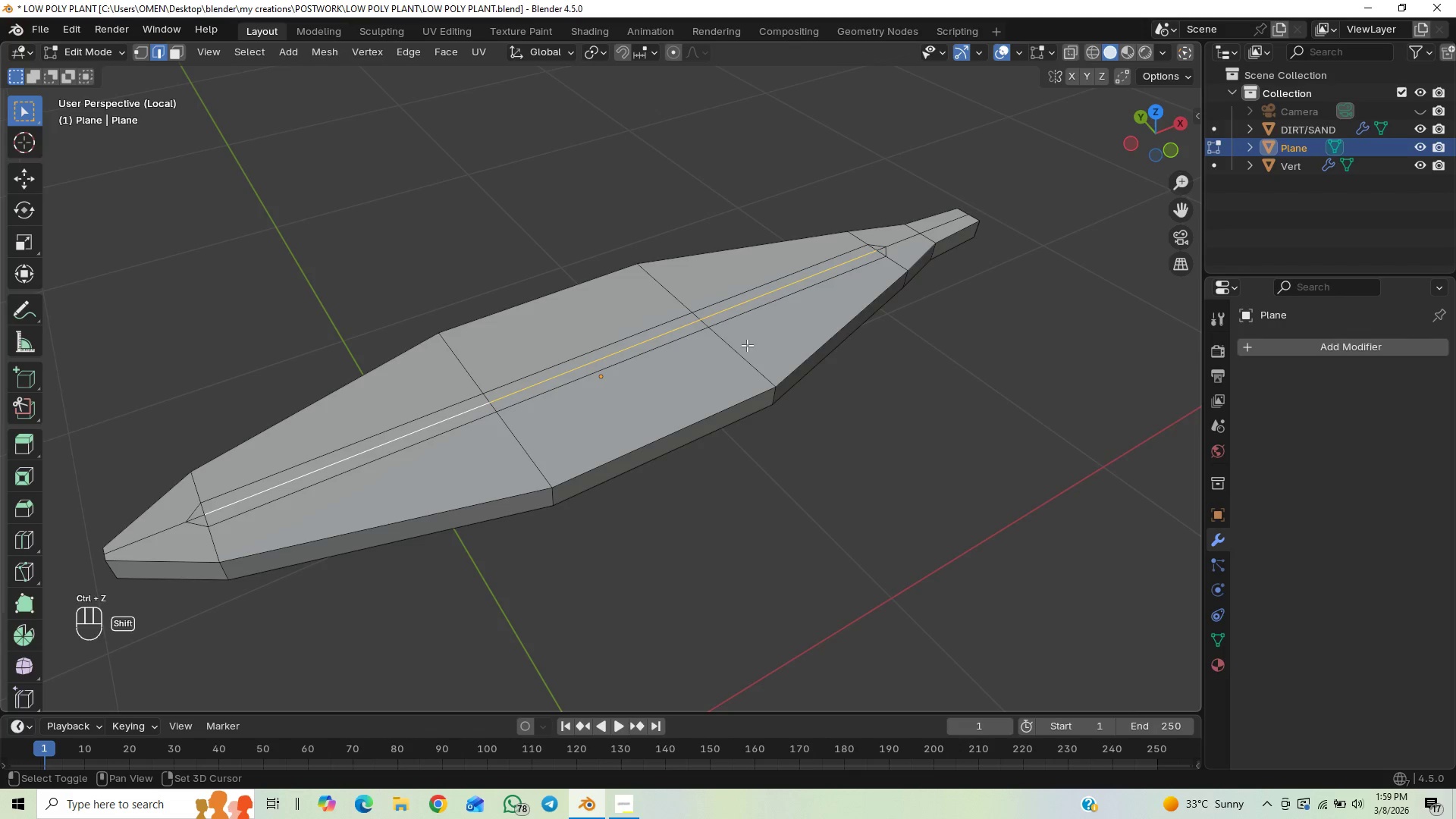 
key(Shift+ShiftLeft)
 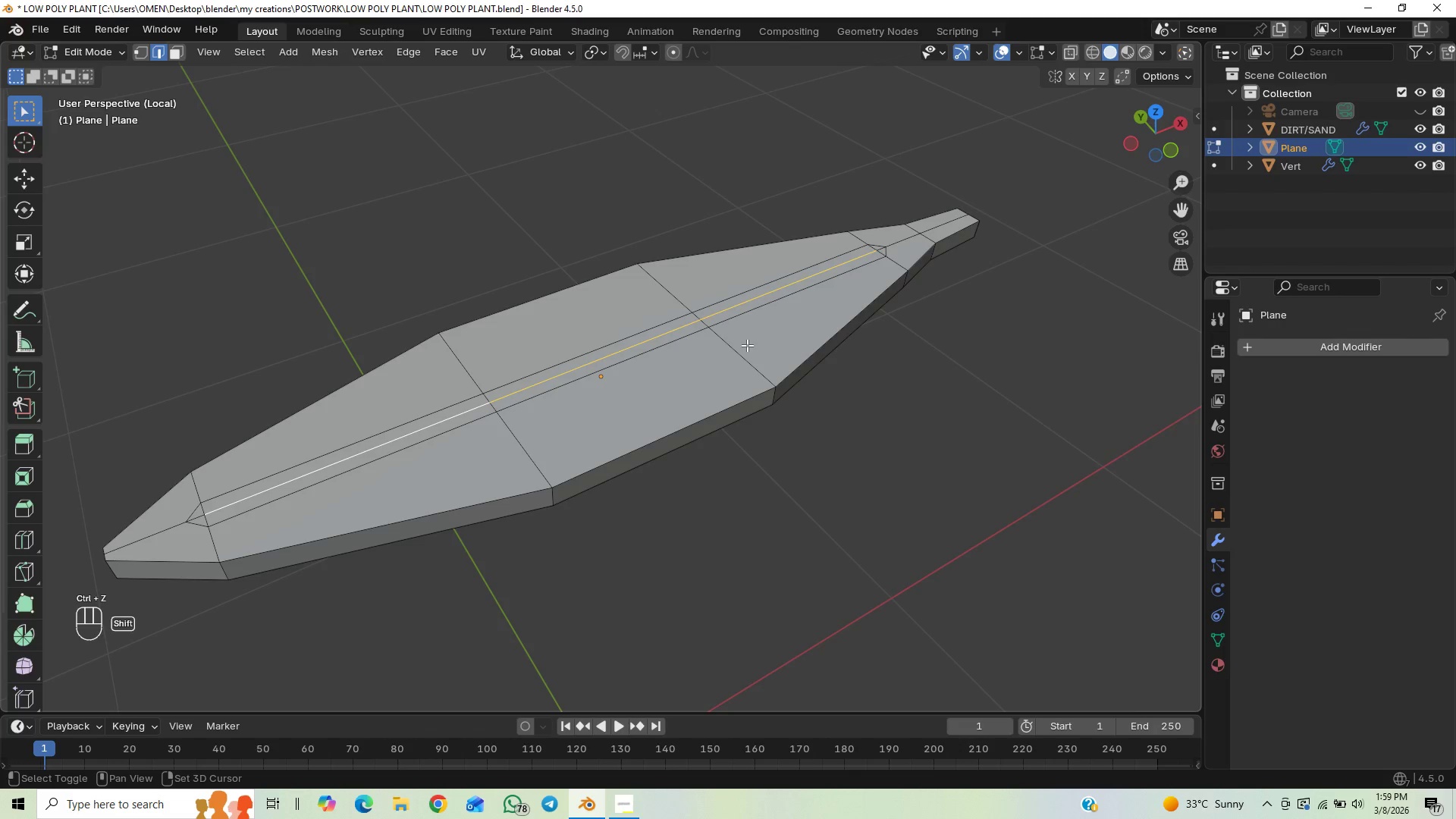 
key(Shift+ShiftLeft)
 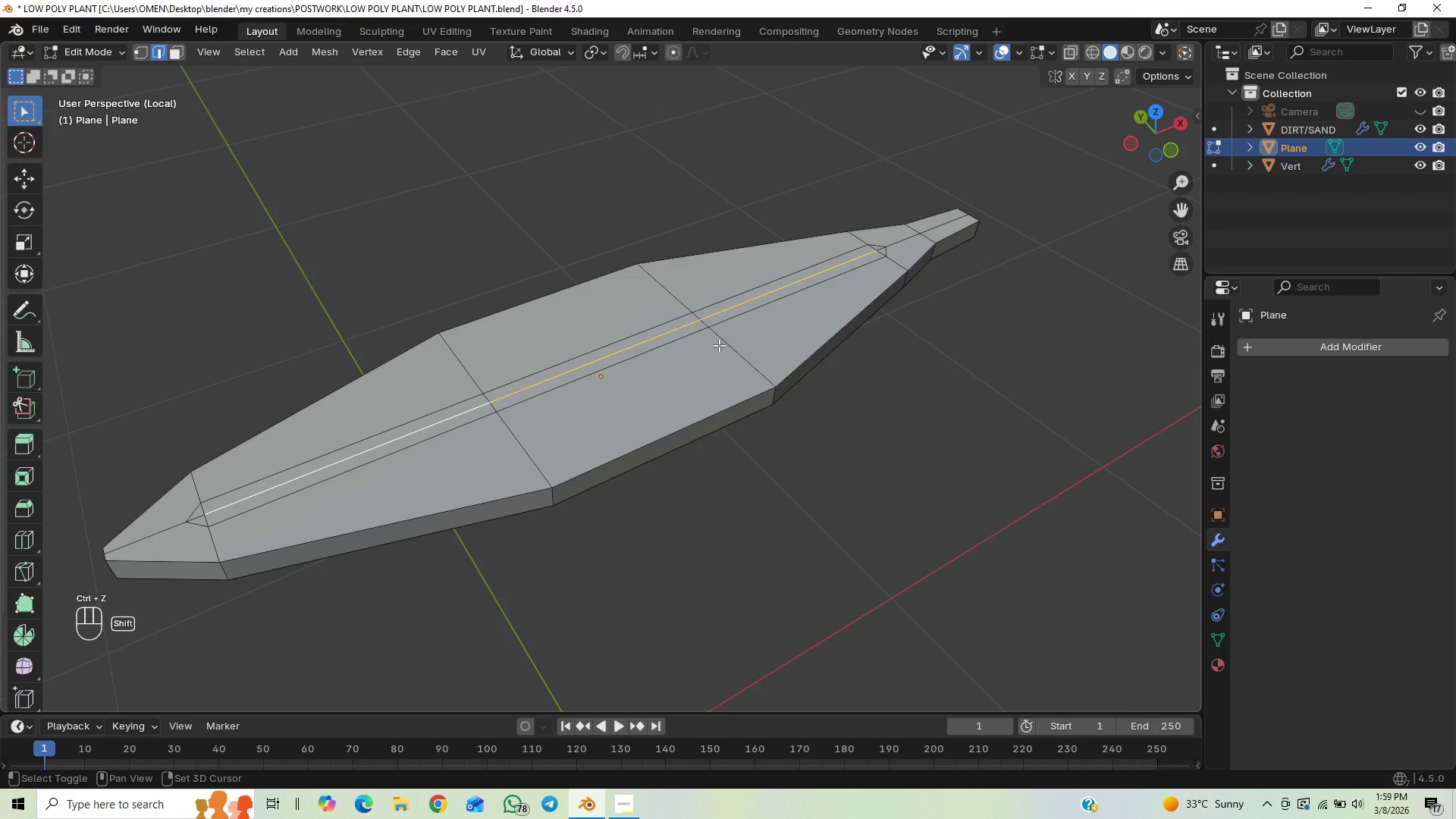 
key(Shift+ShiftLeft)
 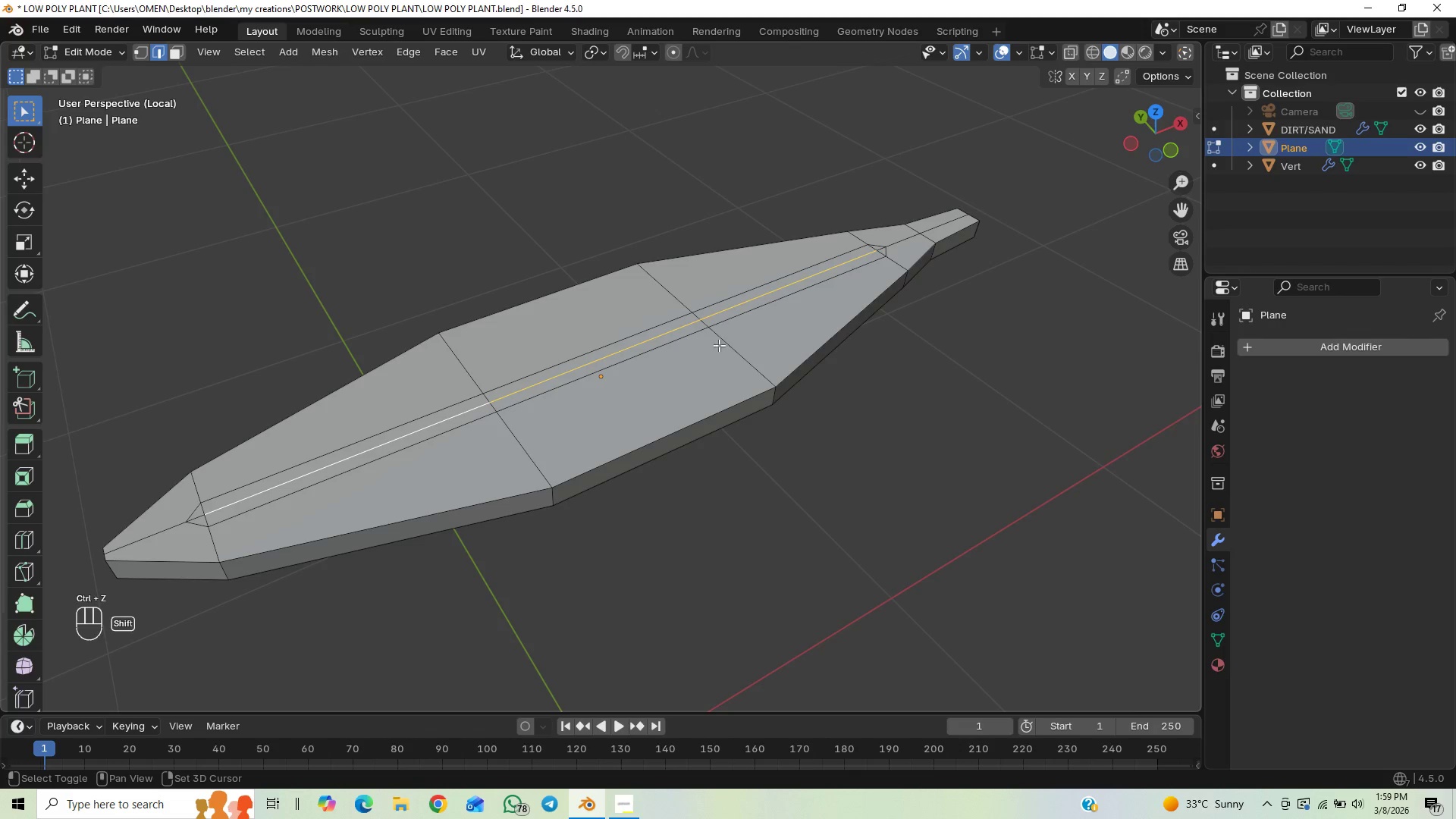 
key(Shift+ShiftLeft)
 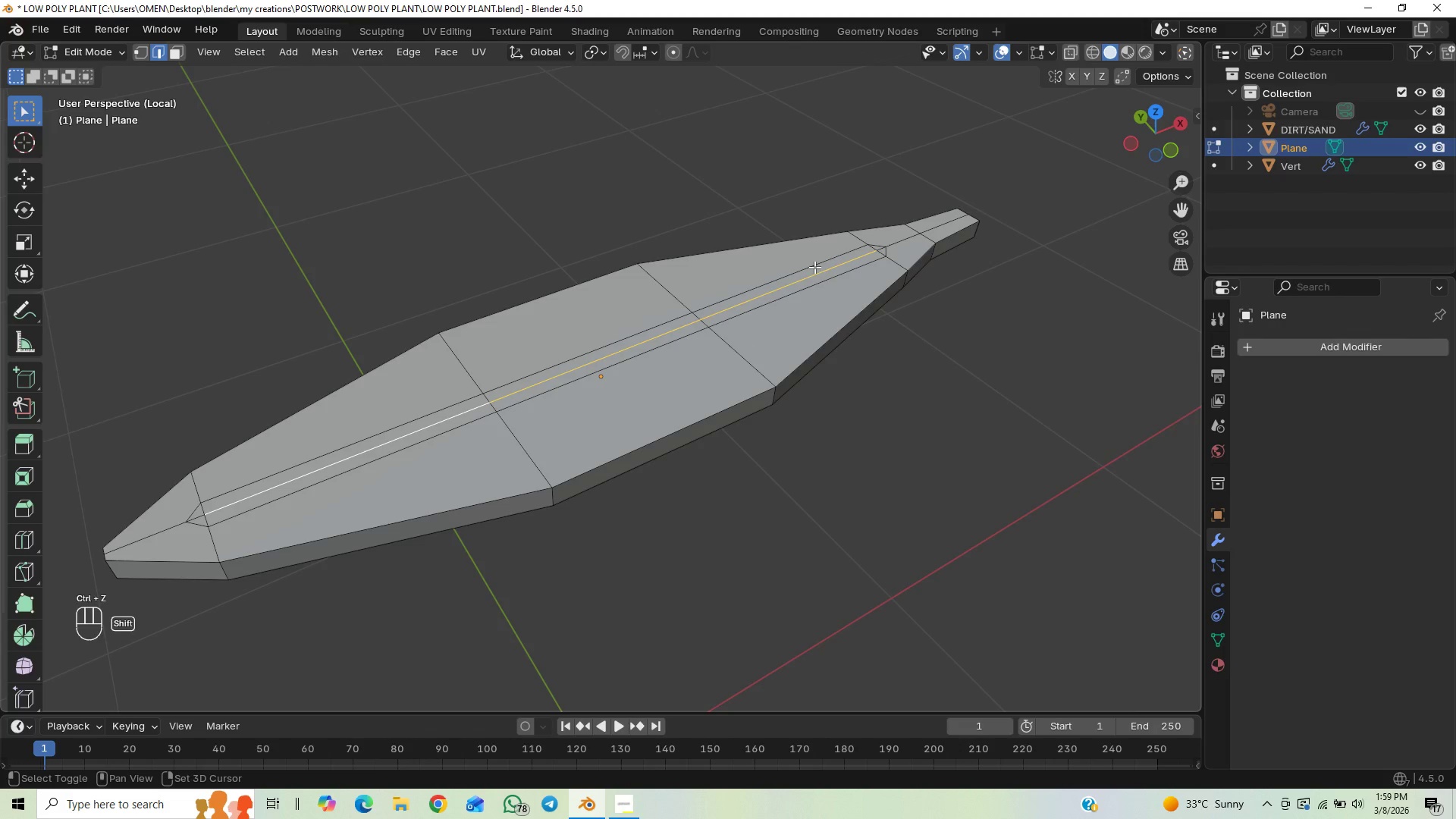 
key(Shift+ShiftLeft)
 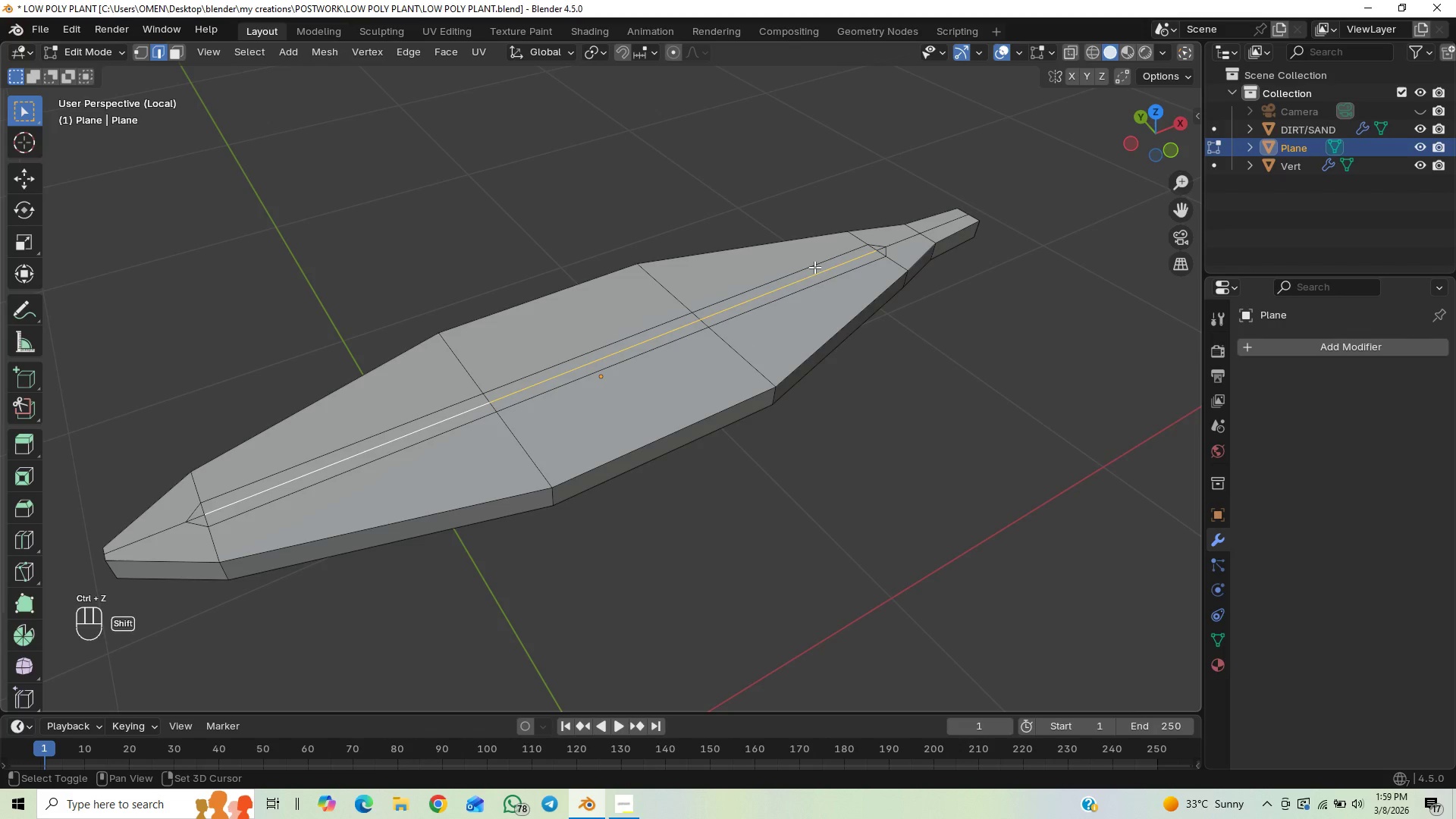 
key(Shift+ShiftLeft)
 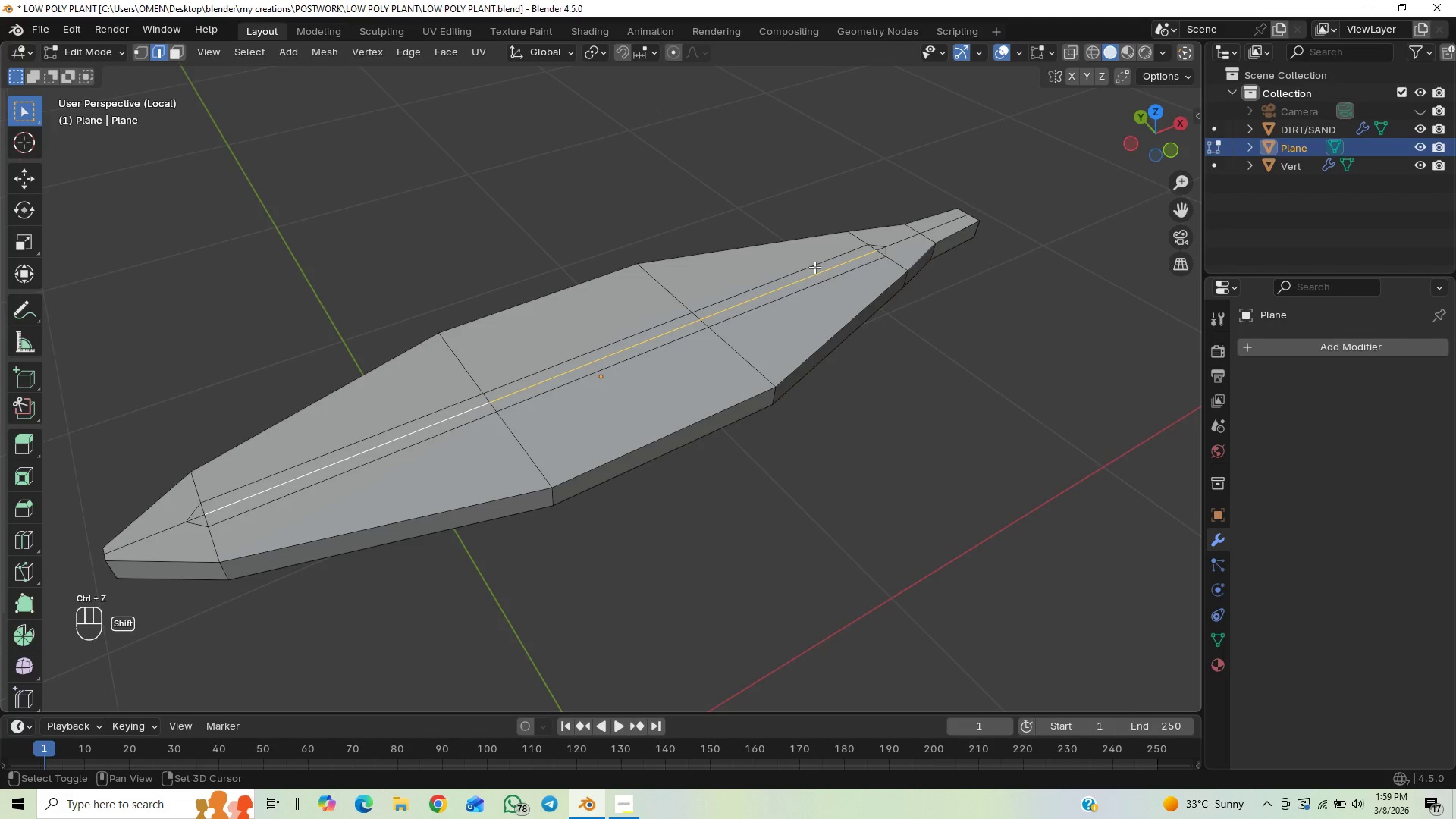 
key(Shift+ShiftLeft)
 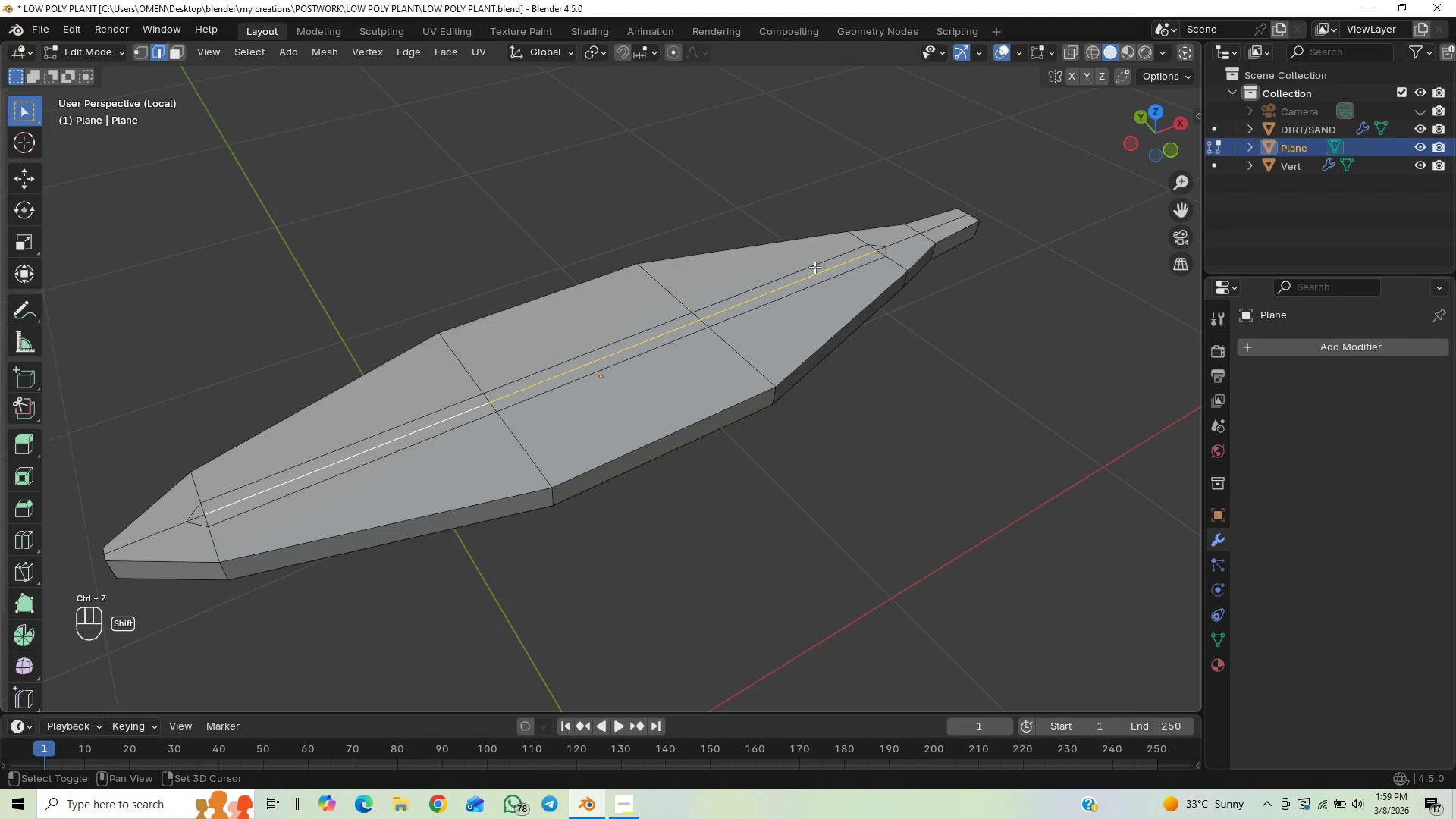 
key(Shift+ShiftLeft)
 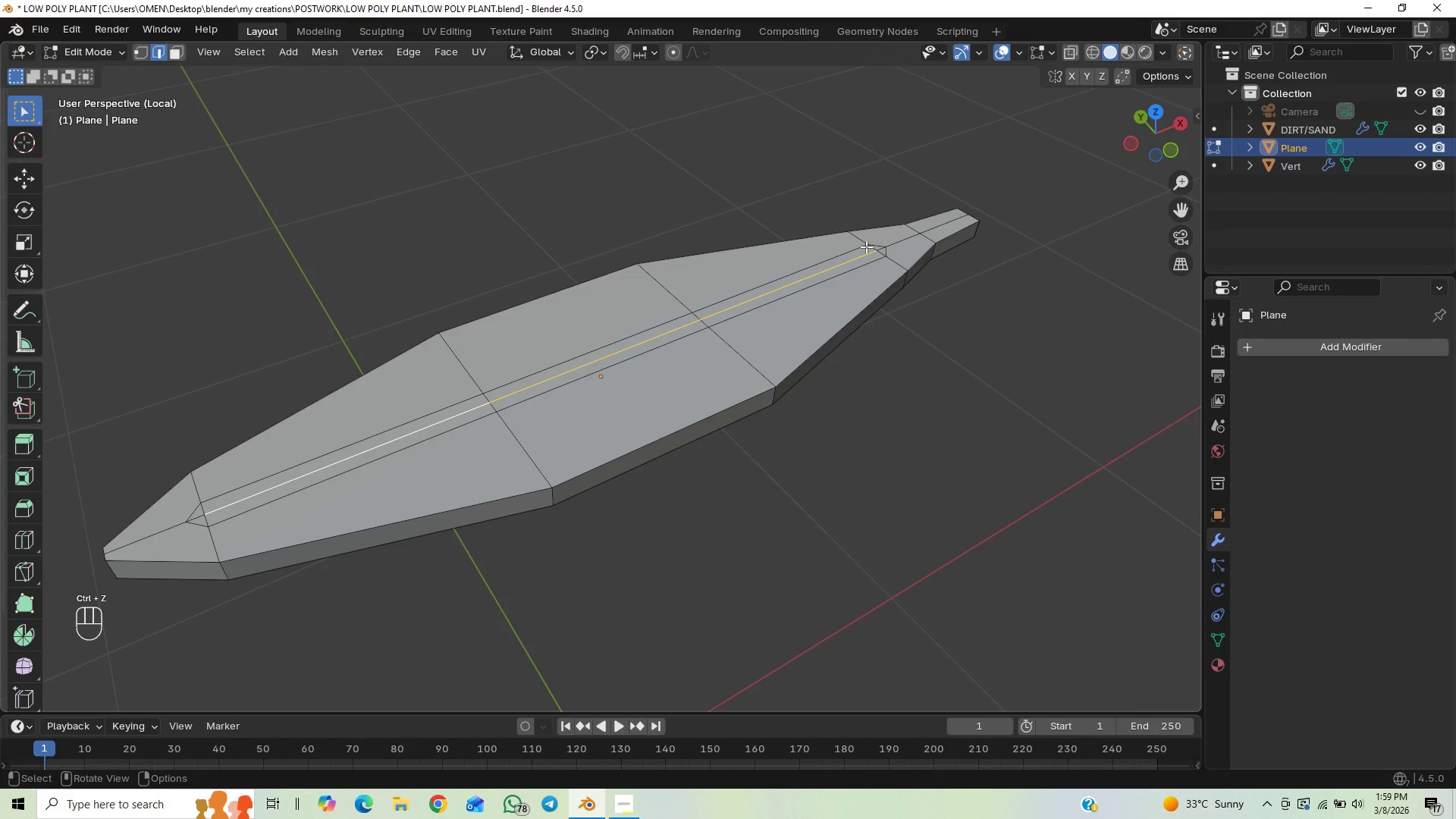 
hold_key(key=ShiftLeft, duration=1.5)
left_click([882, 247])
 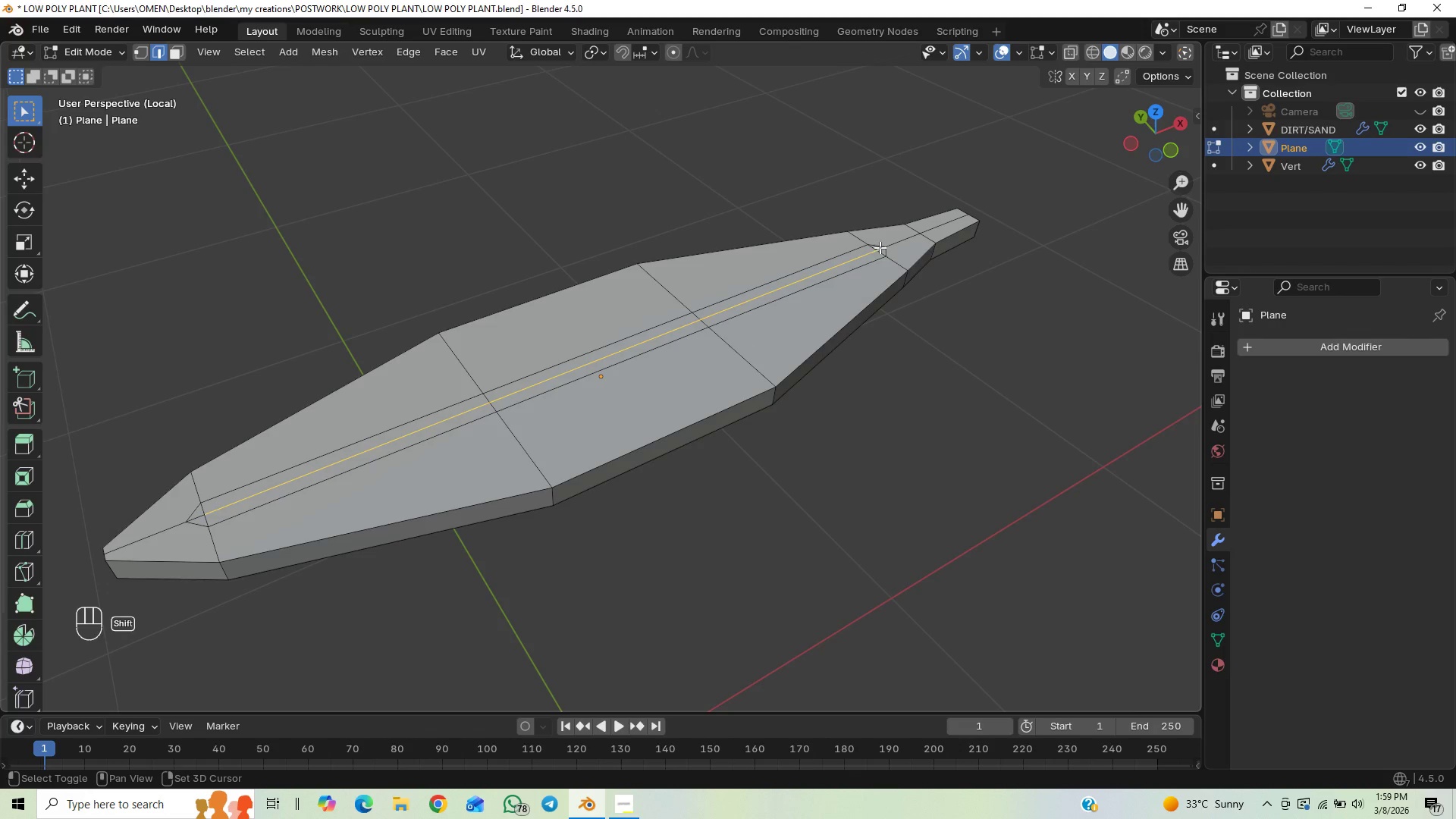 
hold_key(key=ShiftLeft, duration=1.51)
hold_key(key=ShiftLeft, duration=0.45)
left_click([196, 514])
 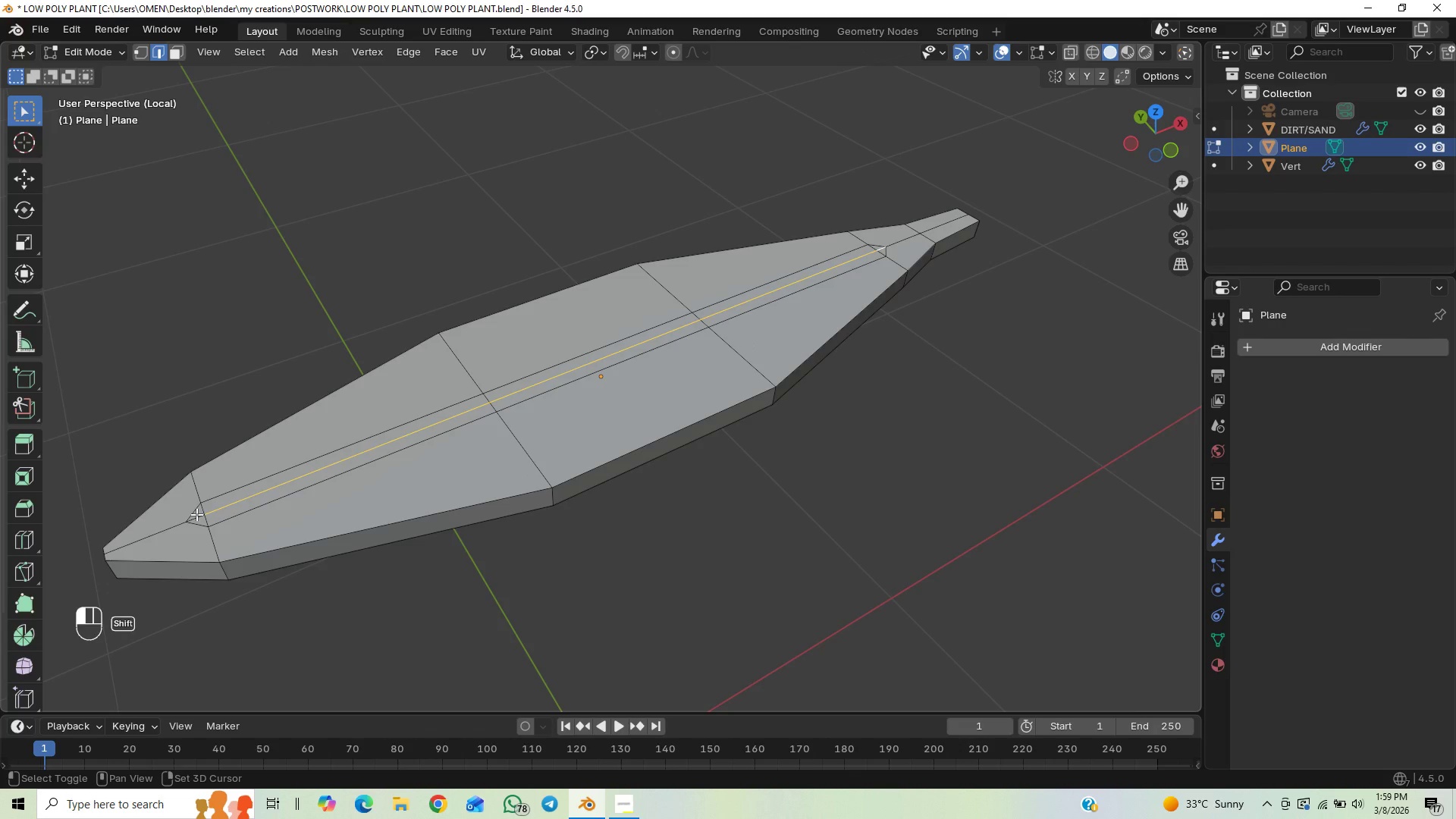 
type(GZ)
 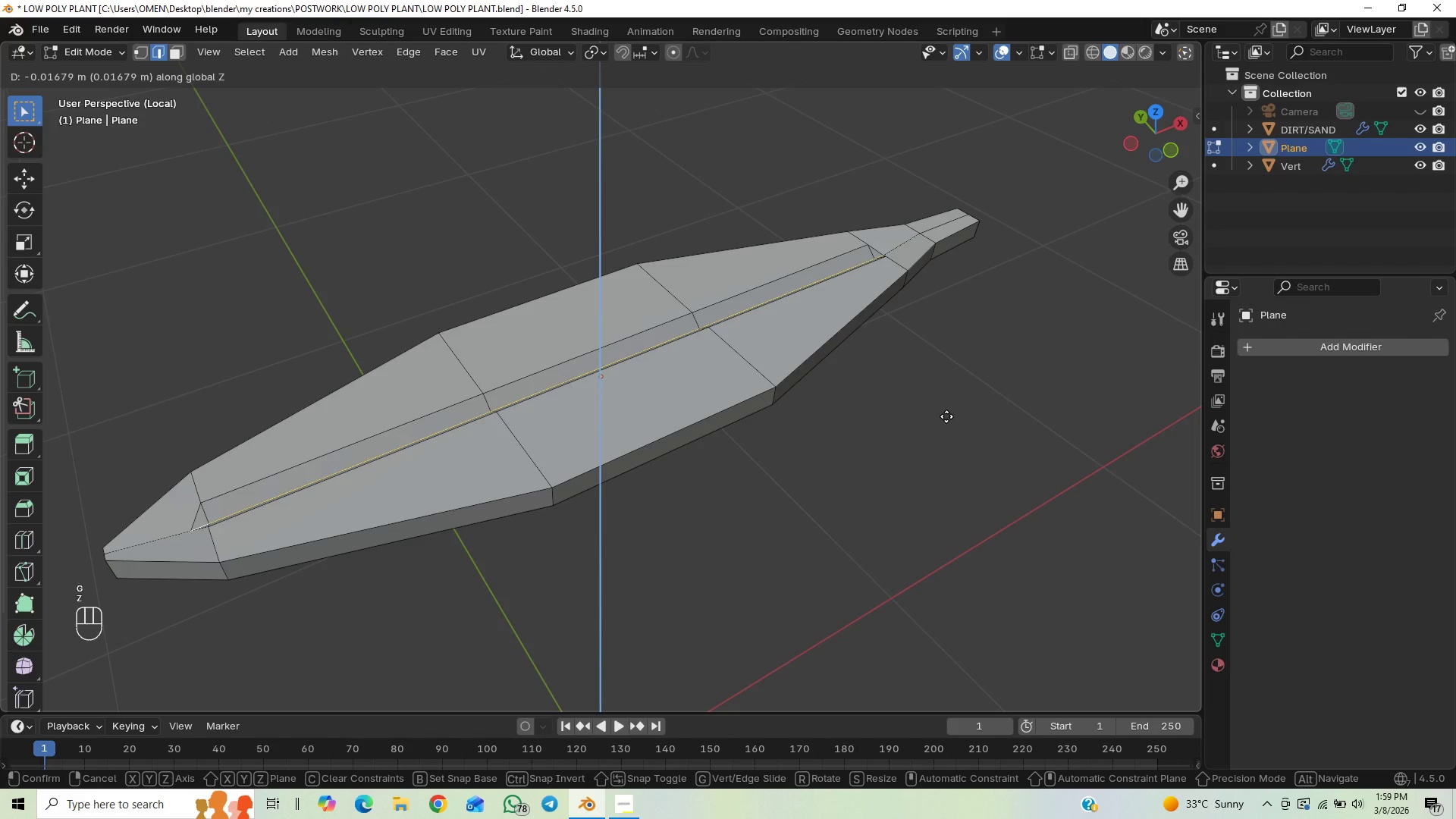 
key(Shift+ShiftLeft)
 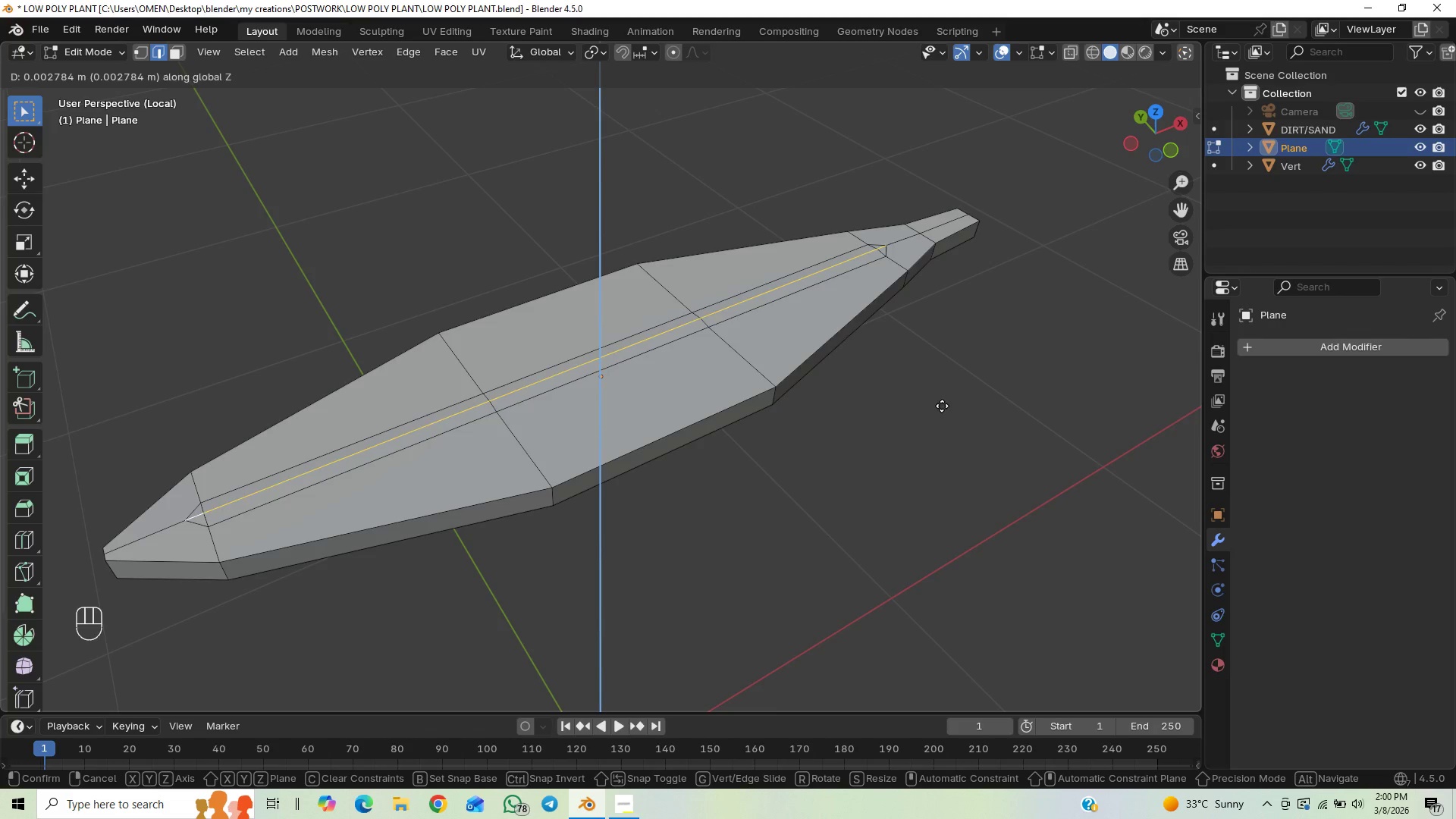 
wait(7.64)
 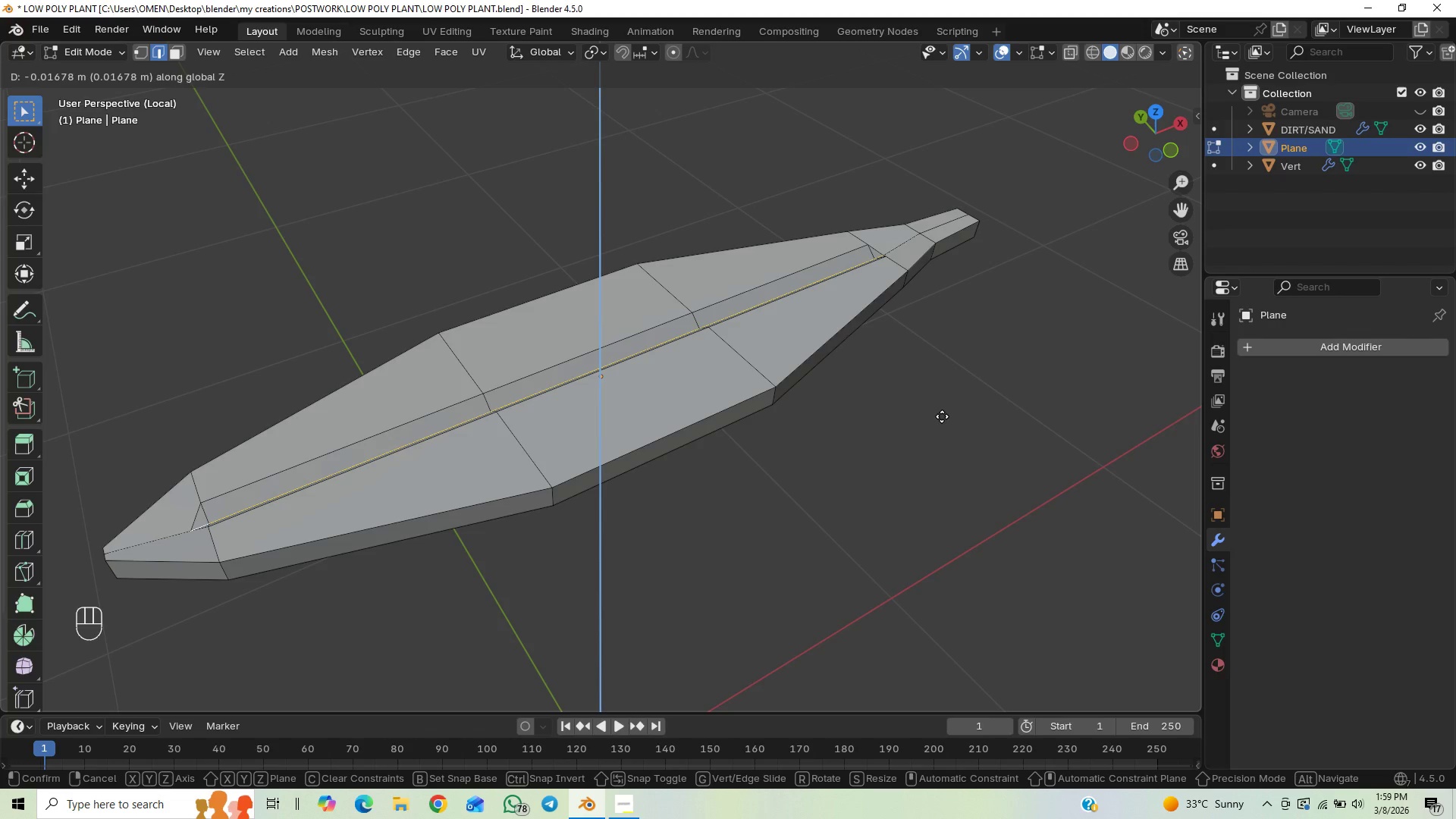 
key(Control+Z)
 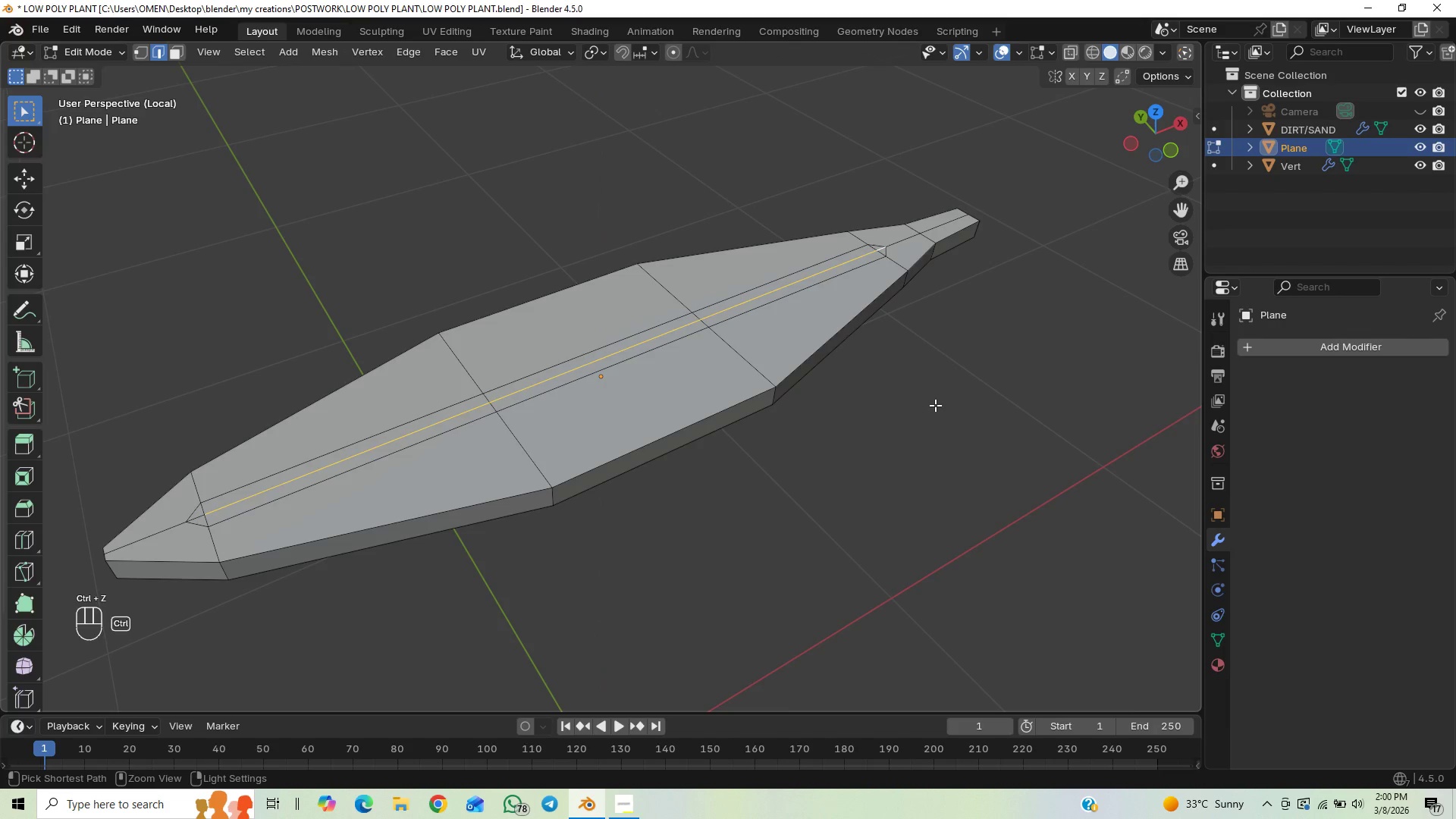 
key(Control+Z)
 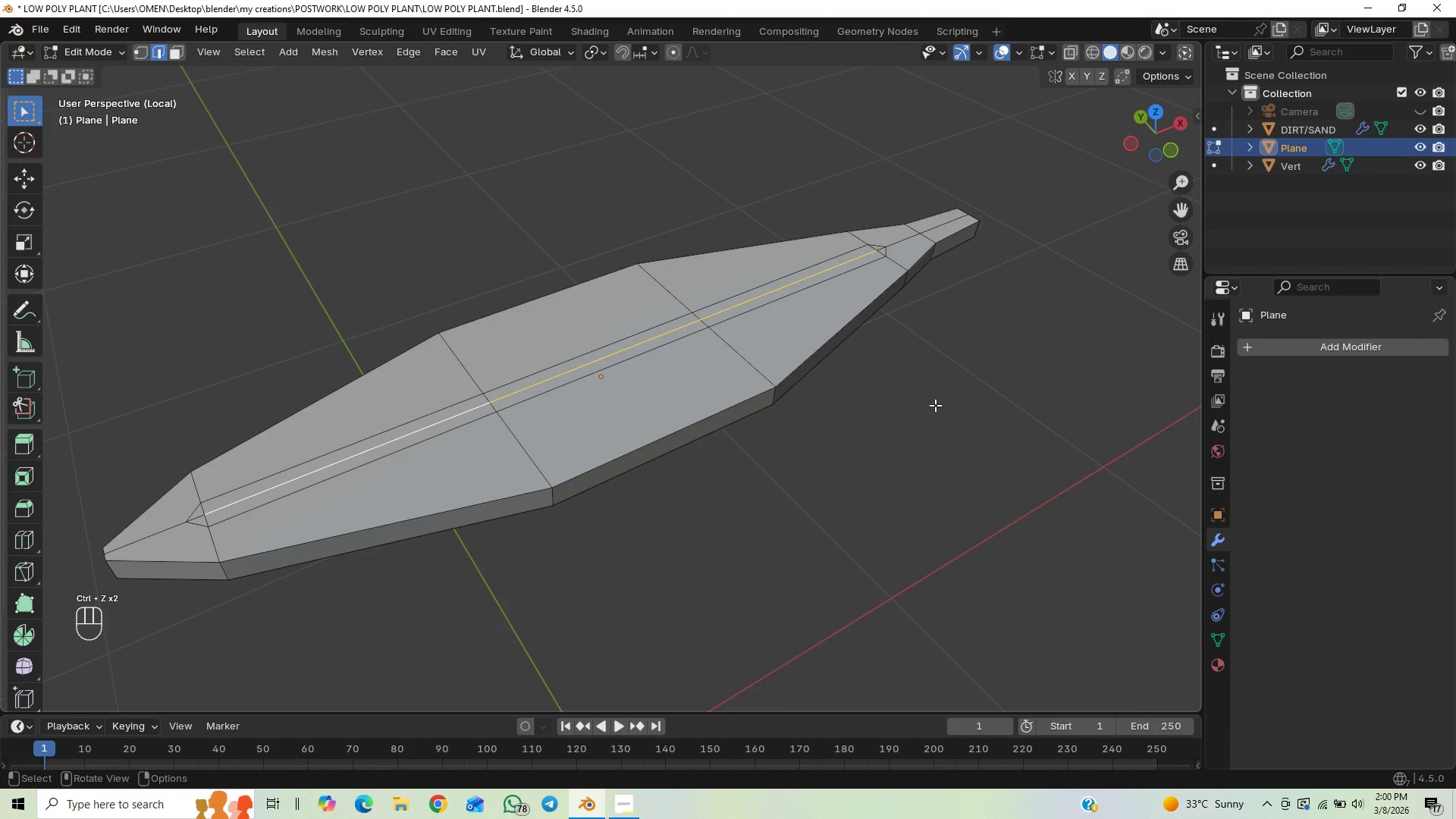 
type(GZ)
 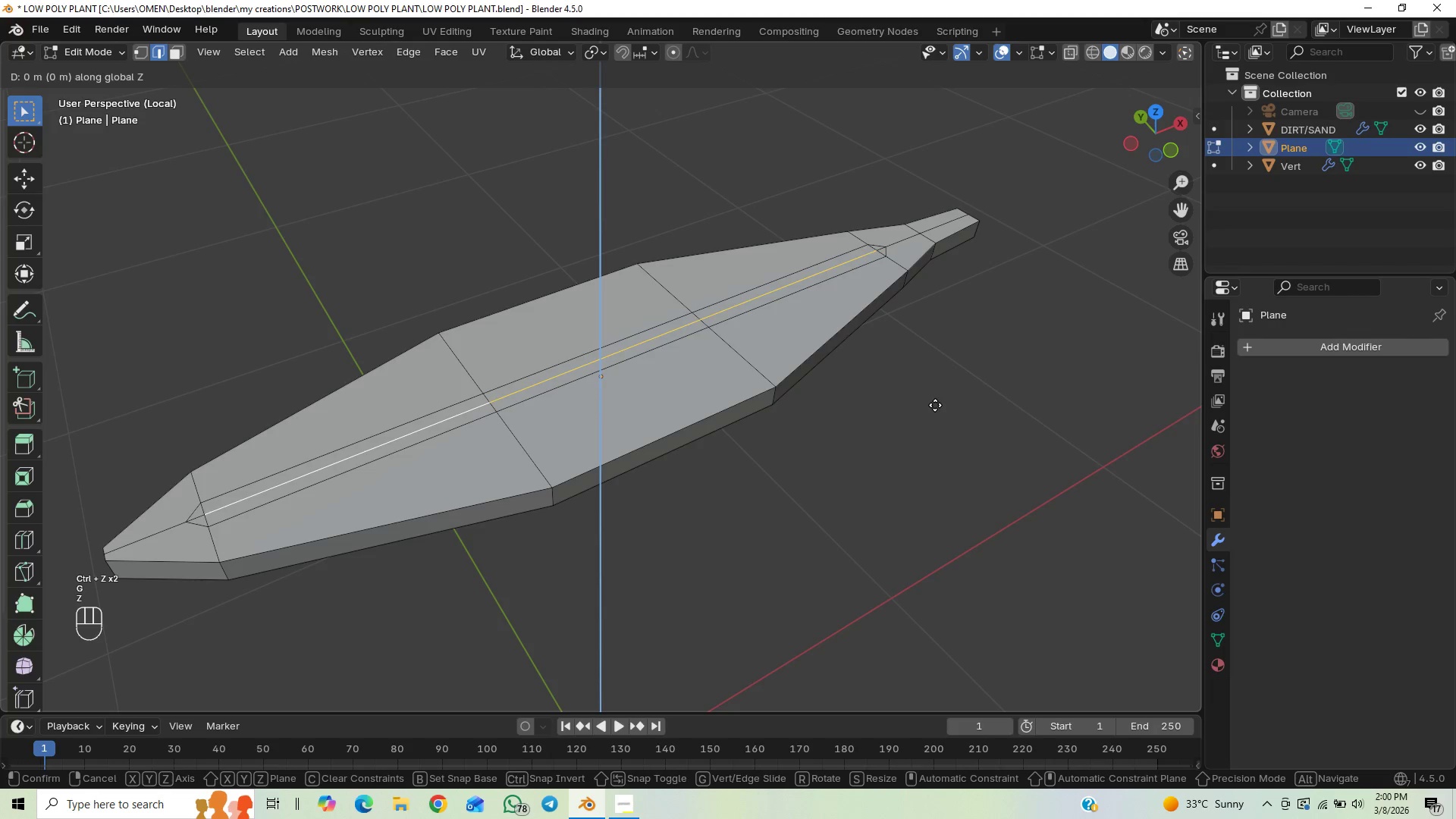 
hold_key(key=ShiftLeft, duration=1.53)
 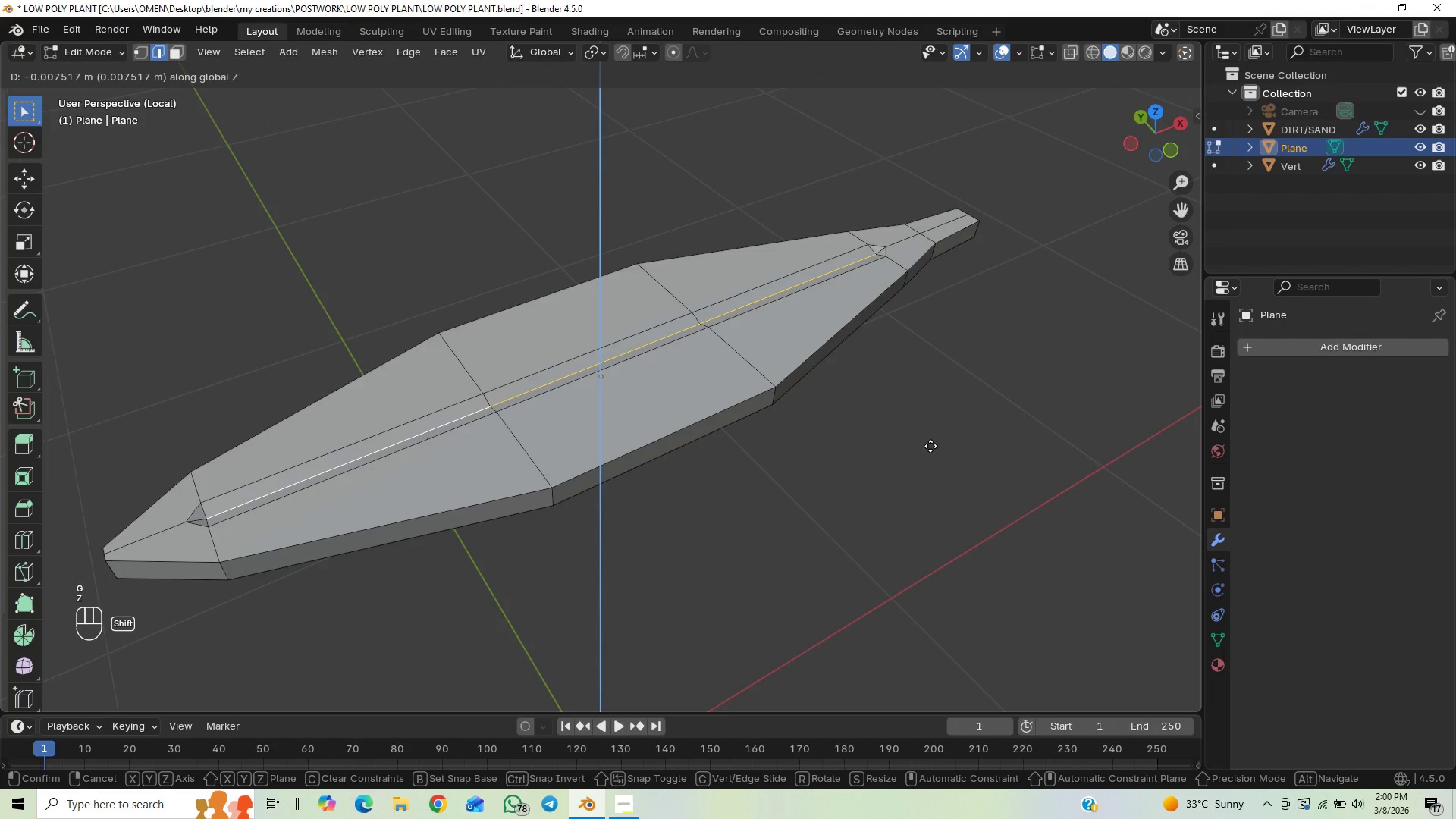 
hold_key(key=ShiftLeft, duration=1.5)
 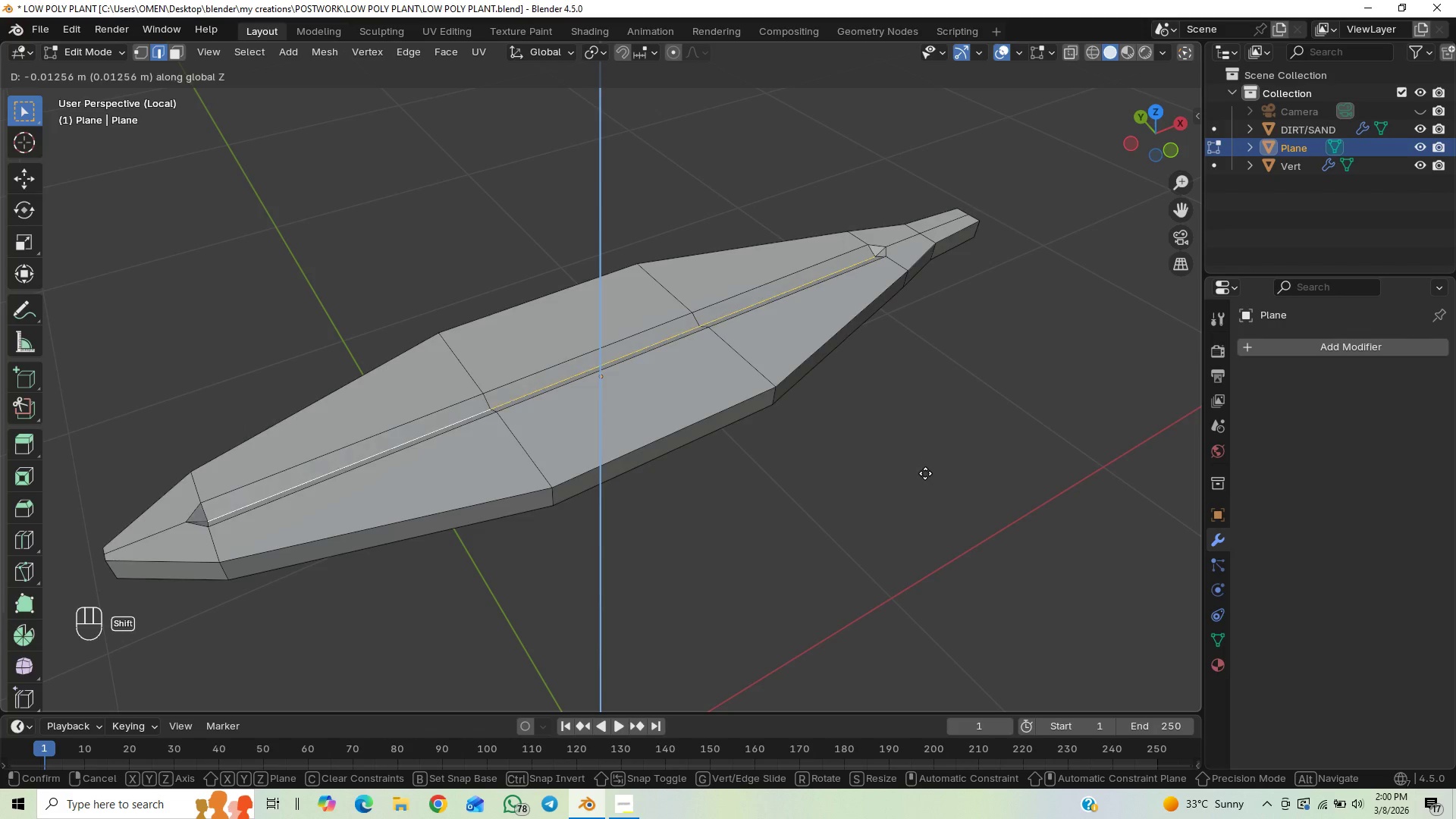 
hold_key(key=ShiftLeft, duration=1.52)
 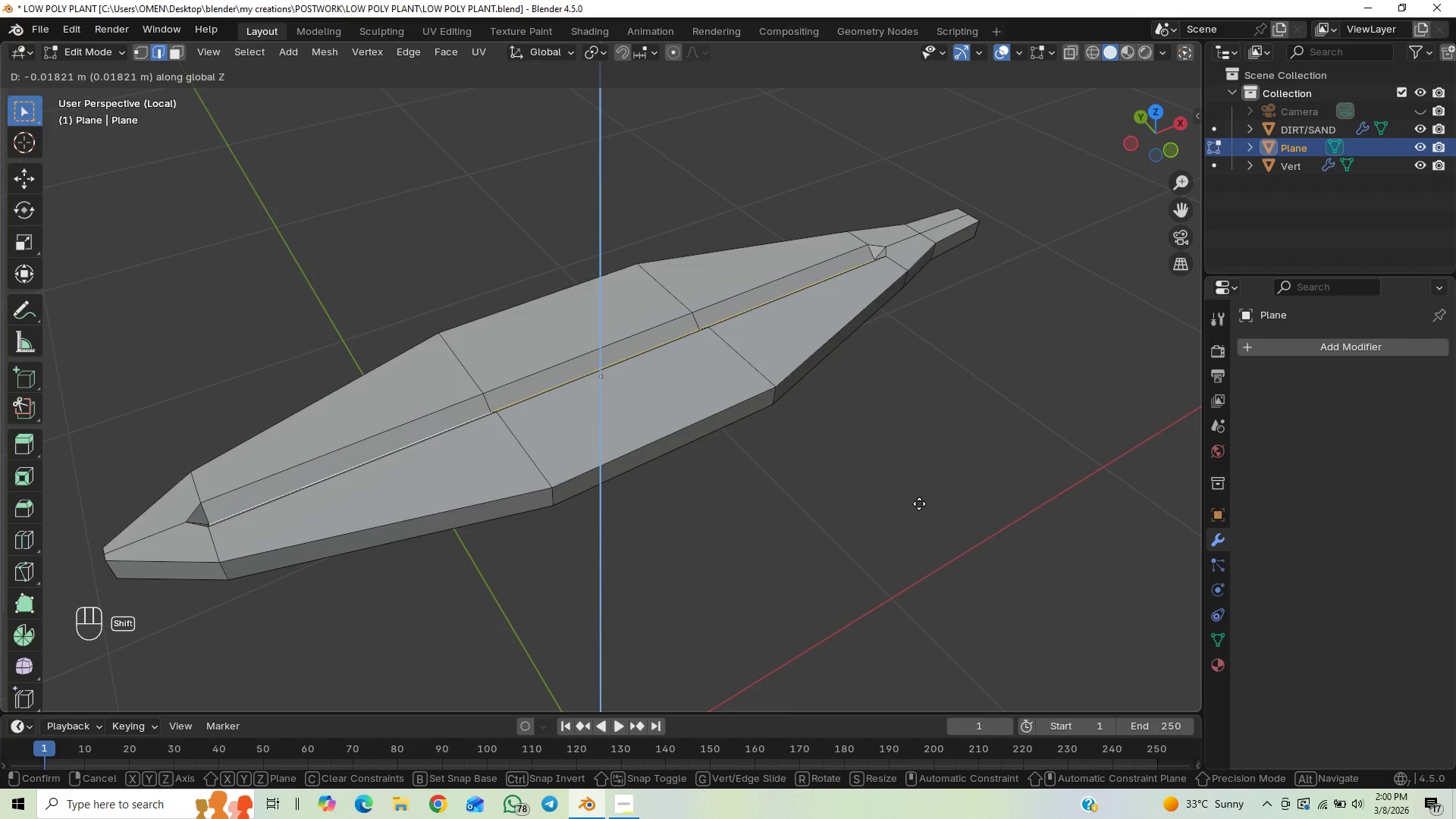 
hold_key(key=ShiftLeft, duration=1.3)
 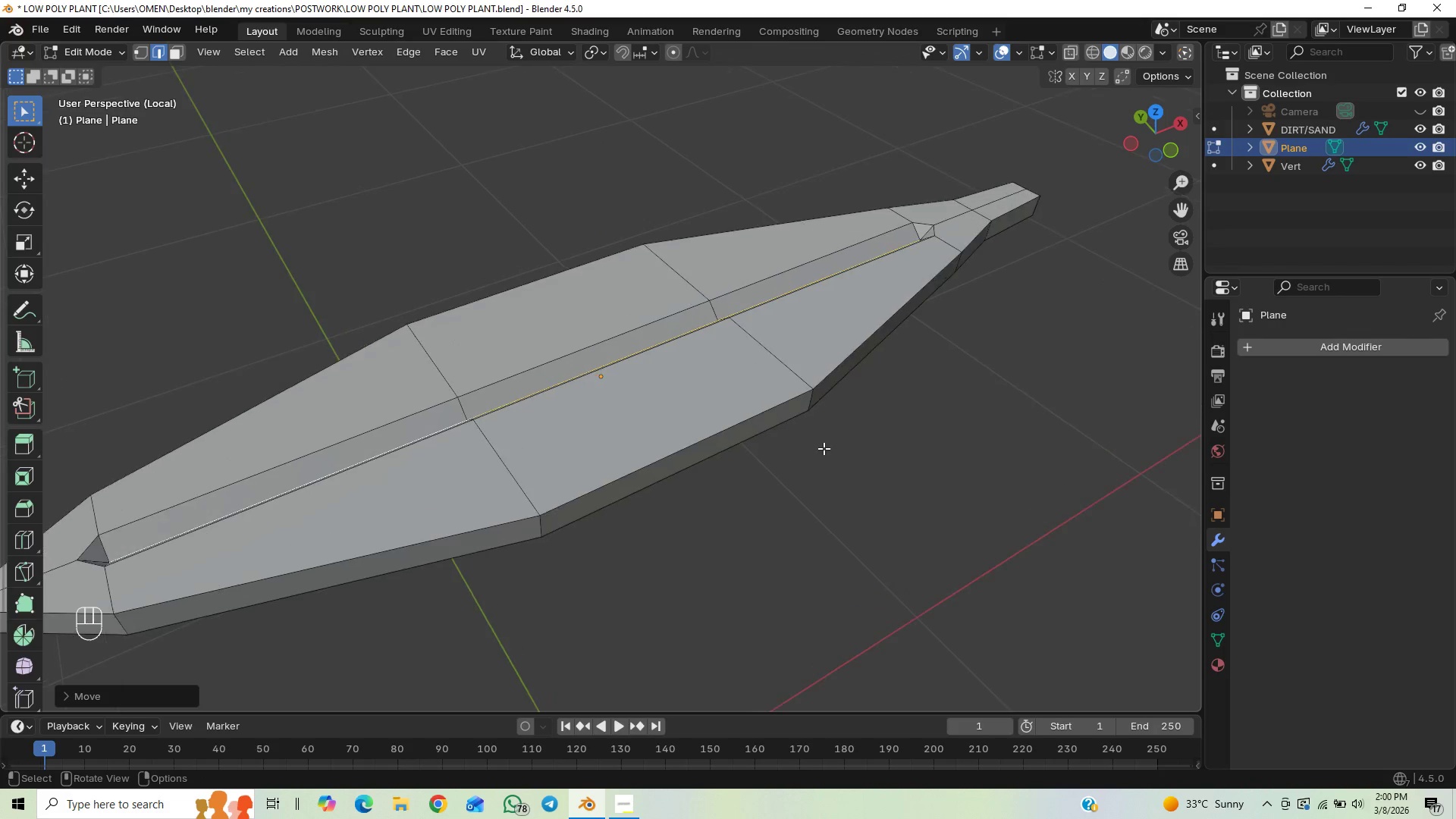 
scroll: coordinate [824, 448], scroll_direction: up, amount: 1.0
 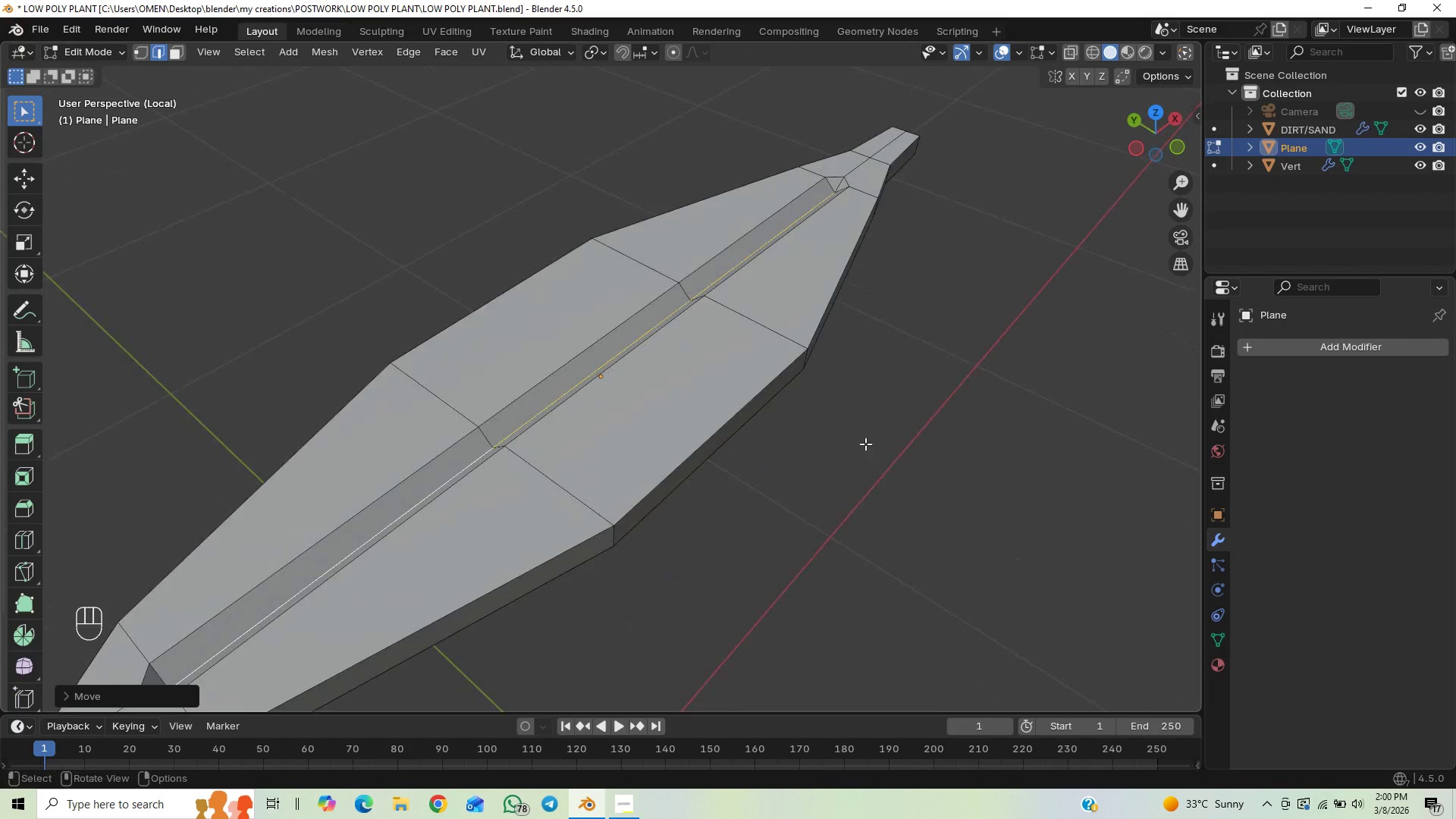 
key(Control+S)
 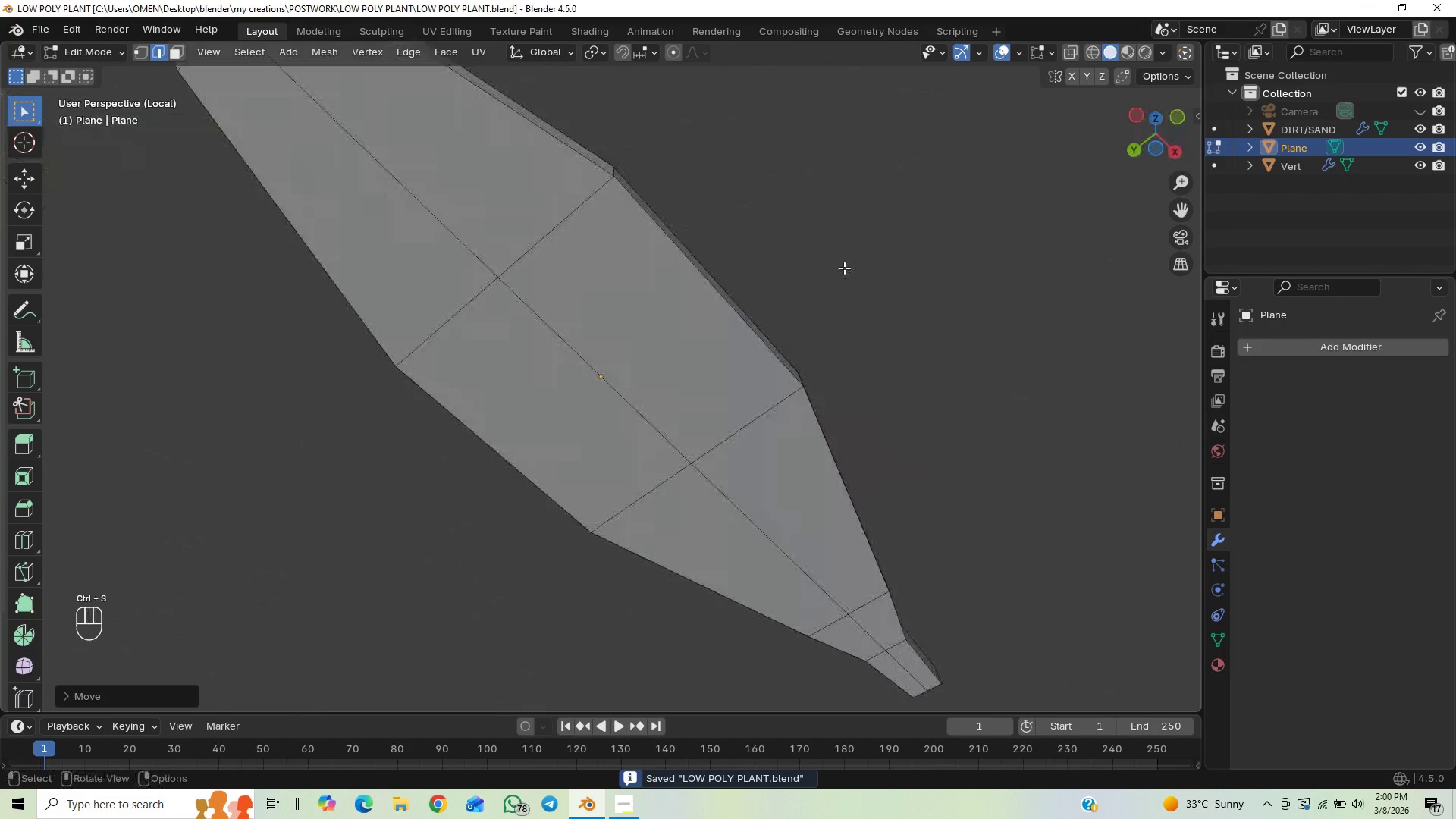 
scroll: coordinate [805, 379], scroll_direction: down, amount: 1.0
 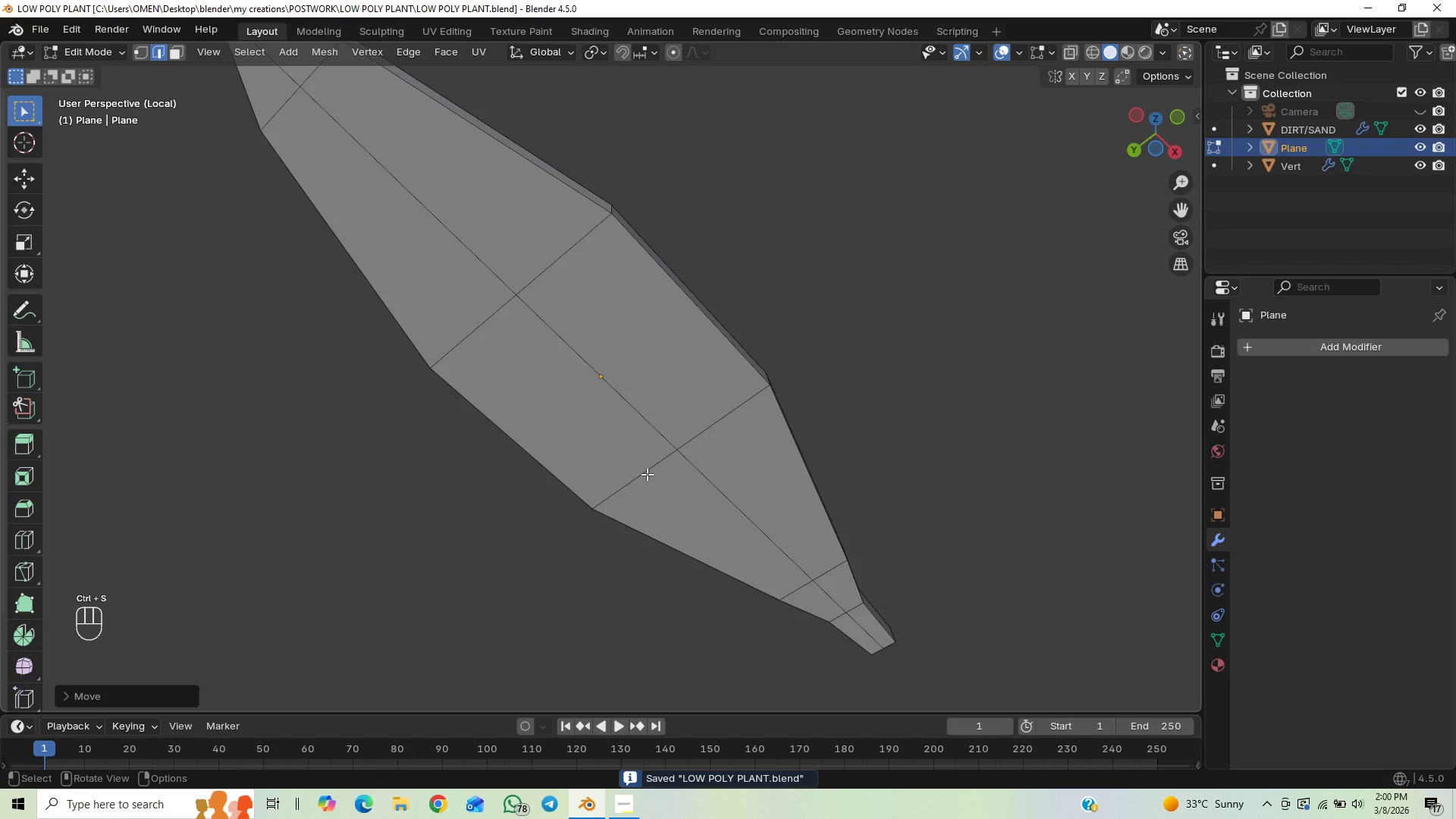 
key(2)
 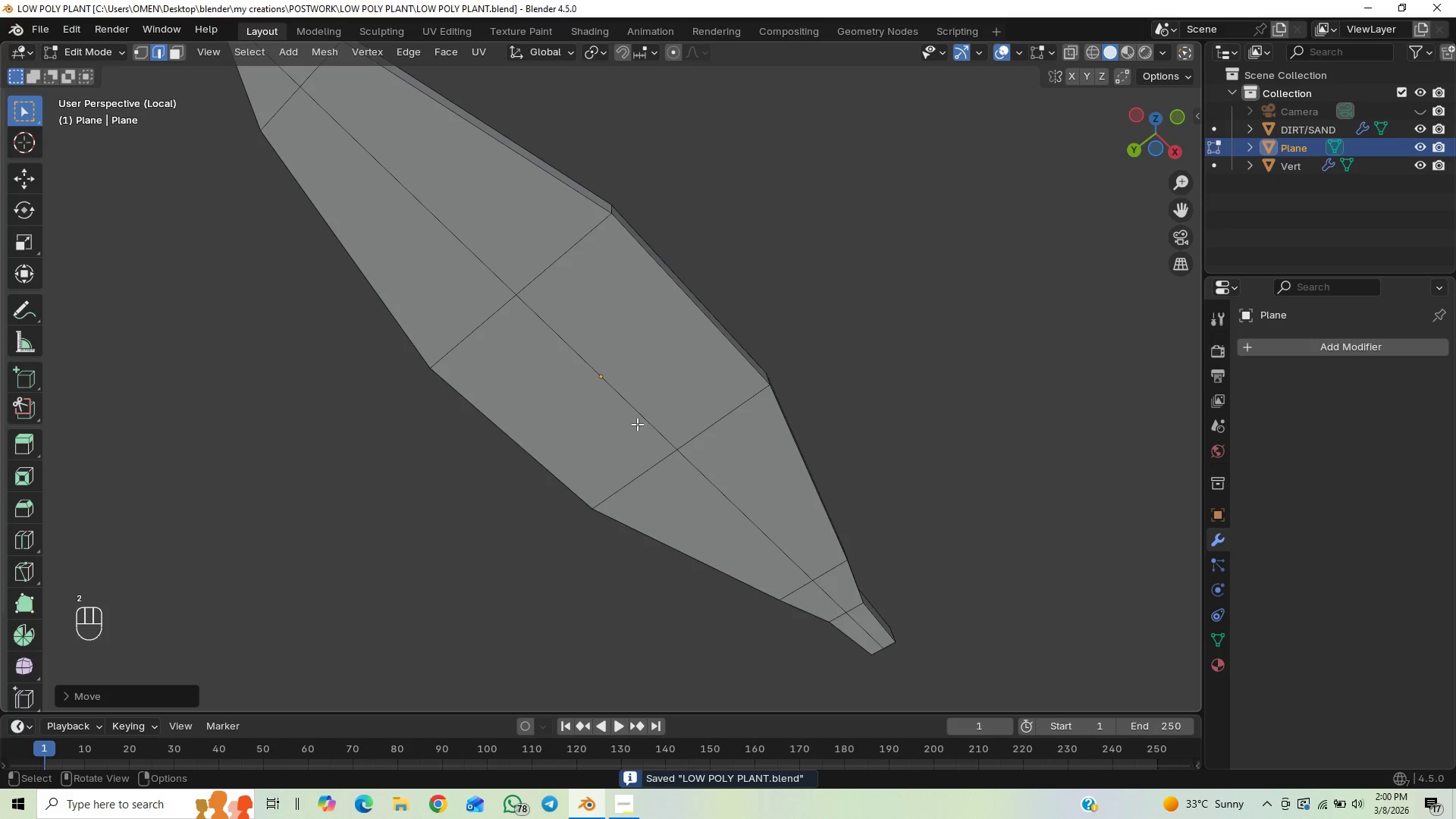 
left_click([637, 424])
 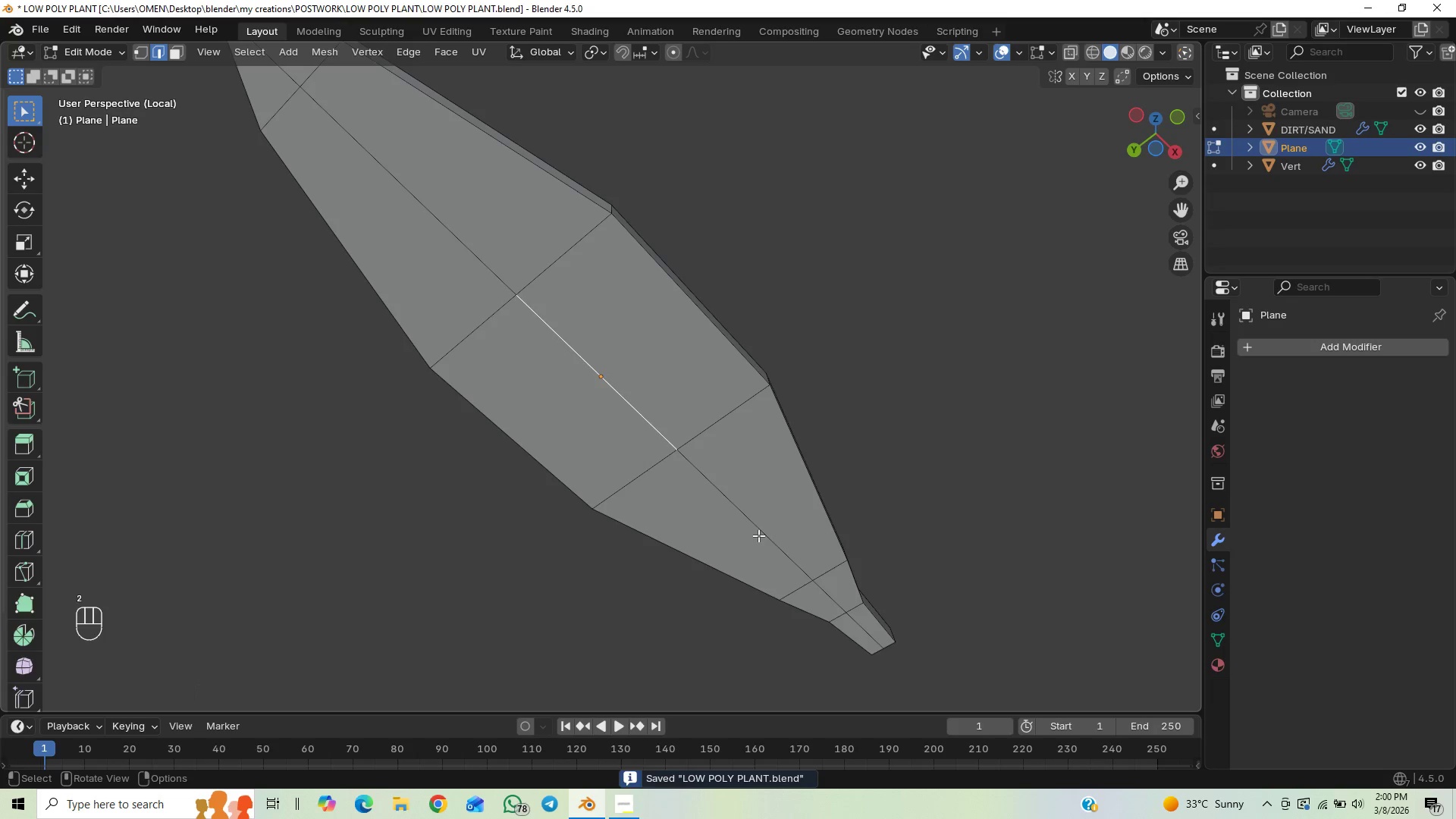 
hold_key(key=ShiftLeft, duration=1.5)
left_click([766, 526])
 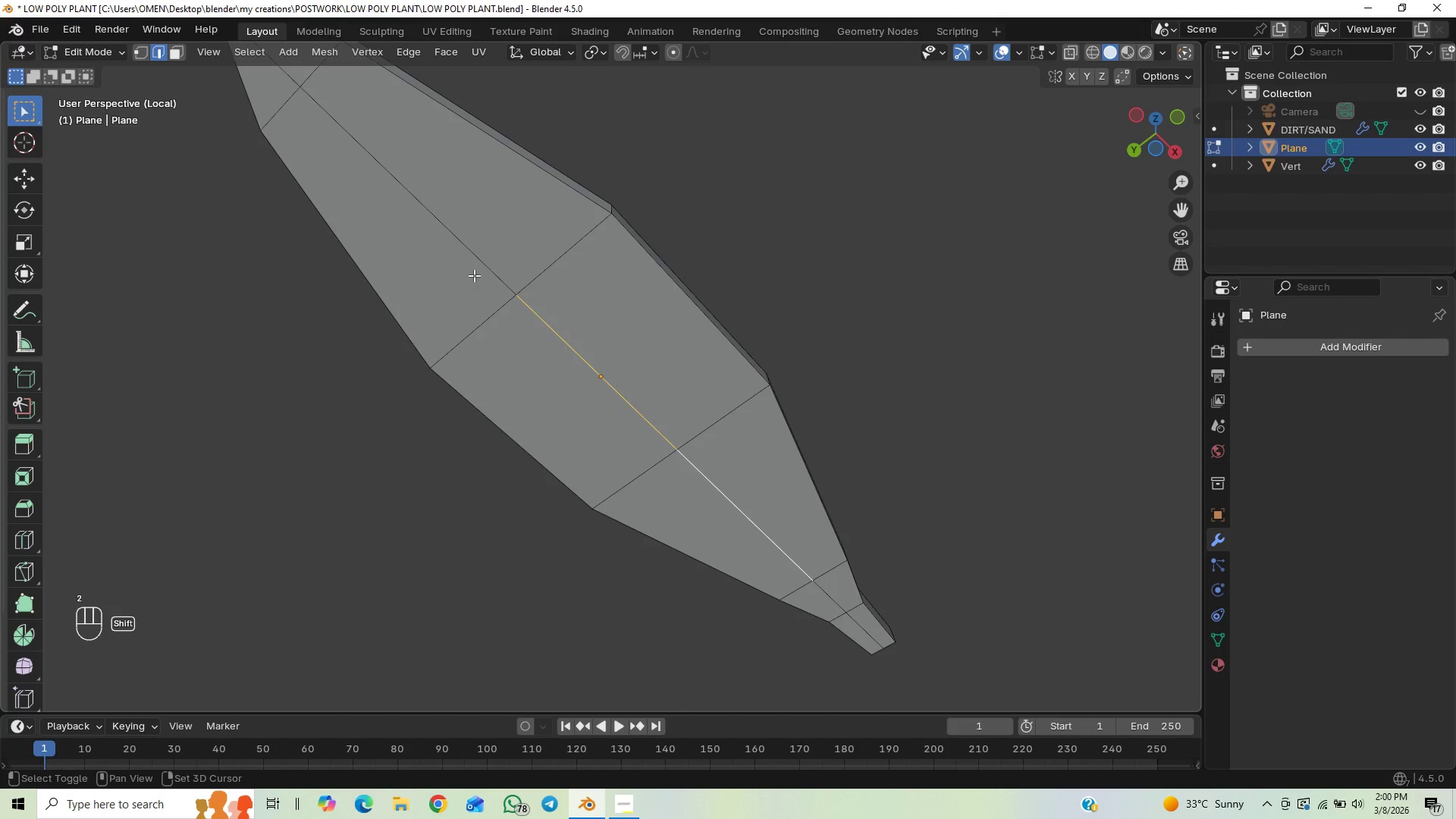 
key(Shift+ShiftLeft)
 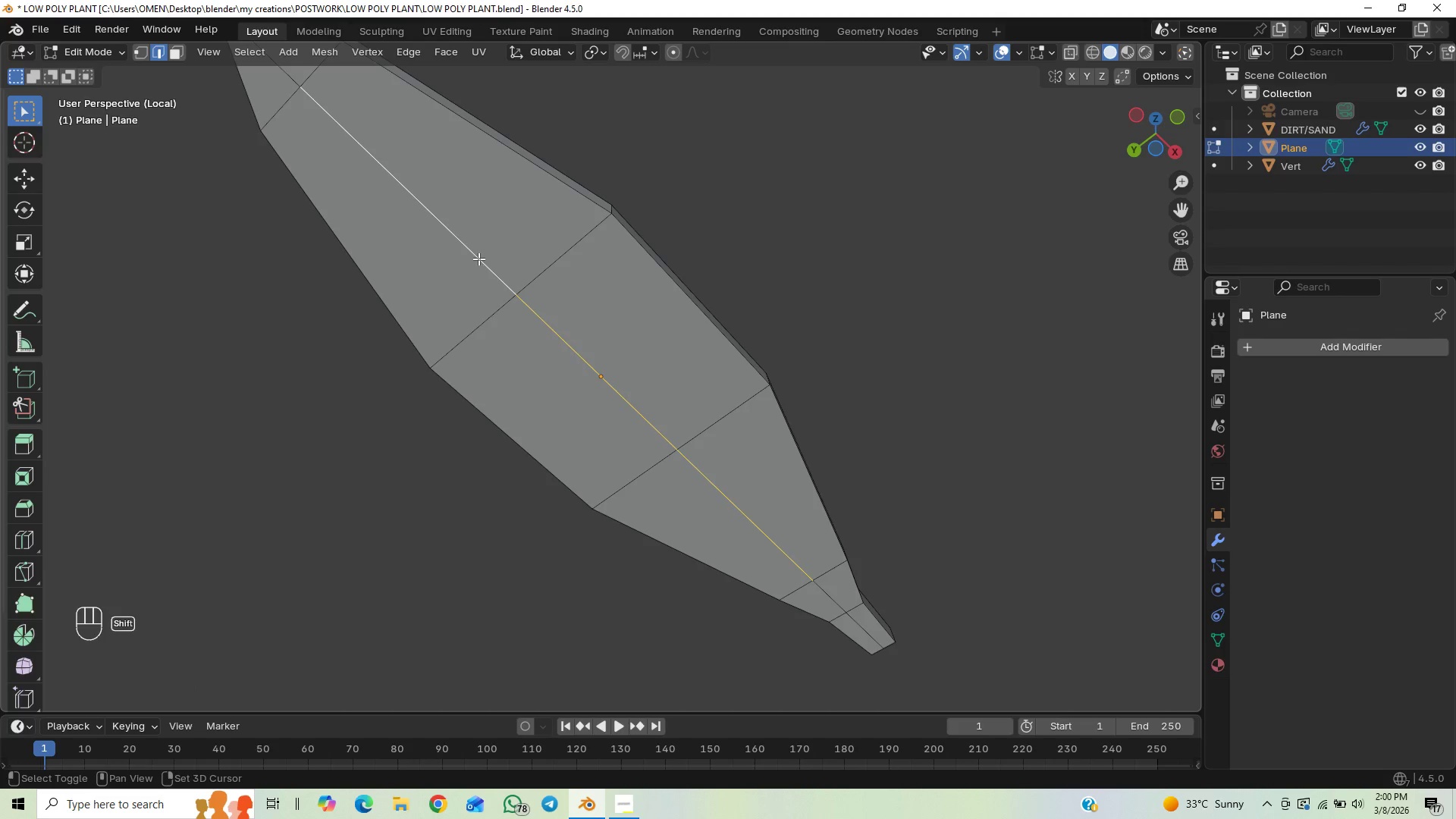 
key(Shift+ShiftLeft)
 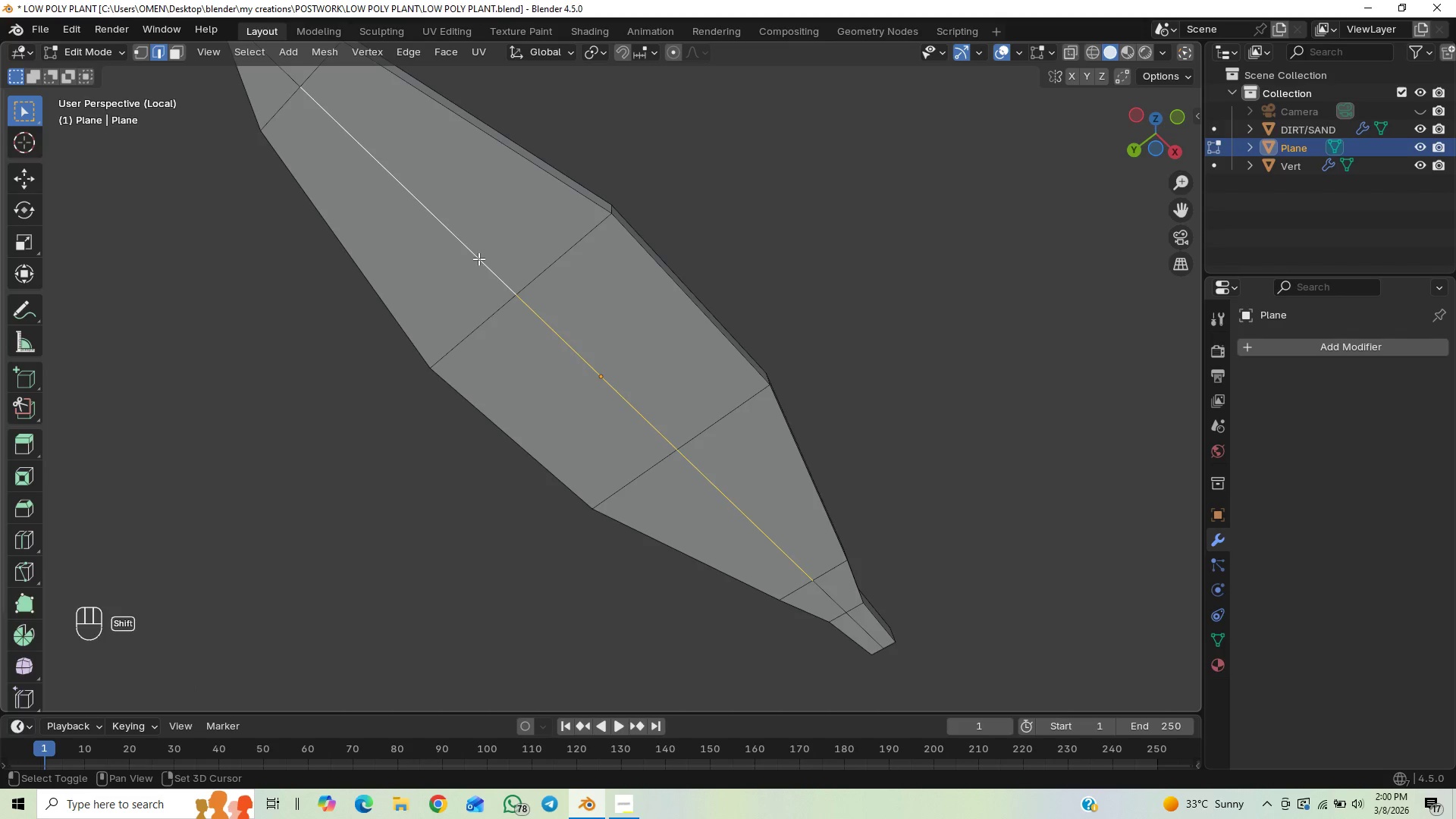 
key(Shift+ShiftLeft)
 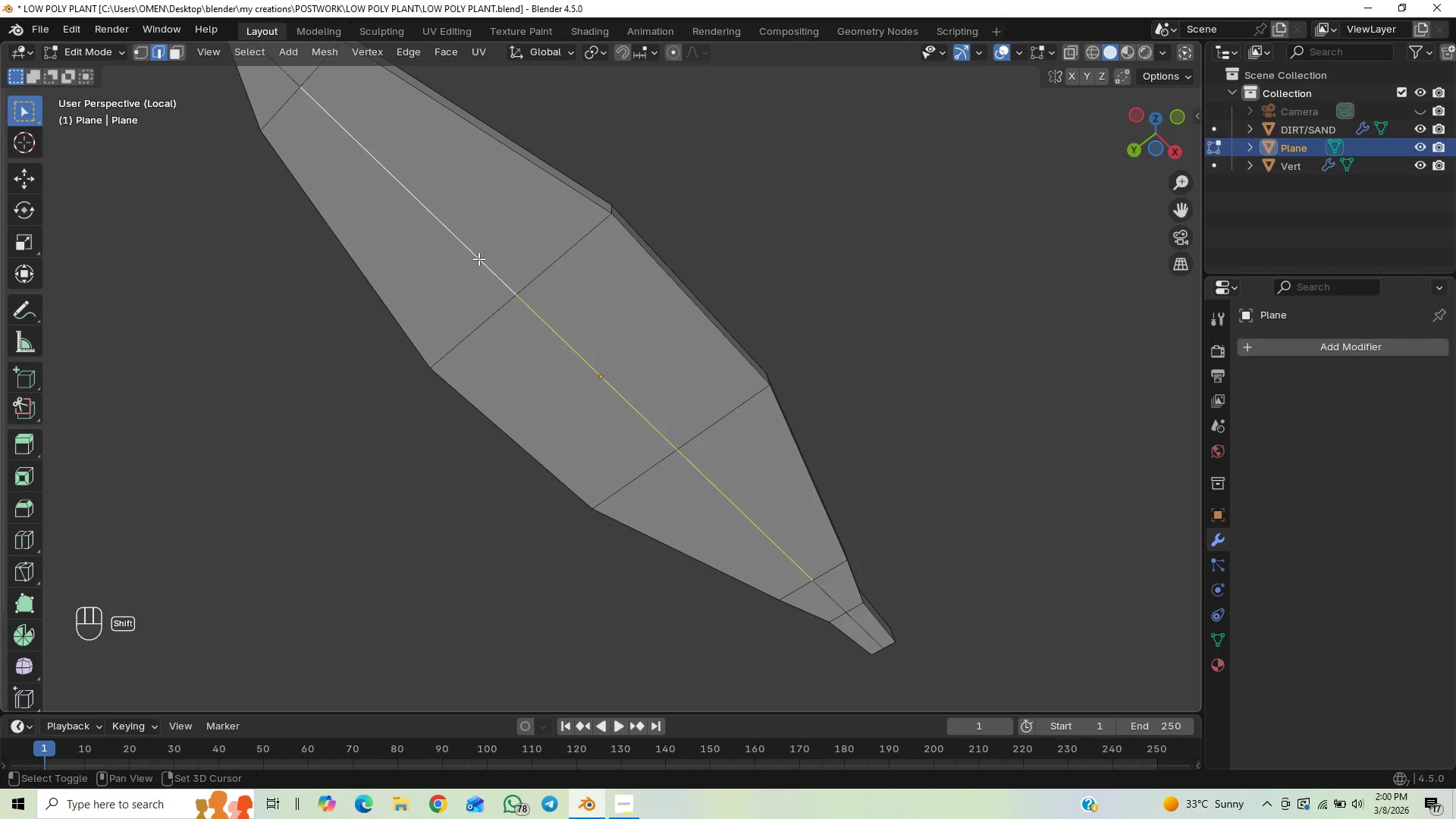 
key(Shift+ShiftLeft)
 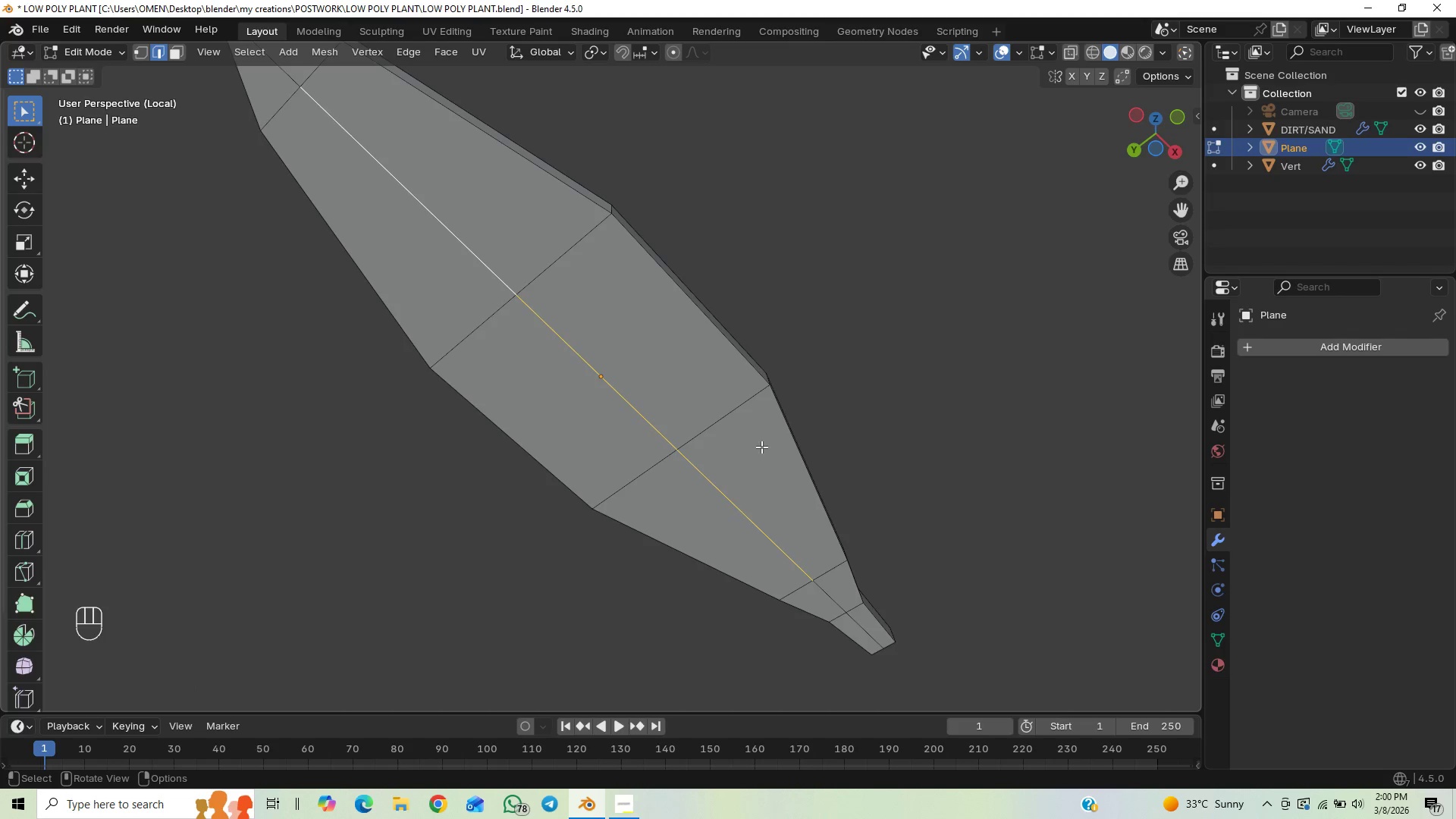 
hold_key(key=ControlLeft, duration=0.34)
 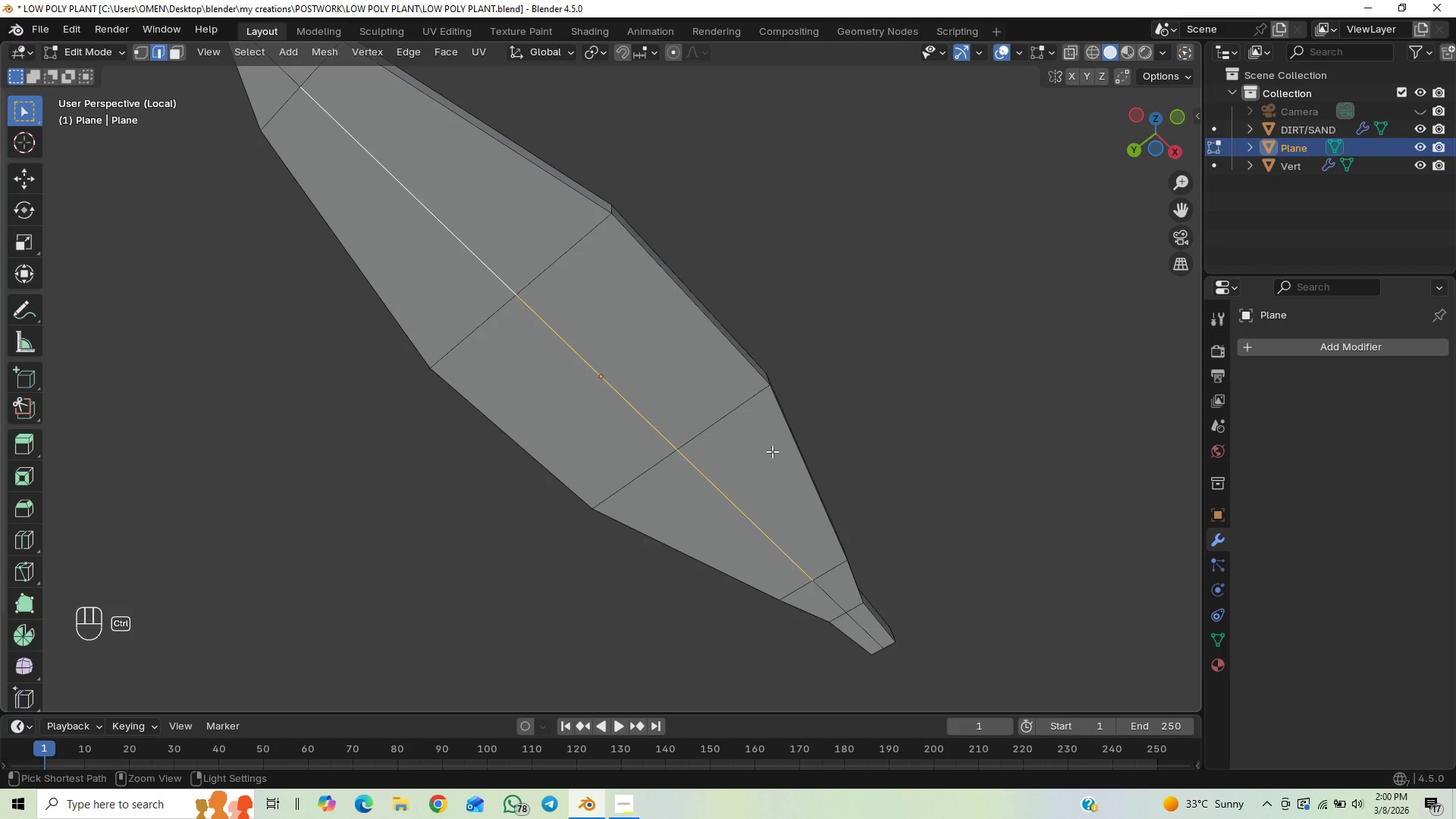 
key(Control+B)
 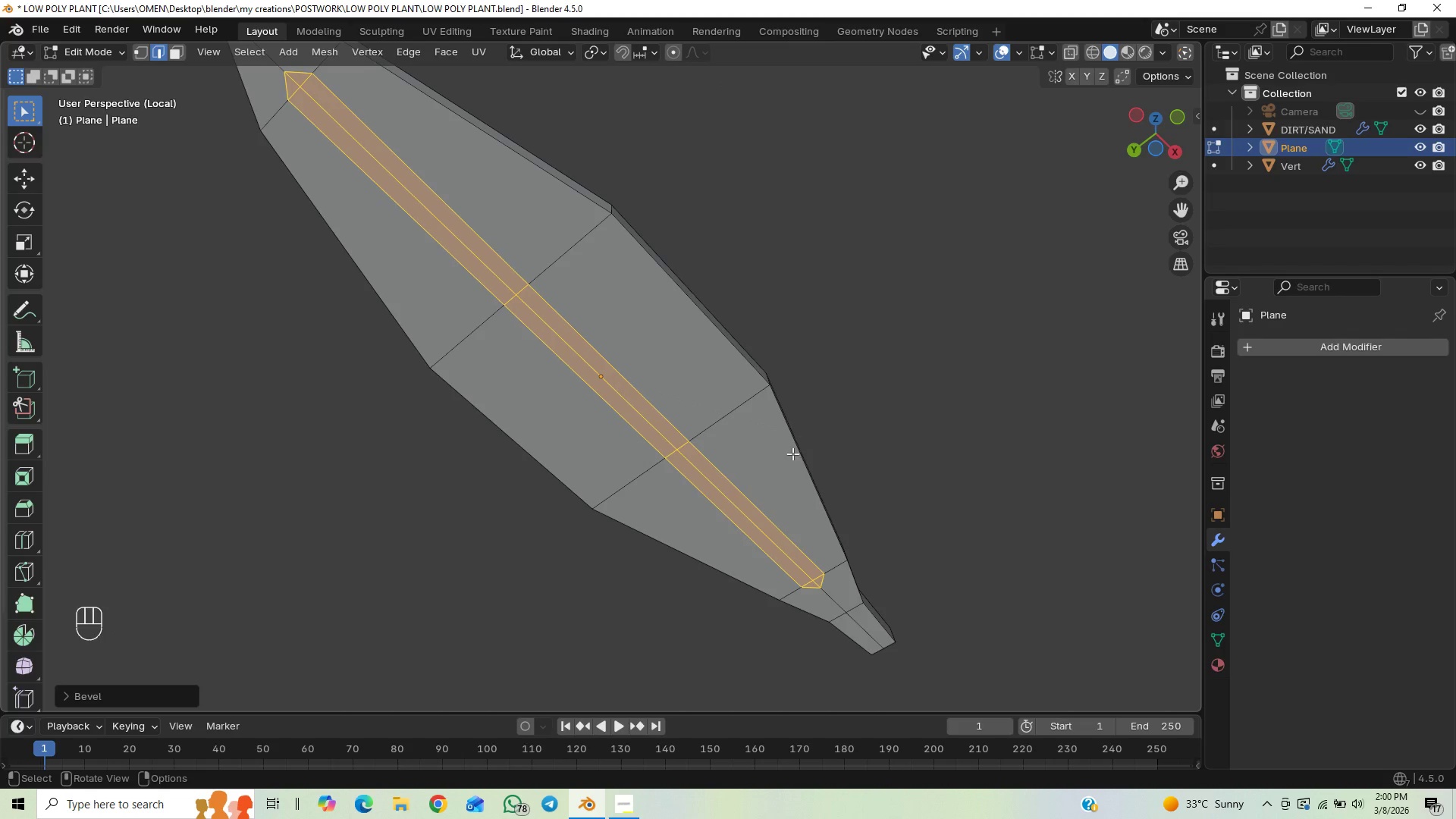 
wait(6.81)
 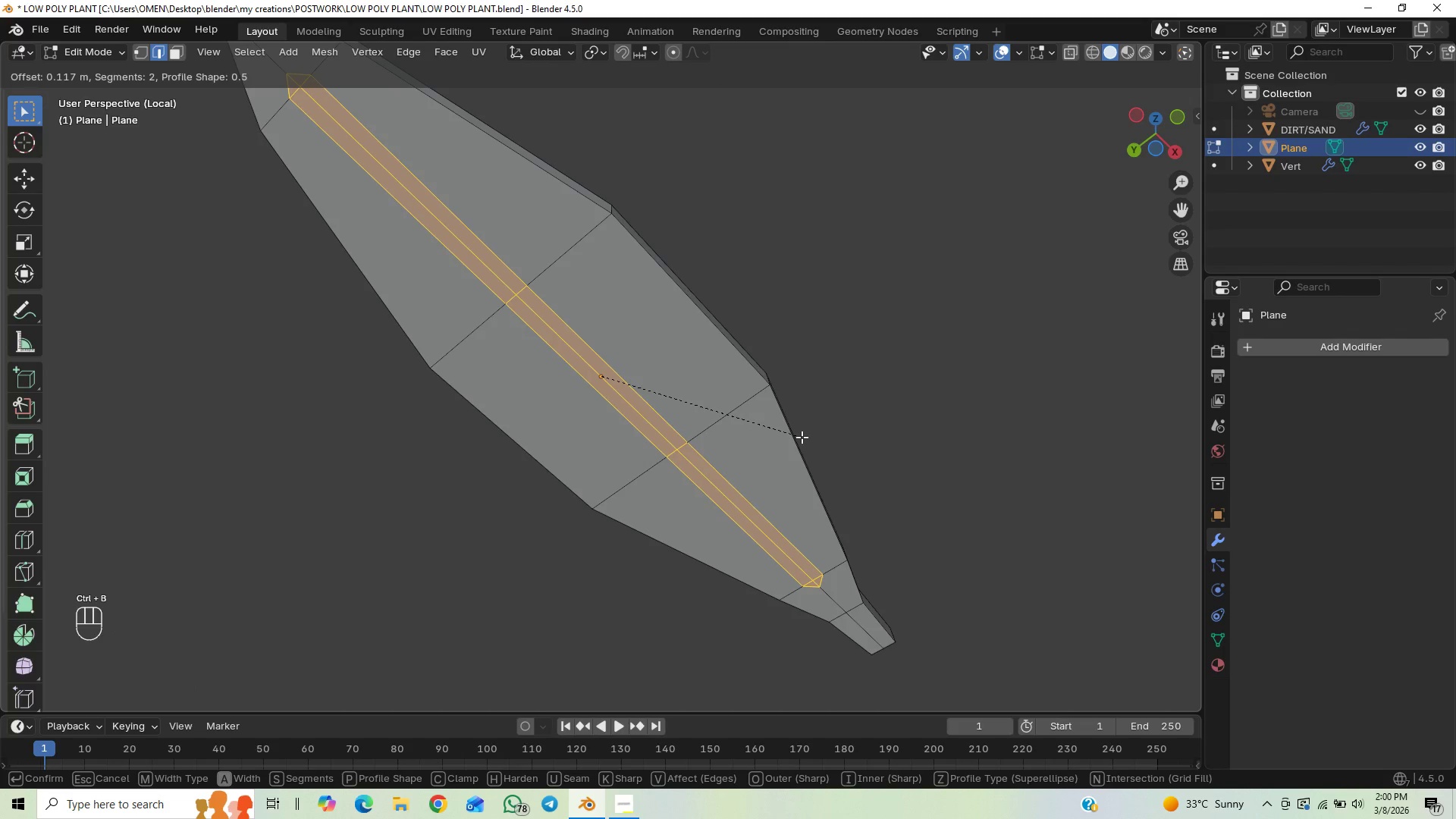 
left_click([767, 532])
 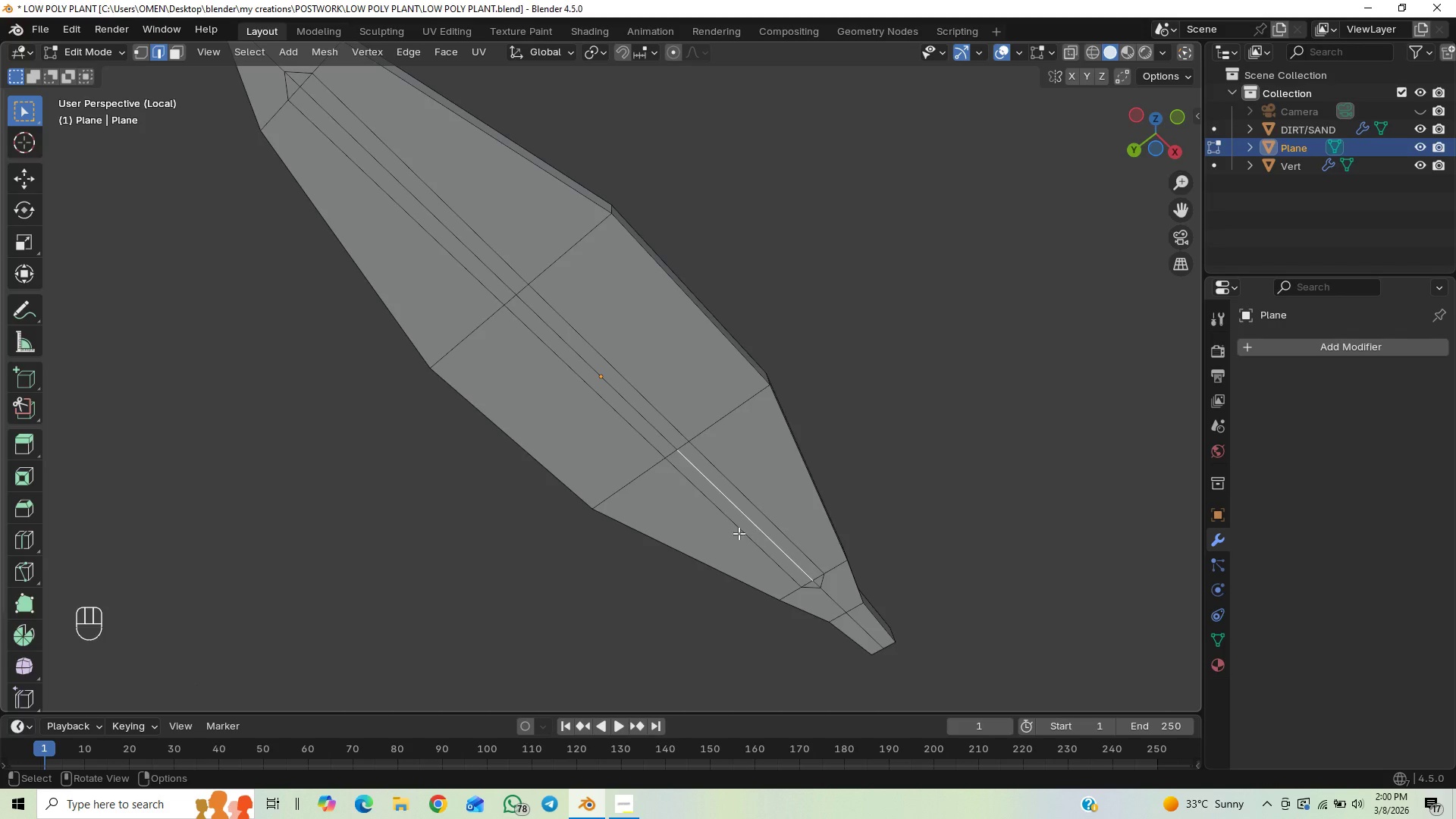 
hold_key(key=ShiftLeft, duration=1.08)
left_click([651, 435])
 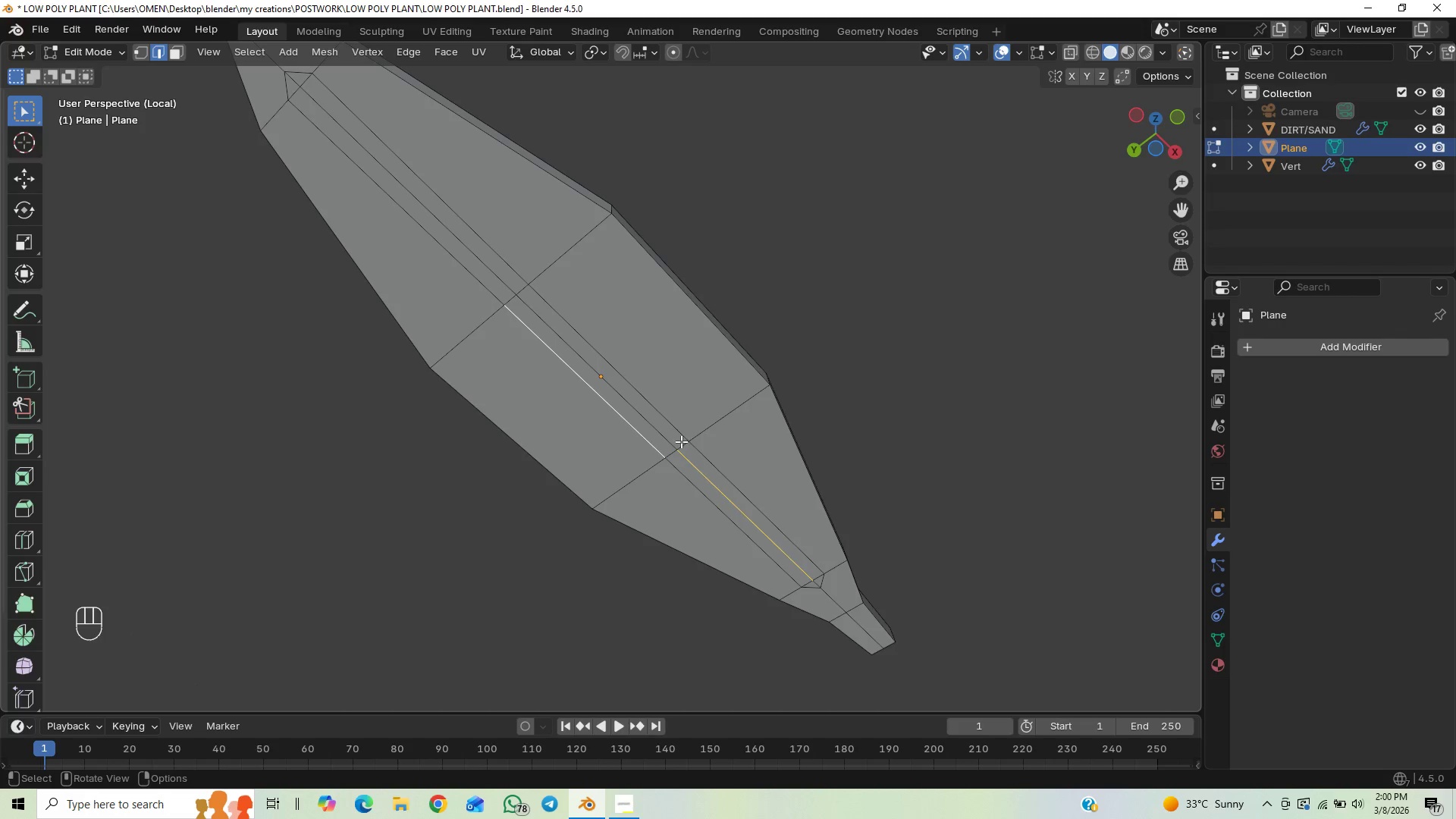 
key(Control+Z)
 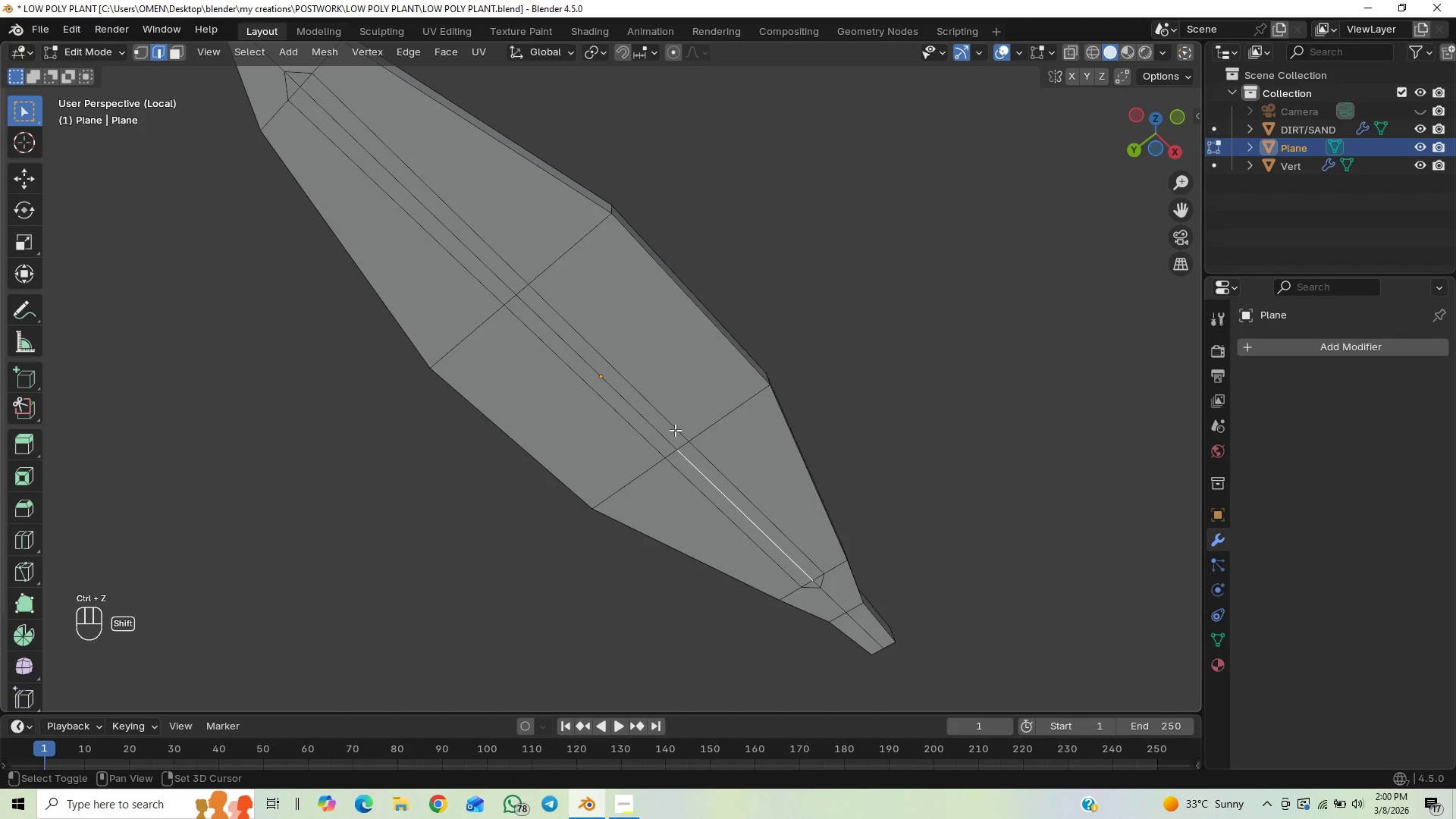 
hold_key(key=ShiftLeft, duration=1.5)
left_click([659, 431])
 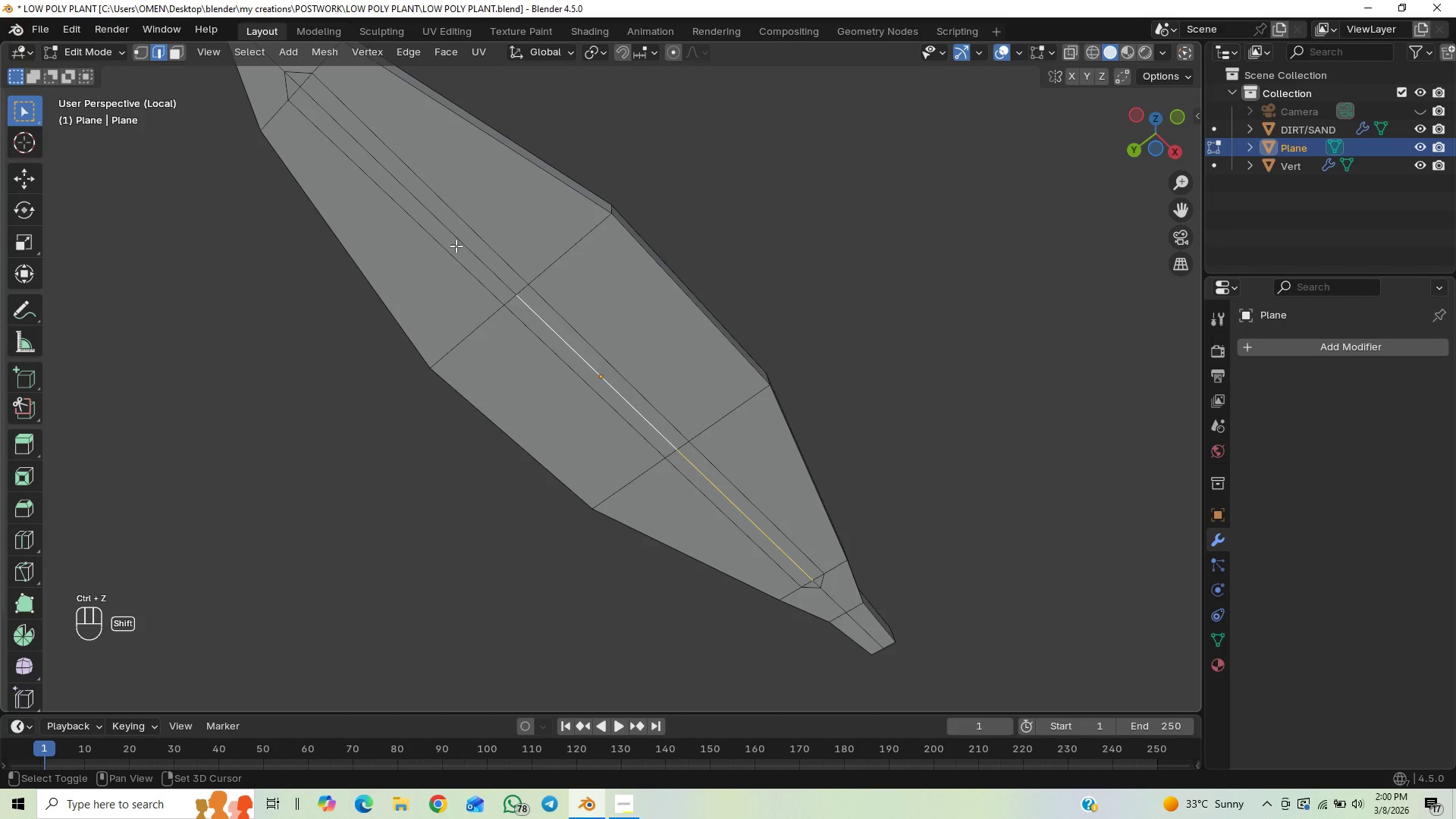 
left_click([456, 246])
 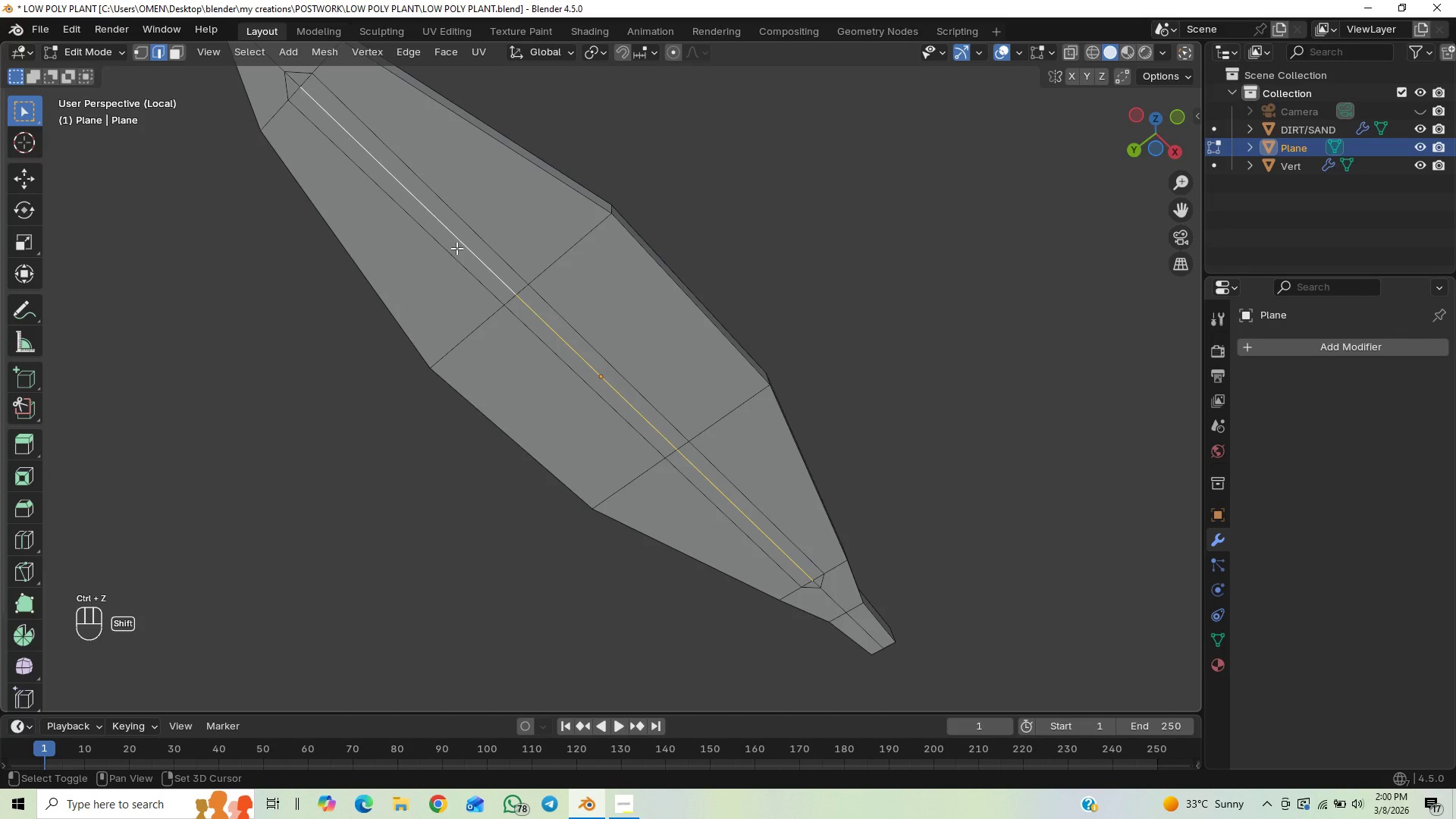 
key(Shift+ShiftLeft)
 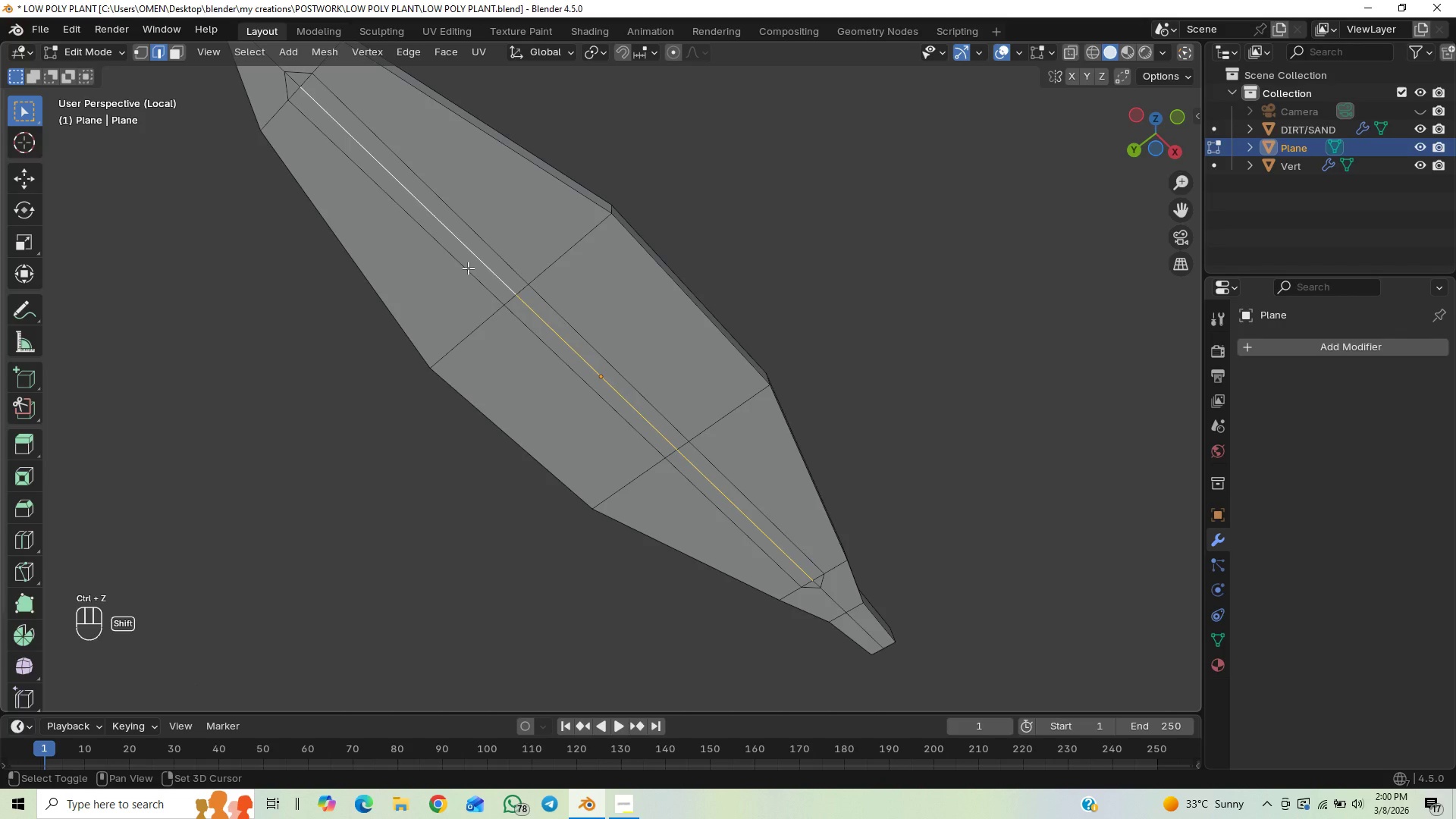 
key(Shift+ShiftLeft)
 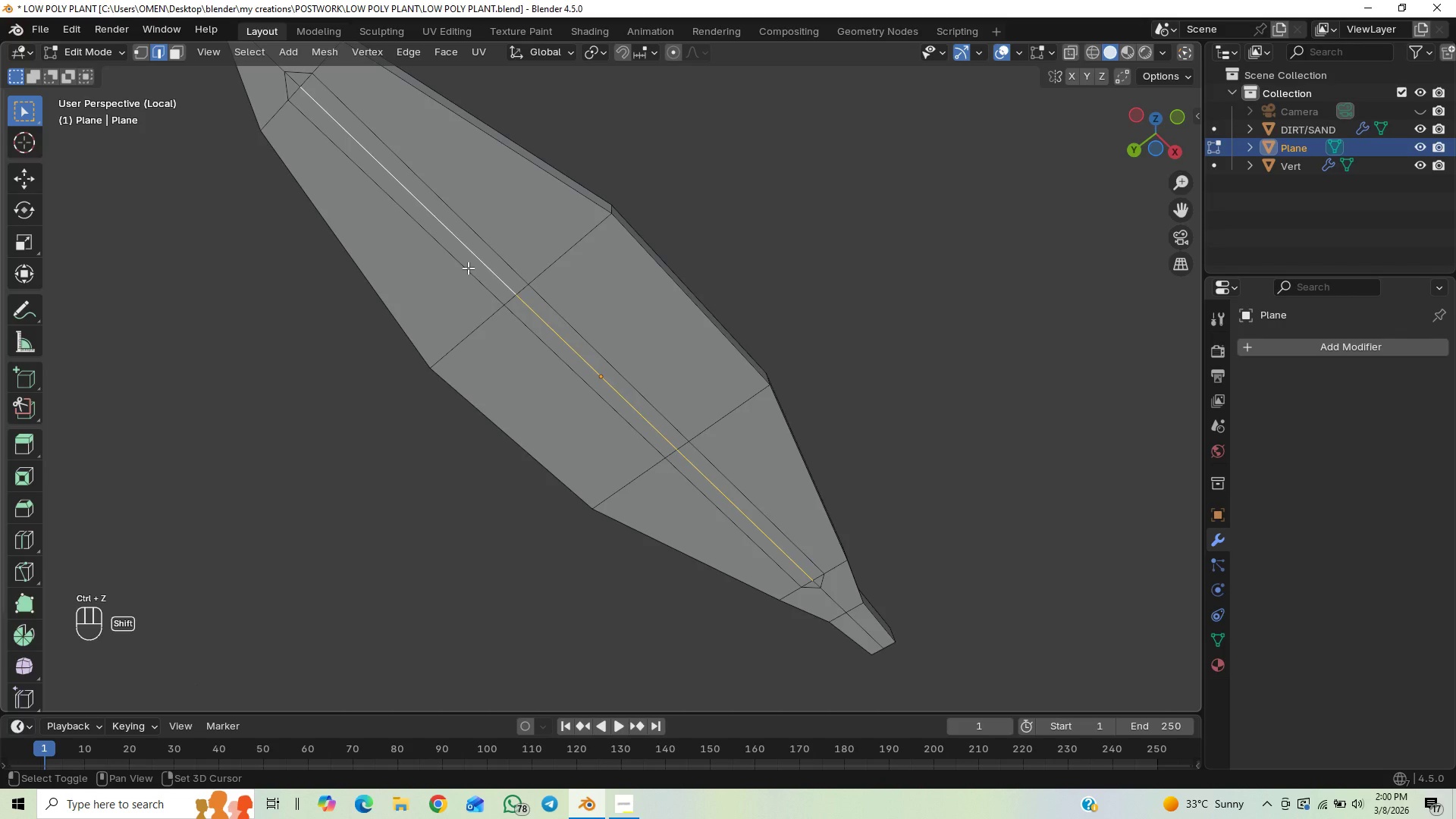 
key(Shift+ShiftLeft)
 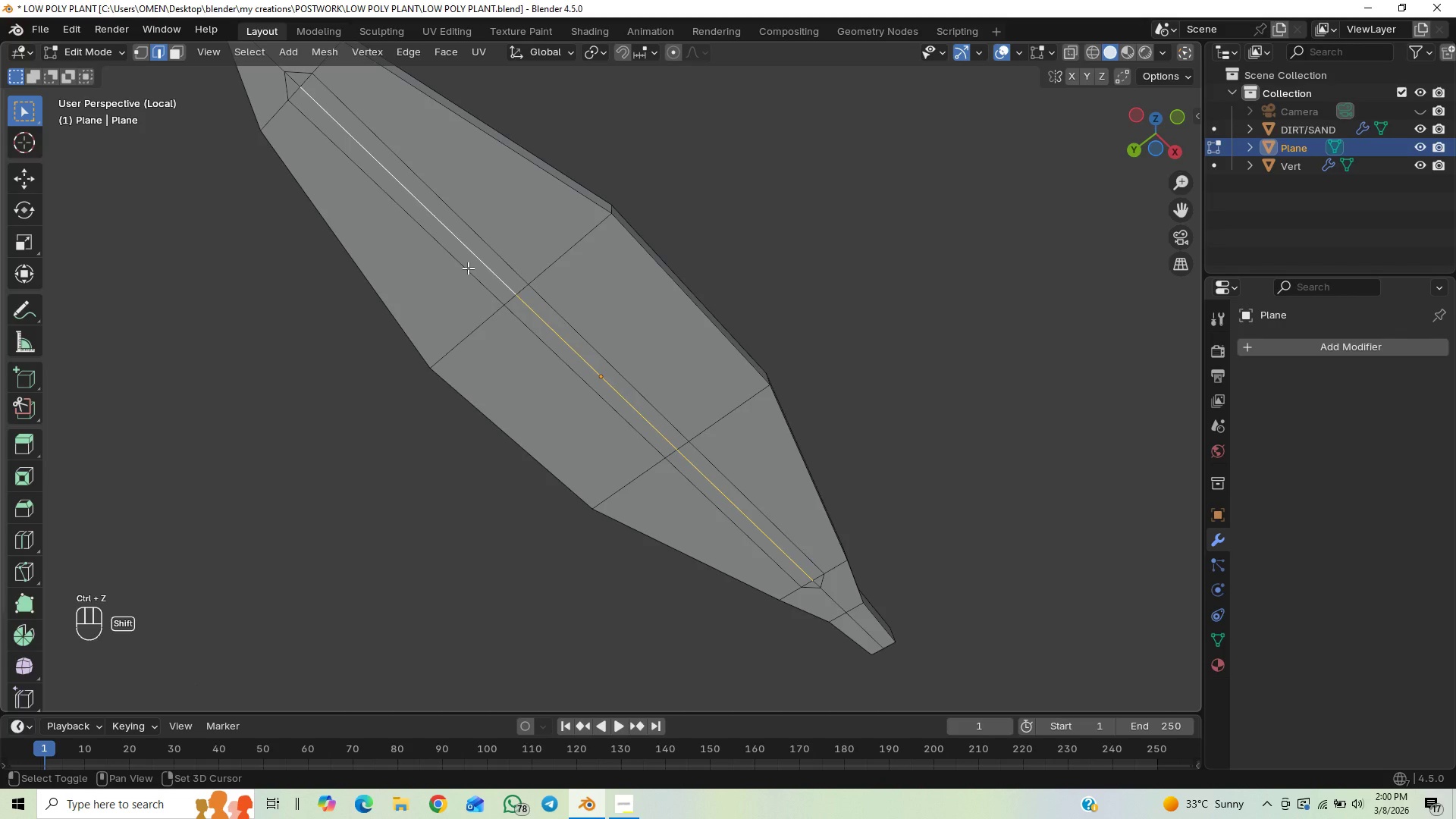 
key(Shift+ShiftLeft)
 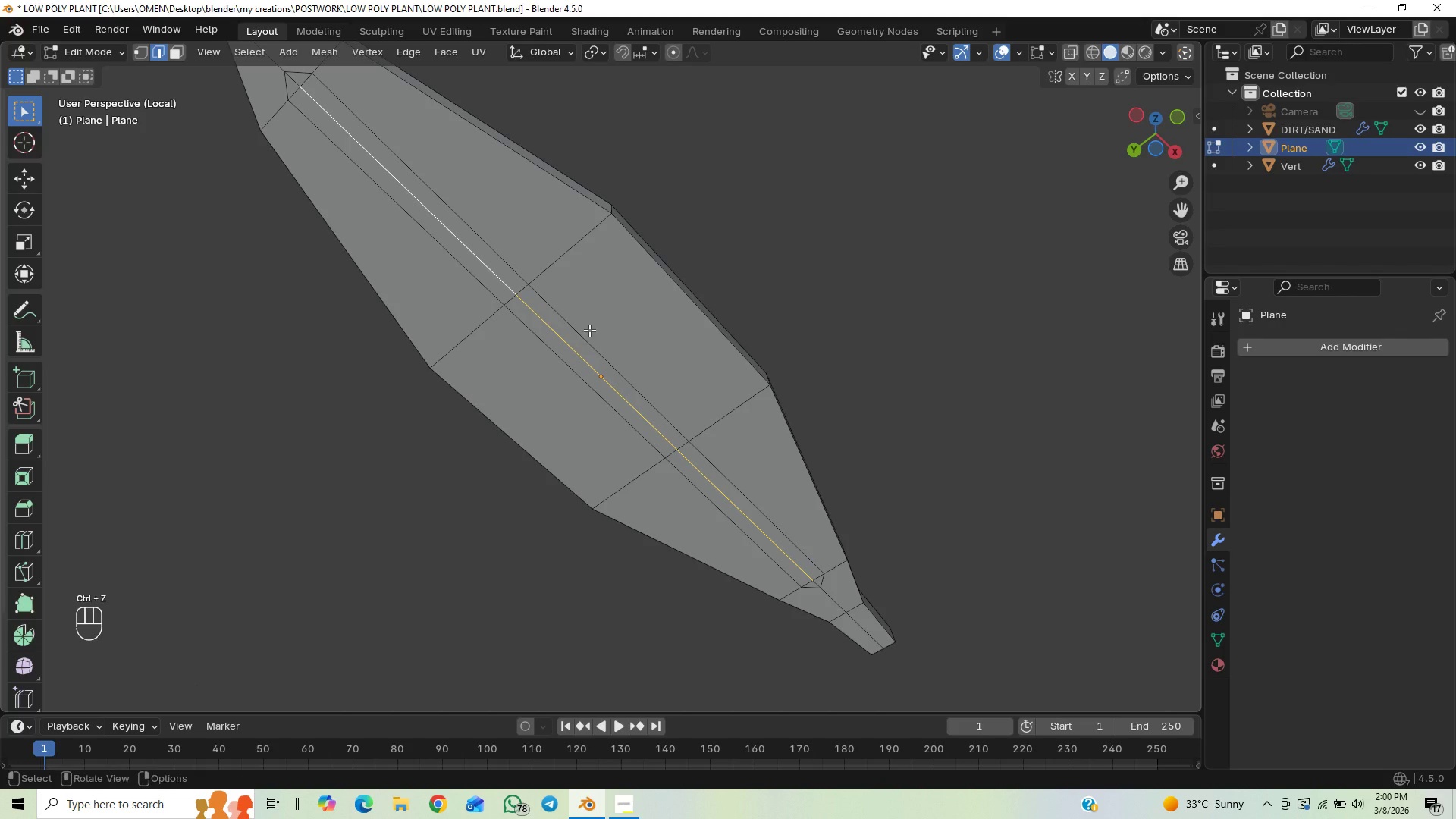 
key(Shift+ShiftLeft)
 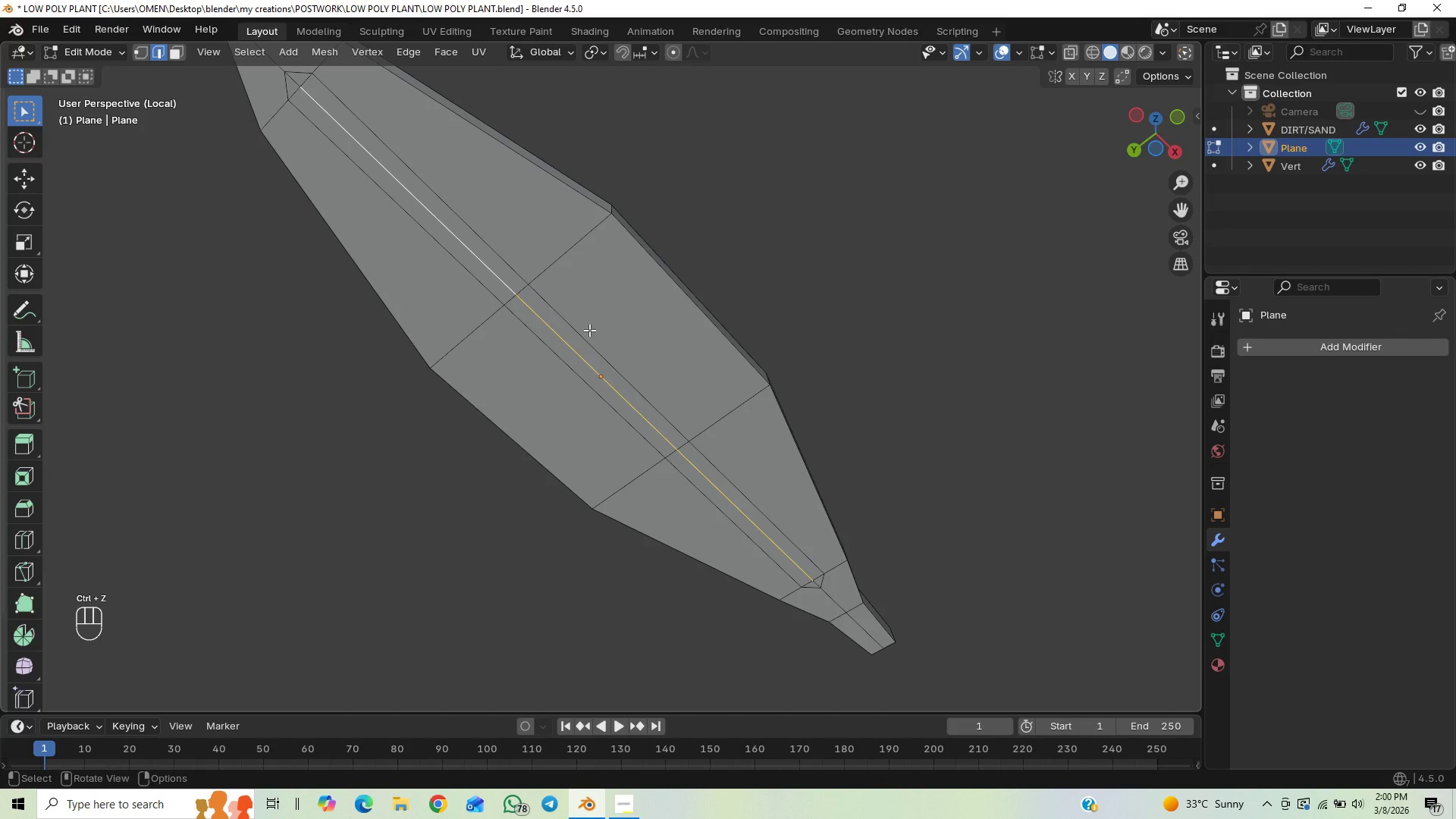 
key(Shift+ShiftLeft)
 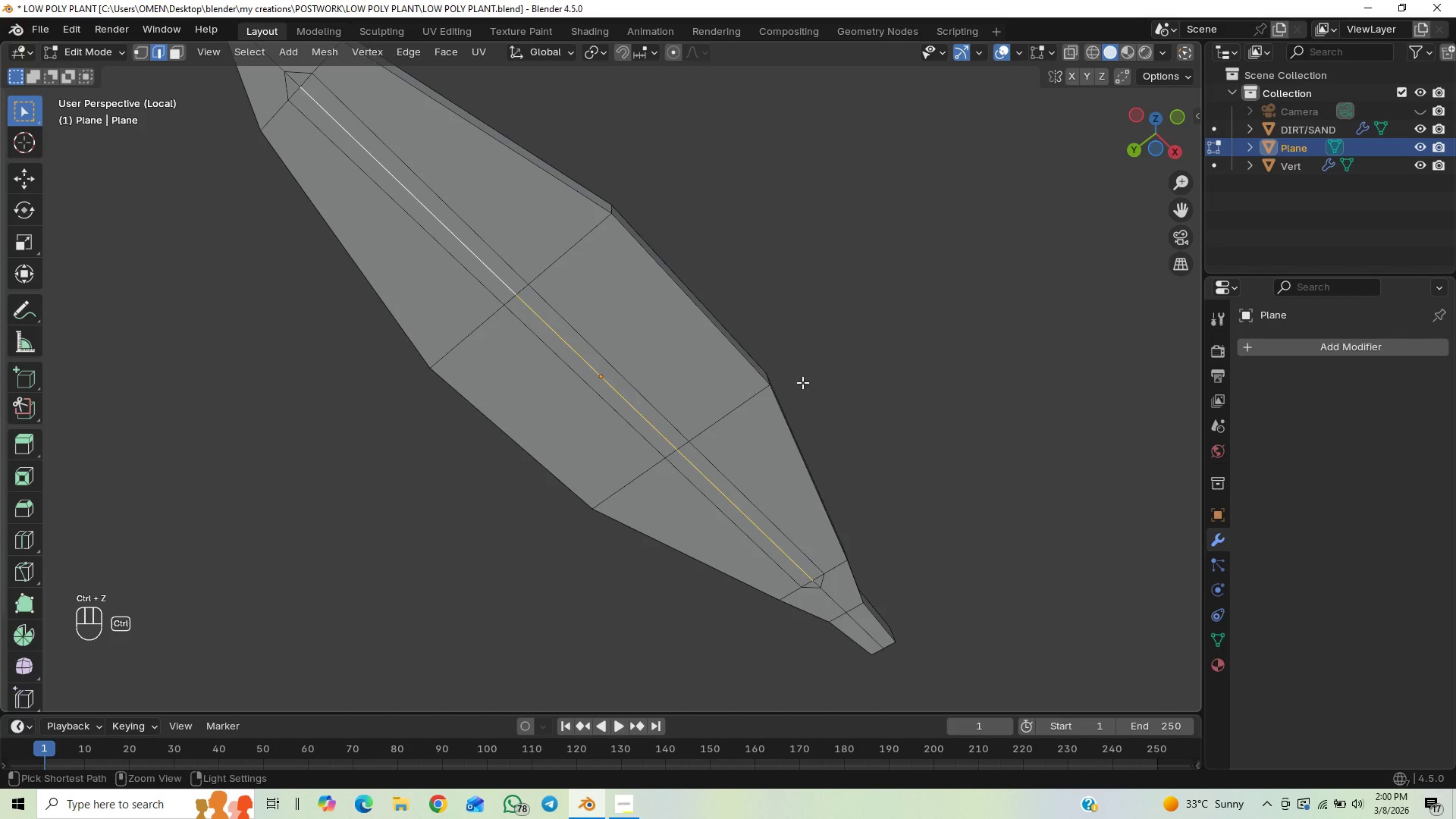 
key(Control+B)
 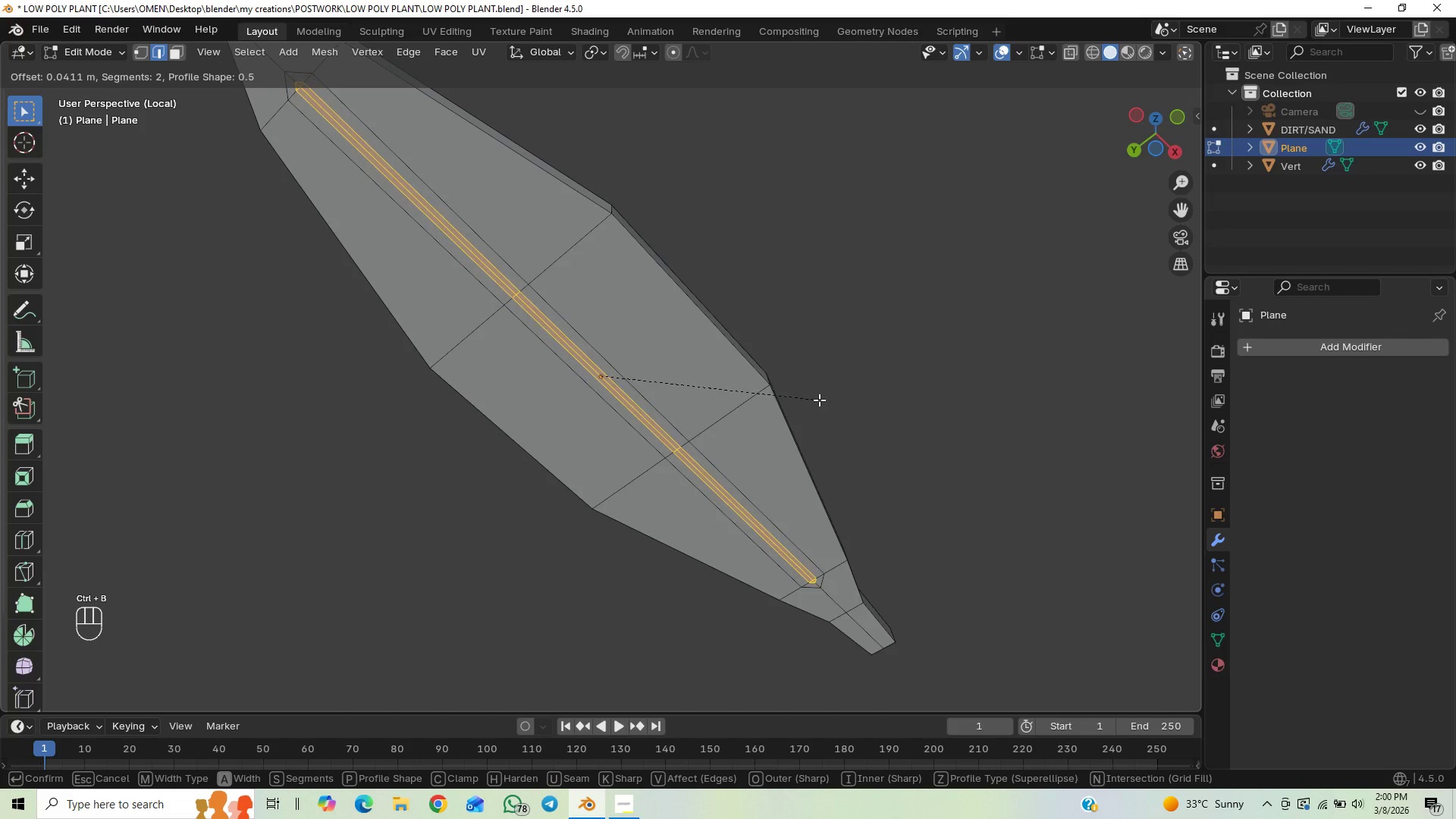 
right_click([817, 400])
 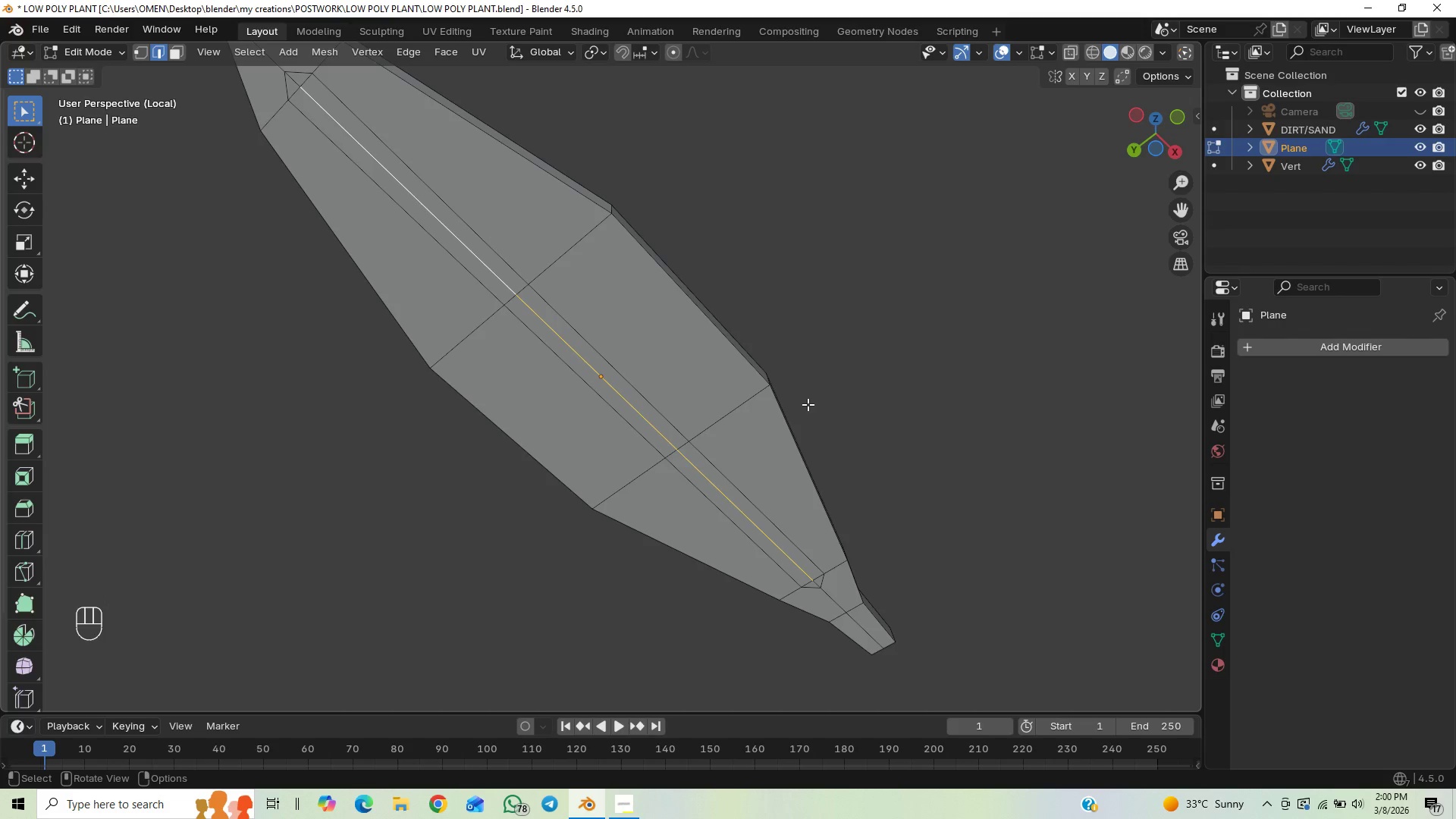 
type(GZ)
 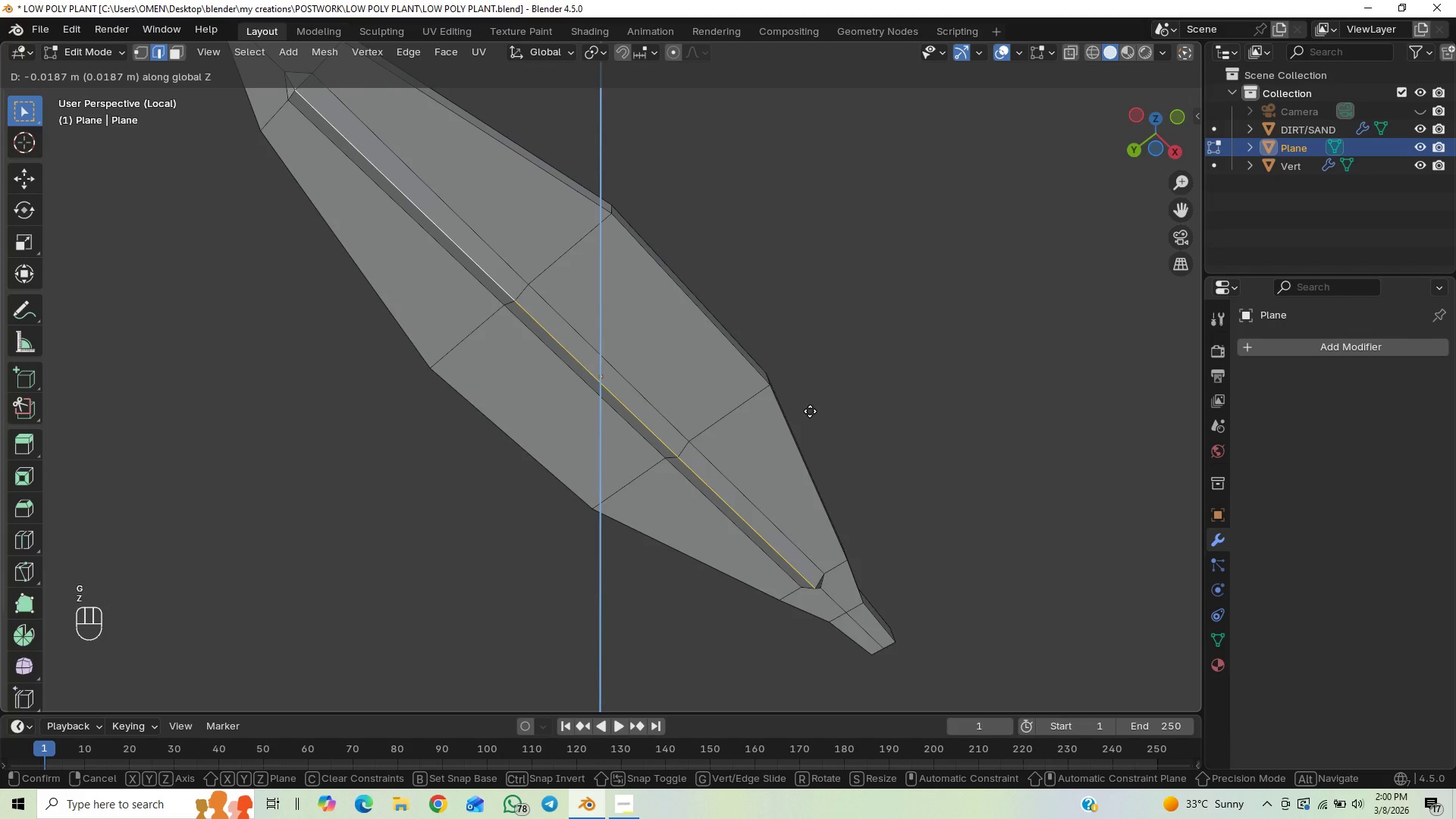 
left_click([810, 409])
 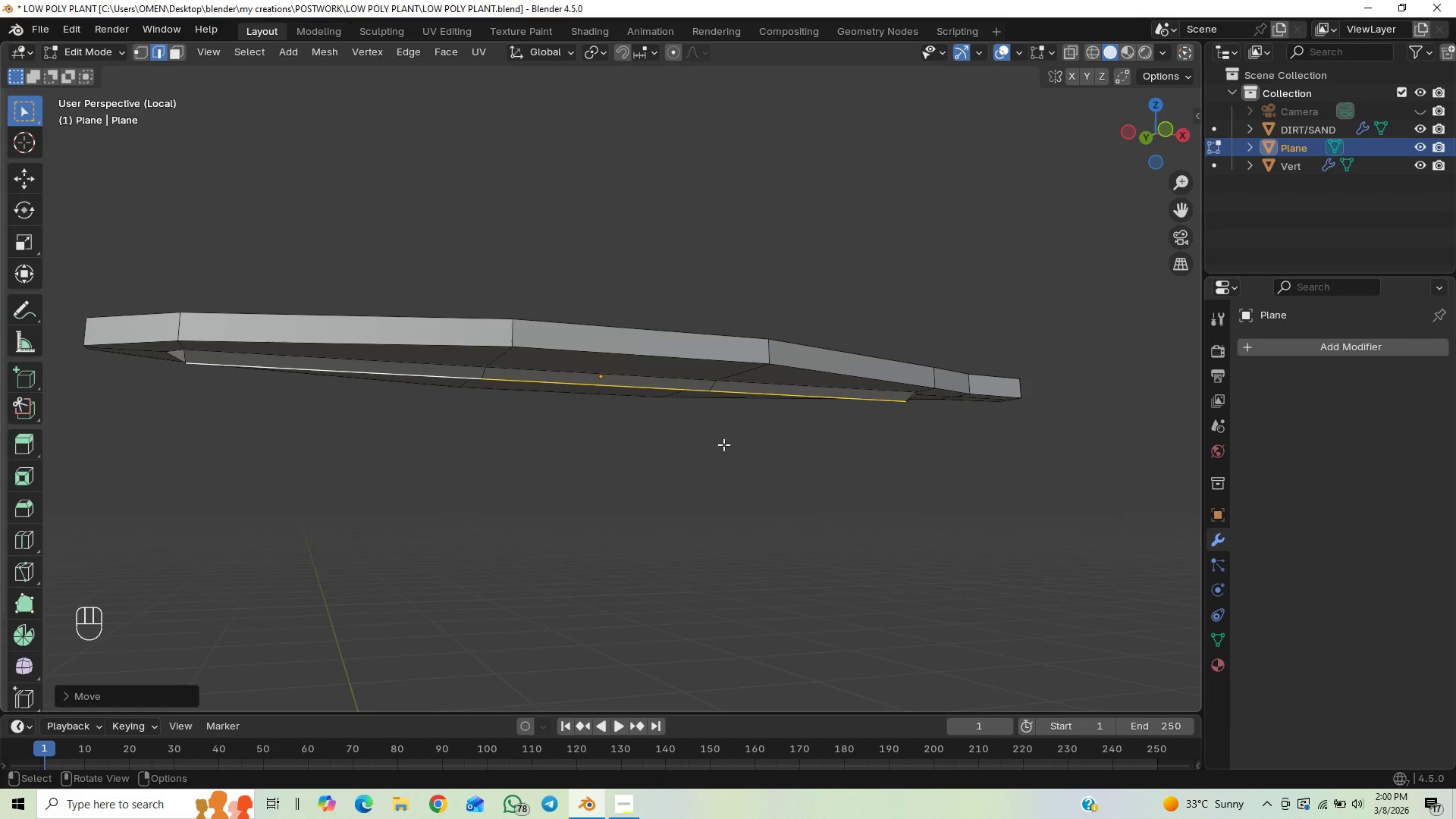 
key(Control+S)
 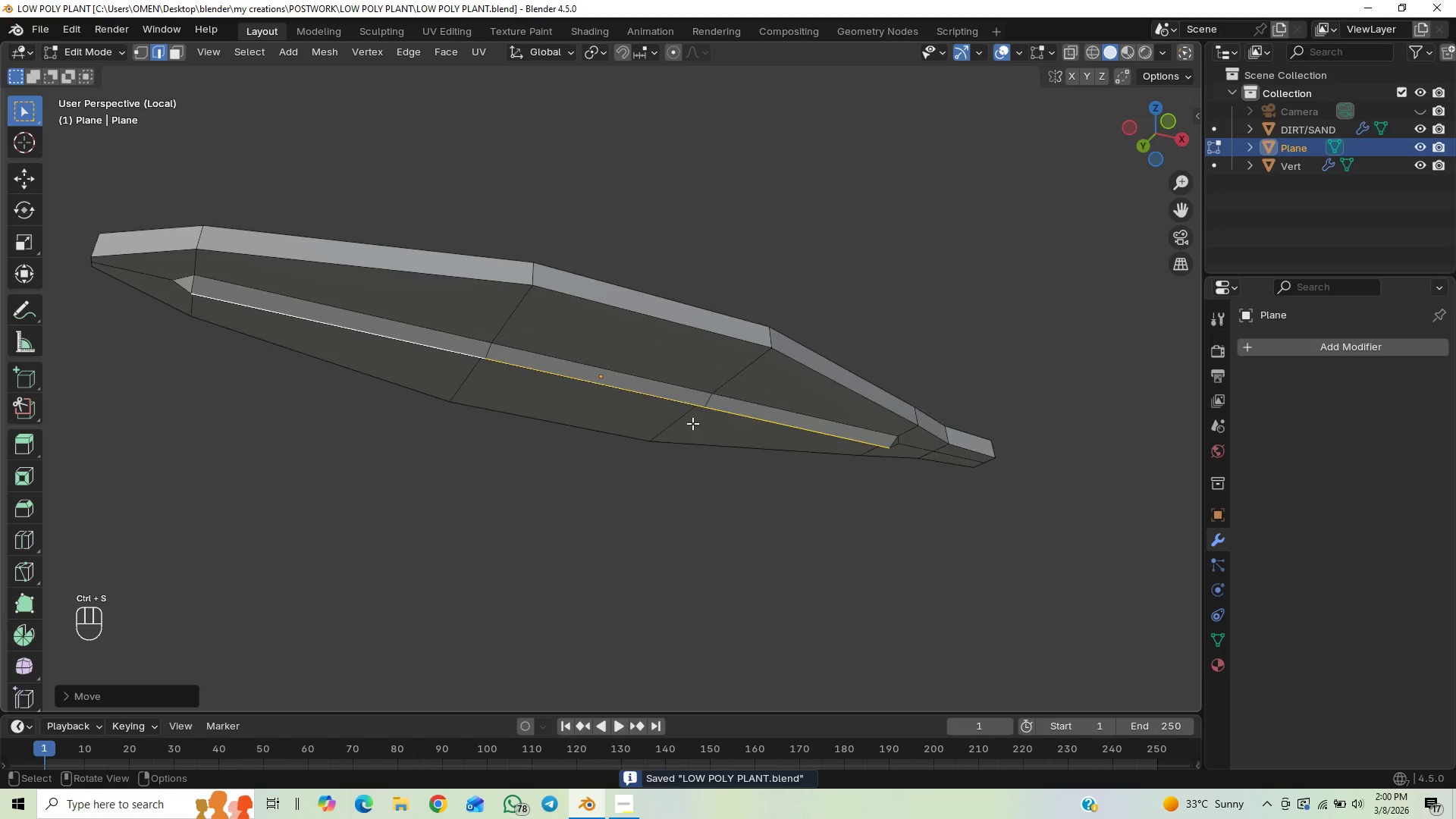 
key(Control+Z)
 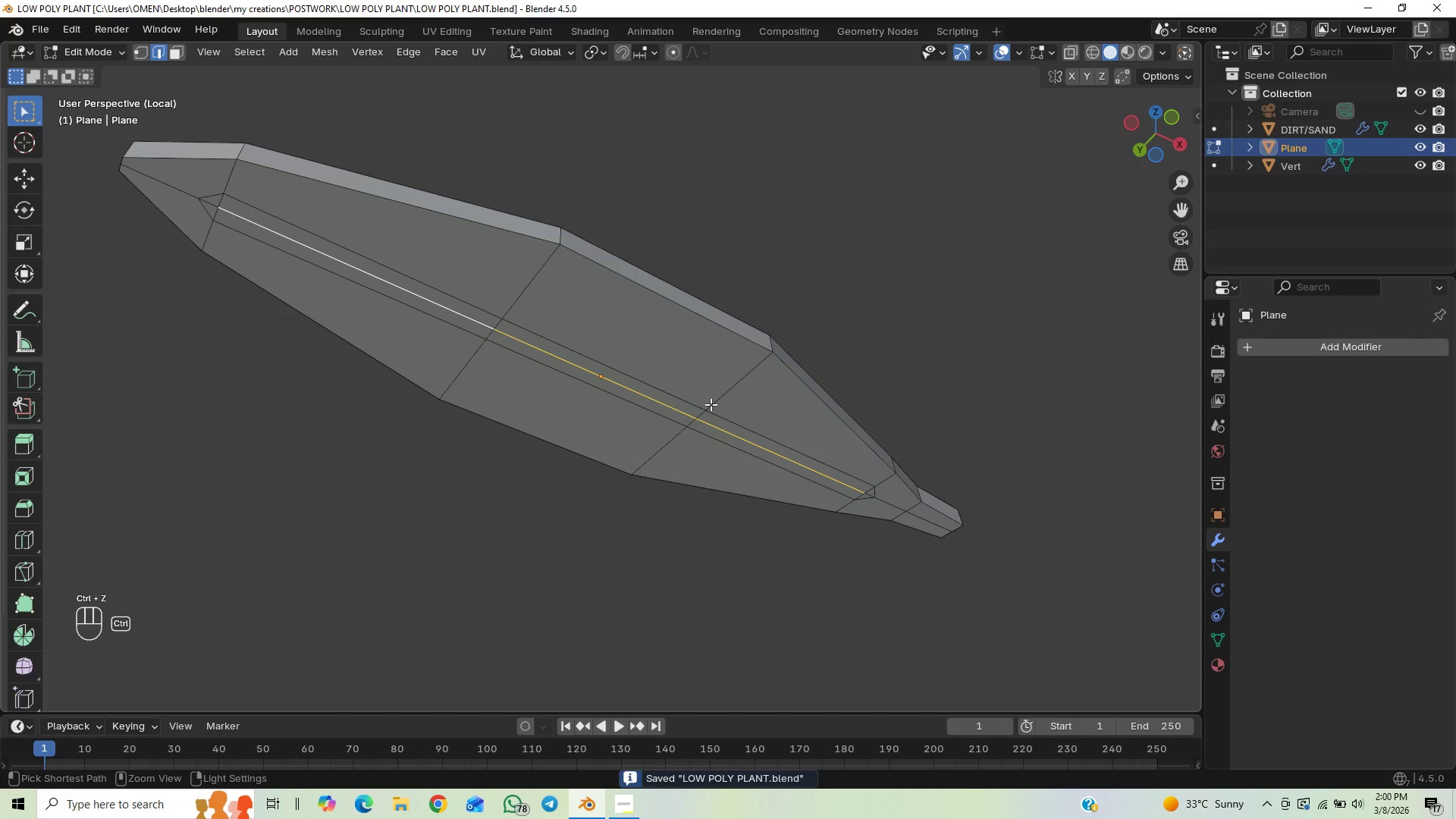 
key(Control+Z)
 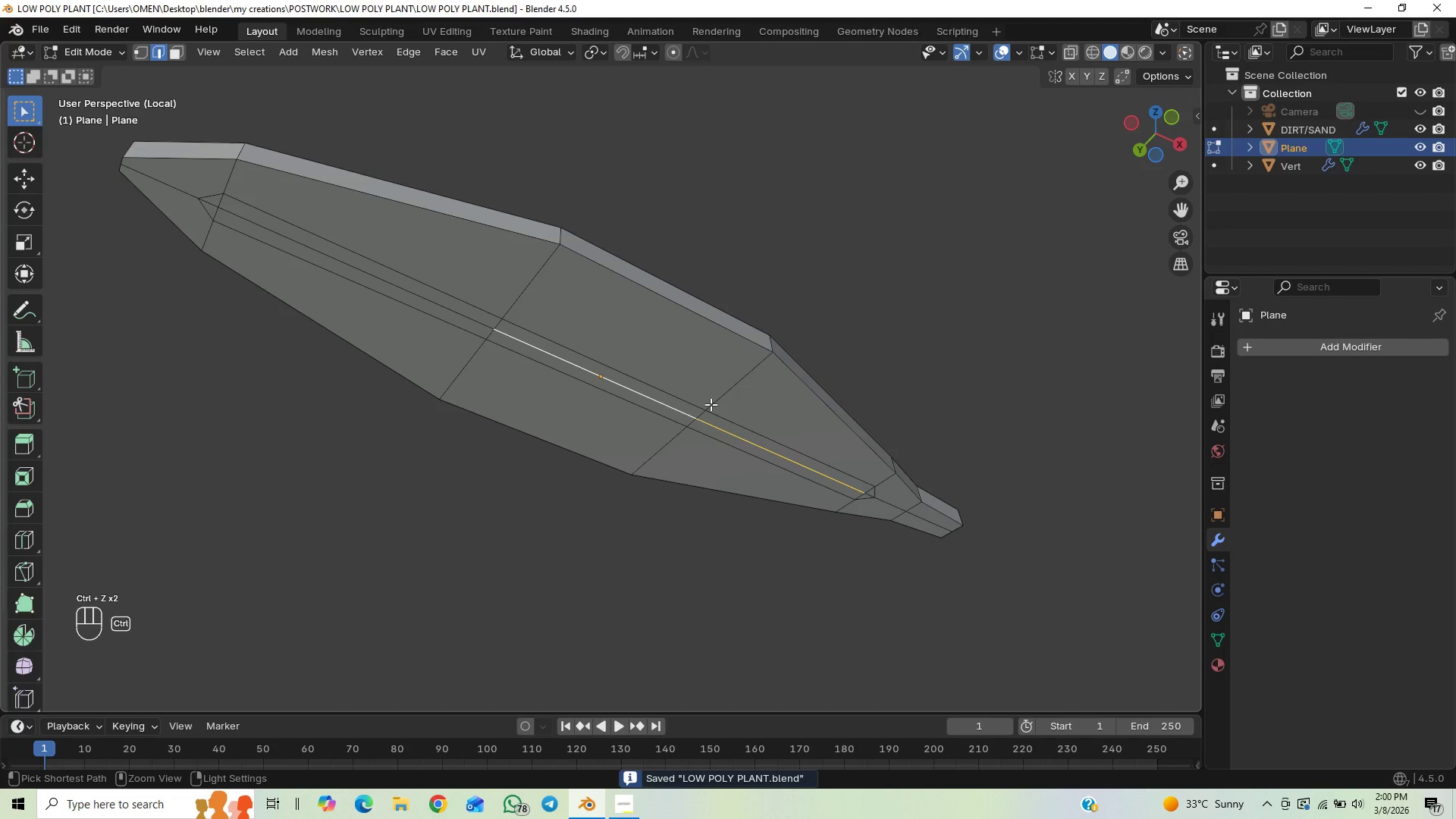 
key(Control+Z)
 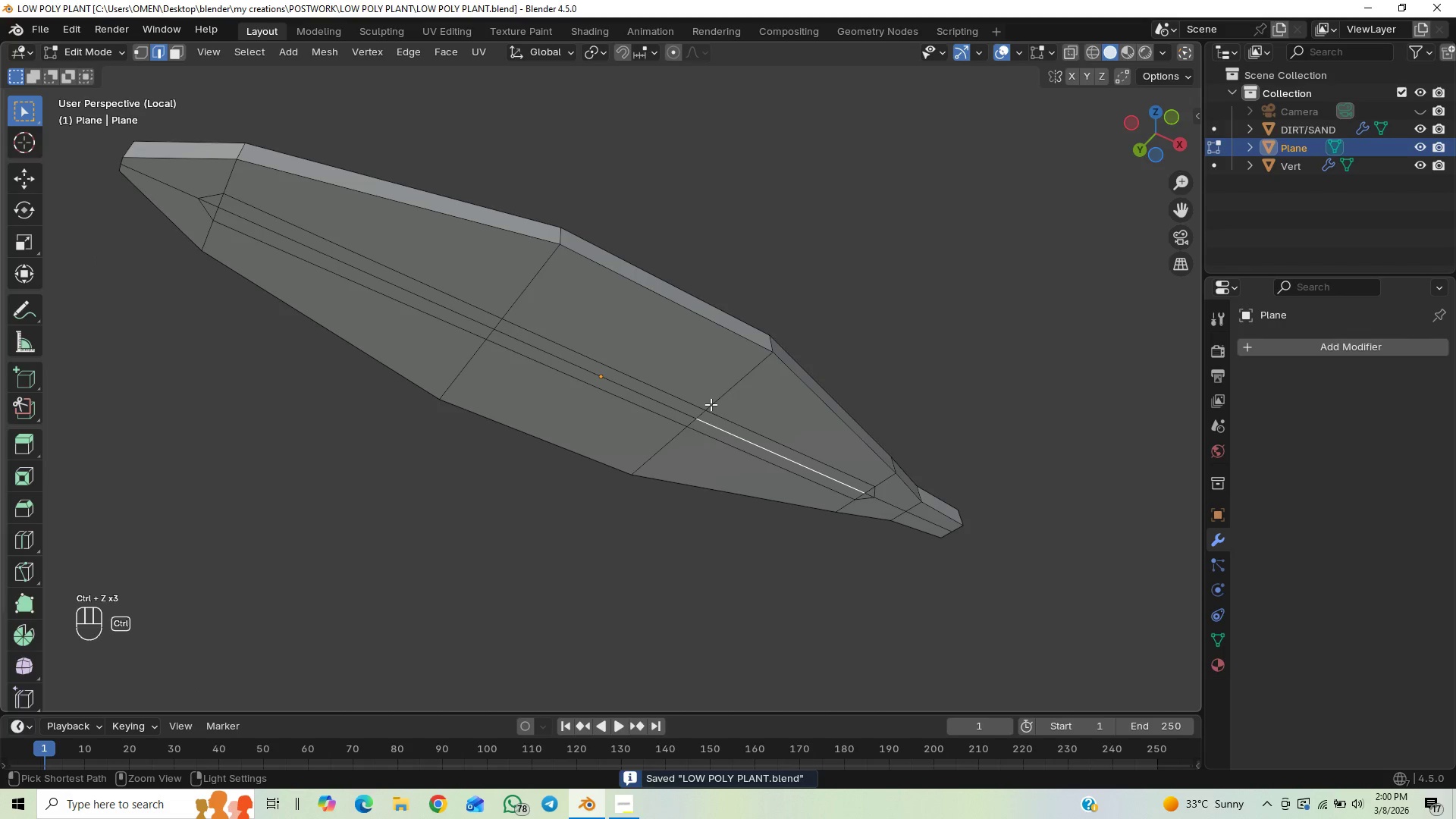 
key(Control+Z)
 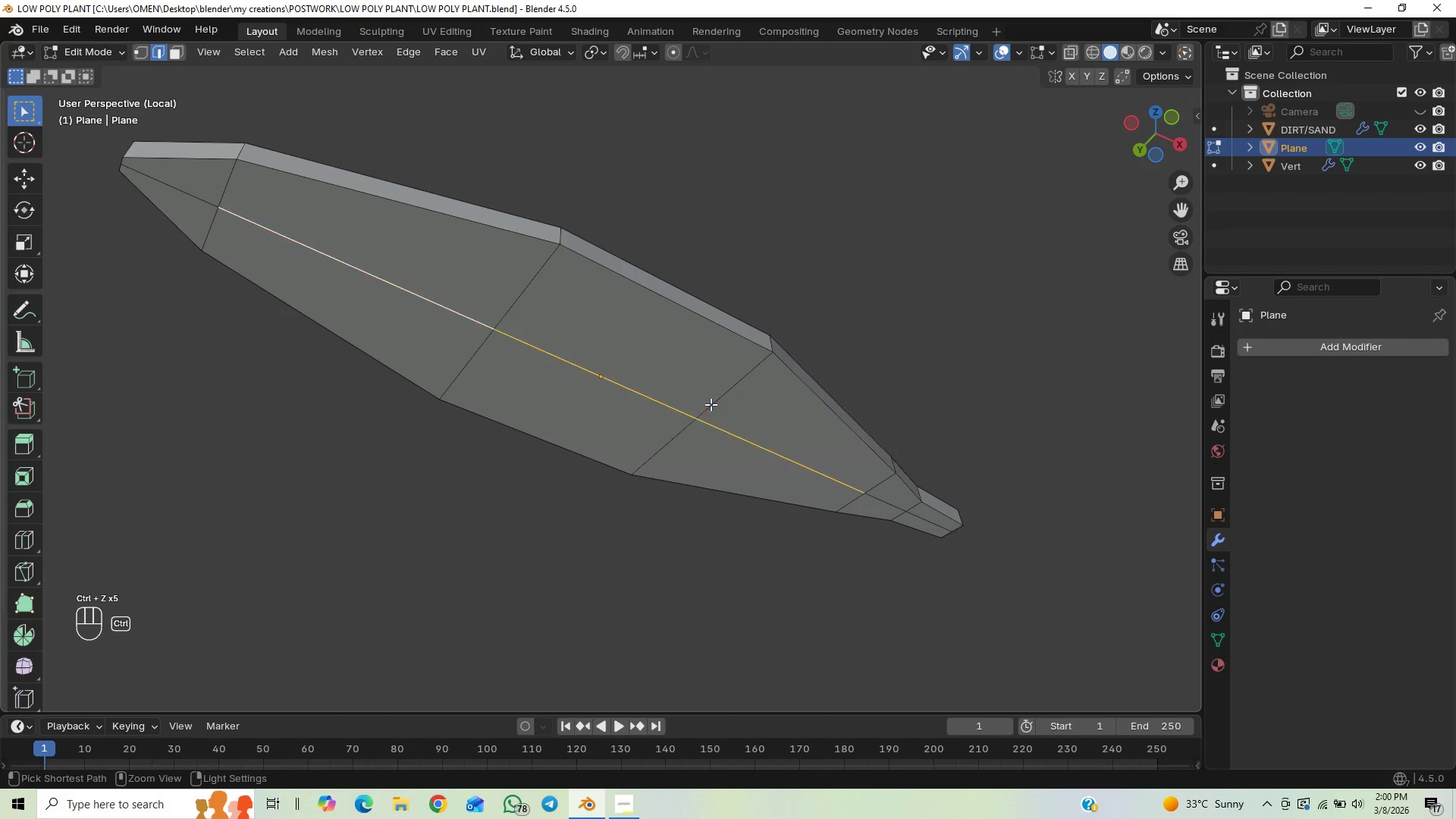 
key(Control+Z)
 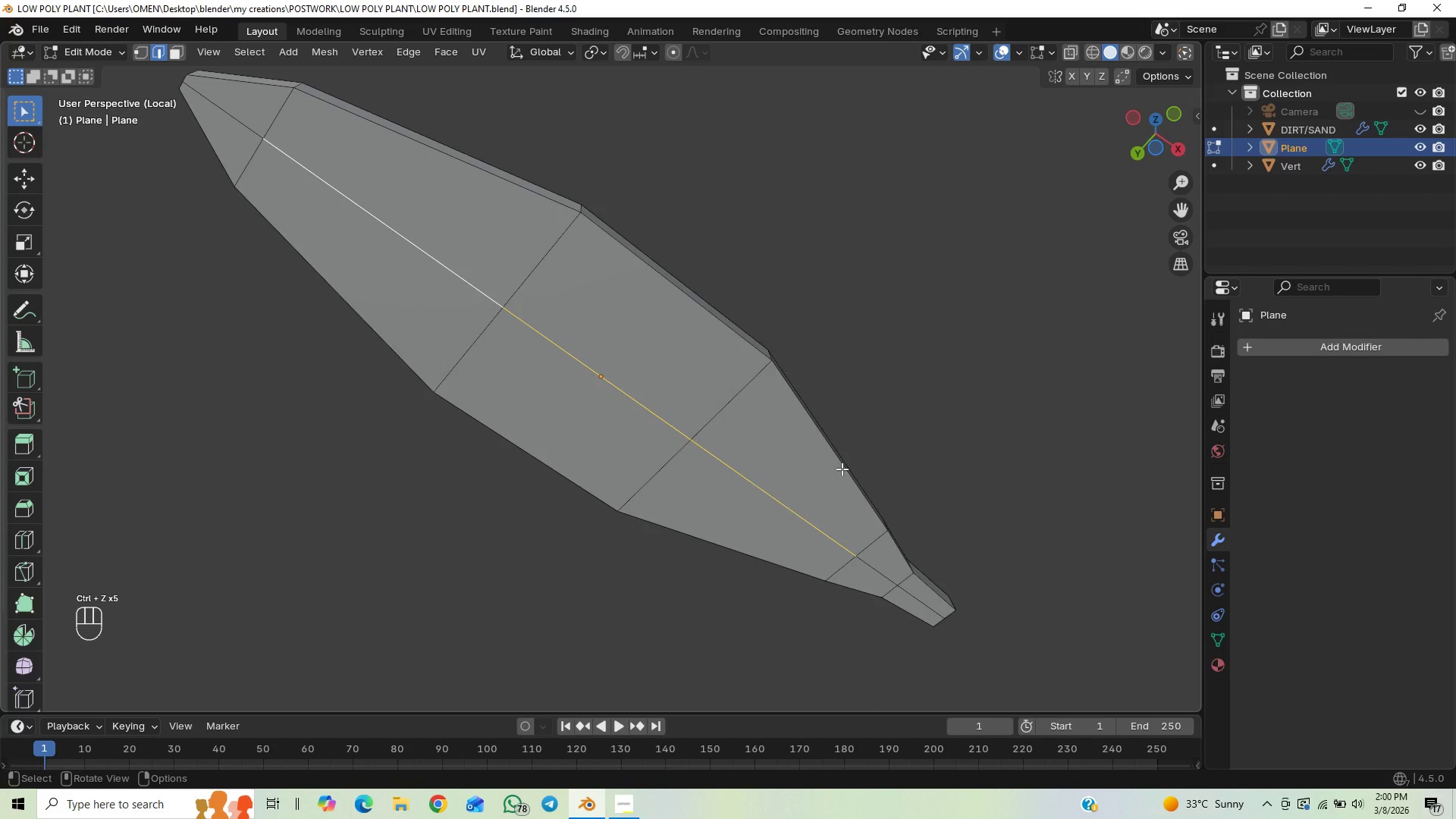 
hold_key(key=ShiftLeft, duration=0.98)
left_click([876, 573])
 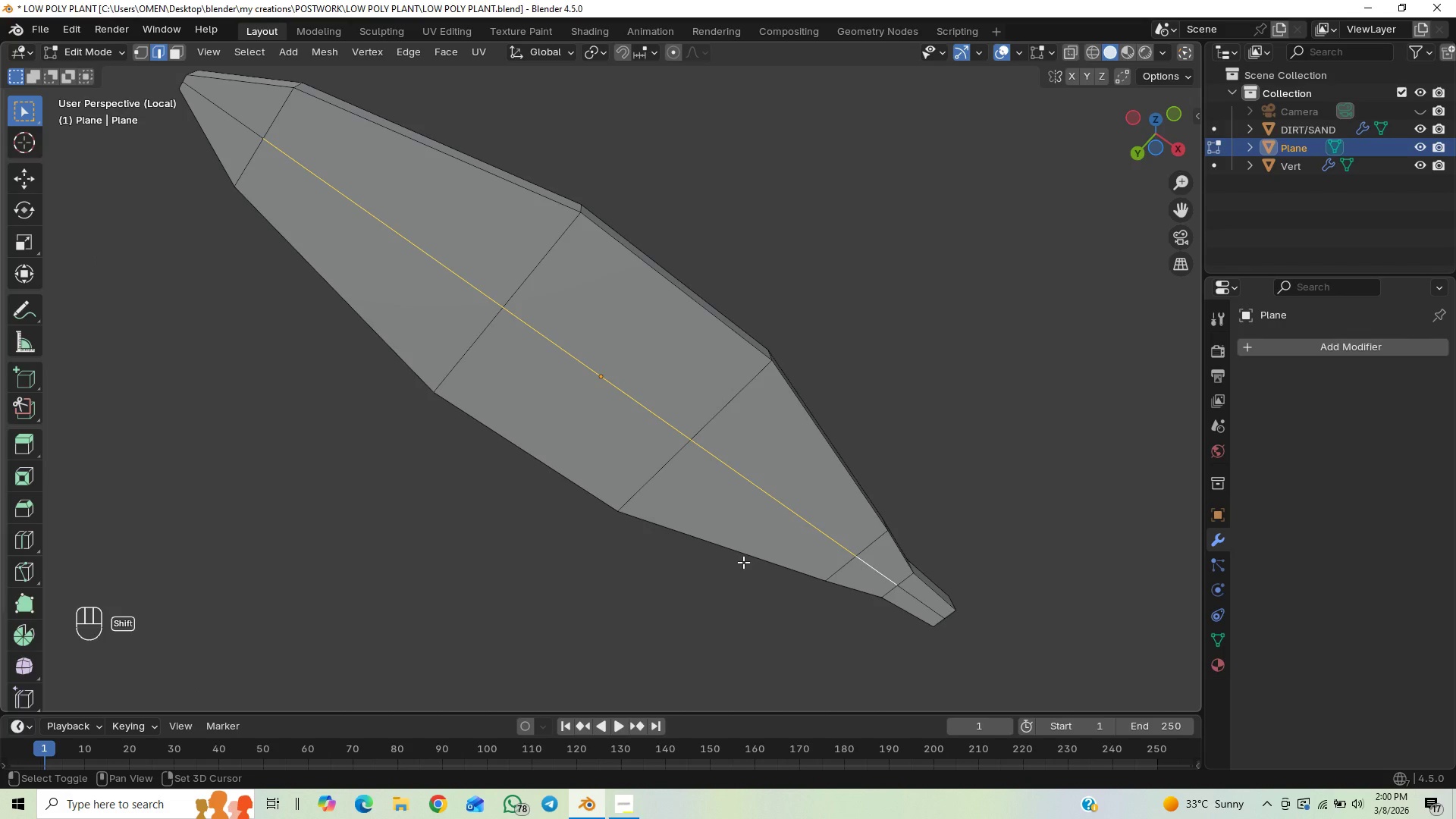 
hold_key(key=ShiftLeft, duration=1.52)
 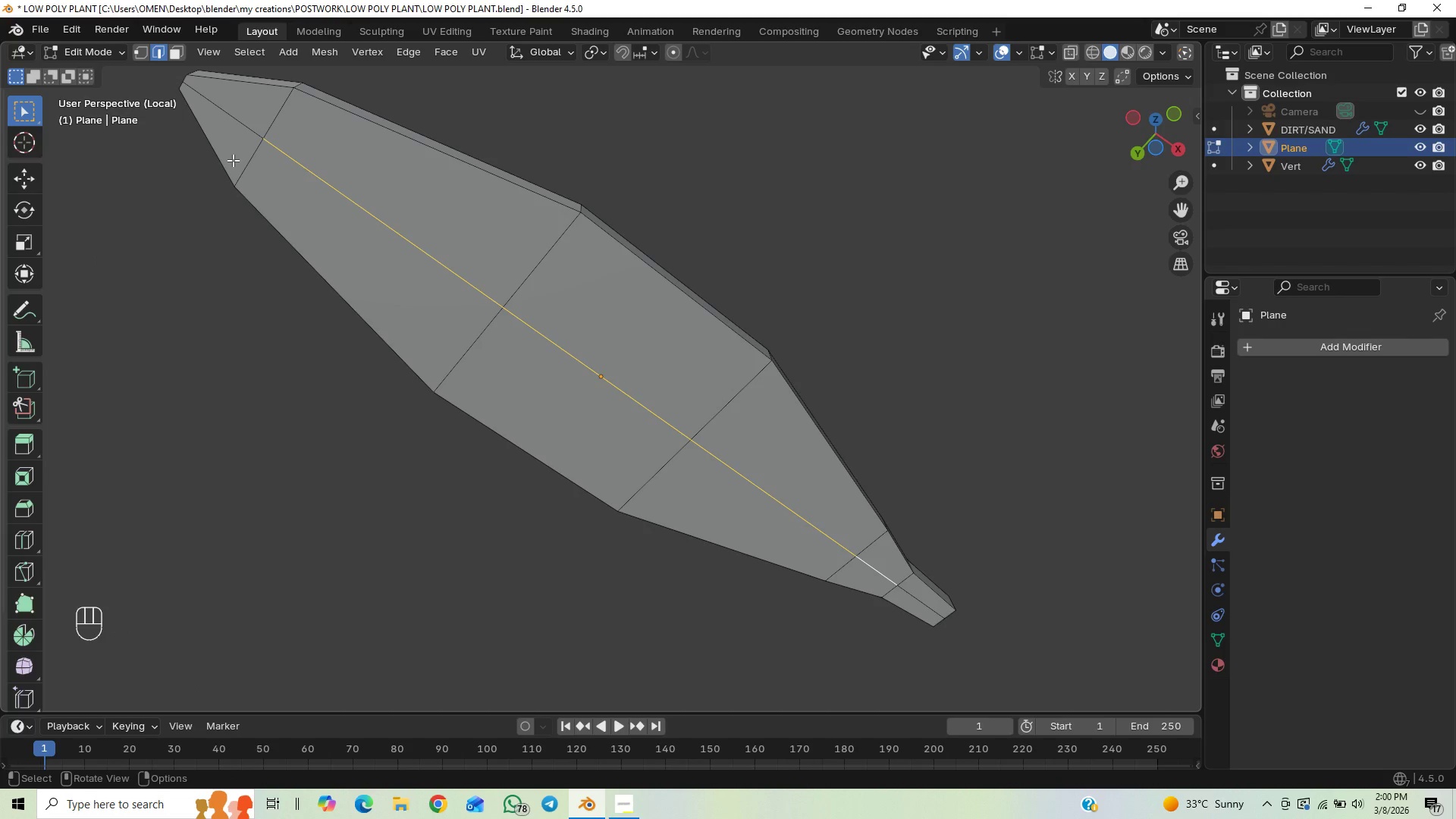 
hold_key(key=ShiftLeft, duration=0.44)
 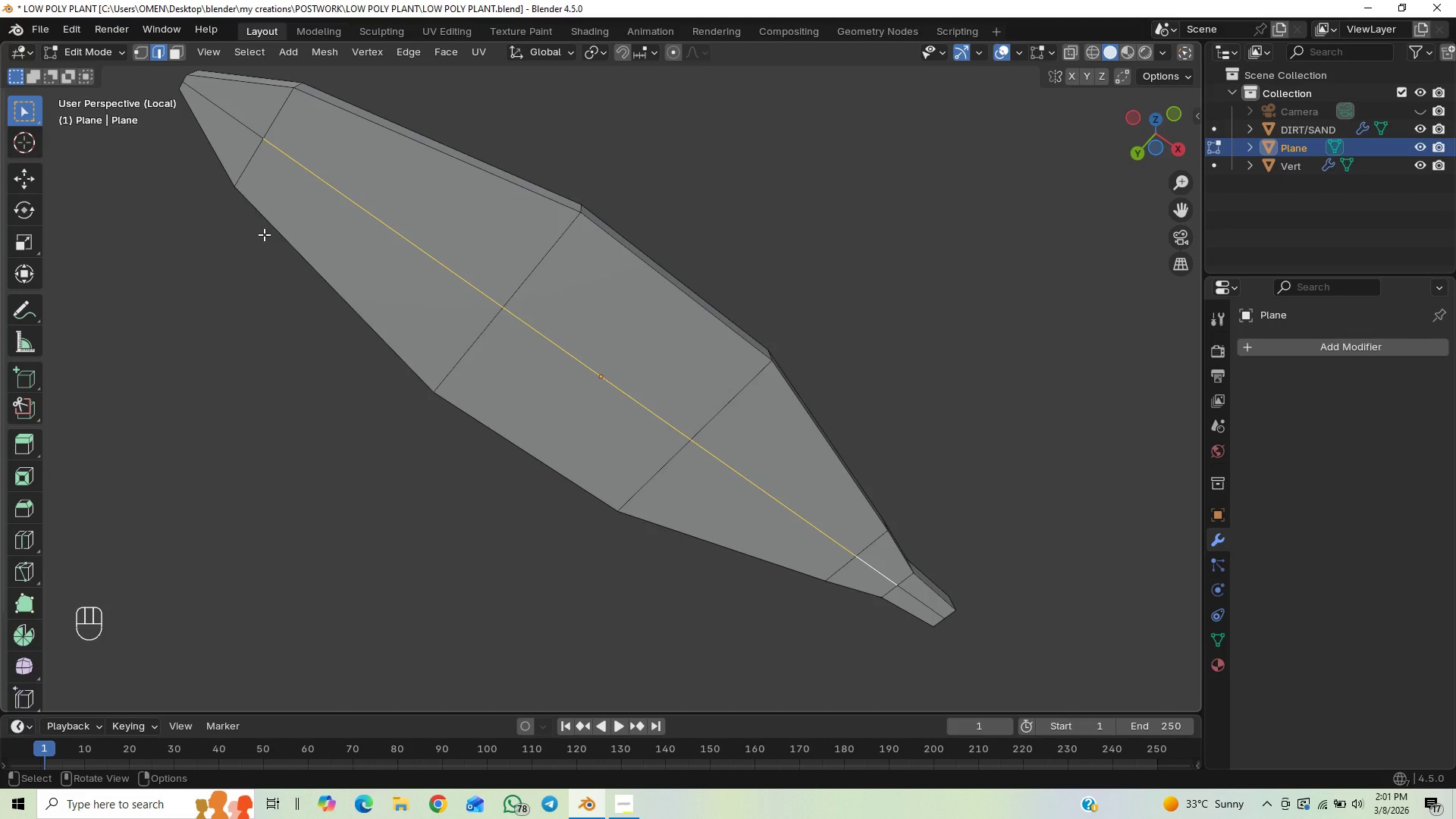 
key(Control+R)
 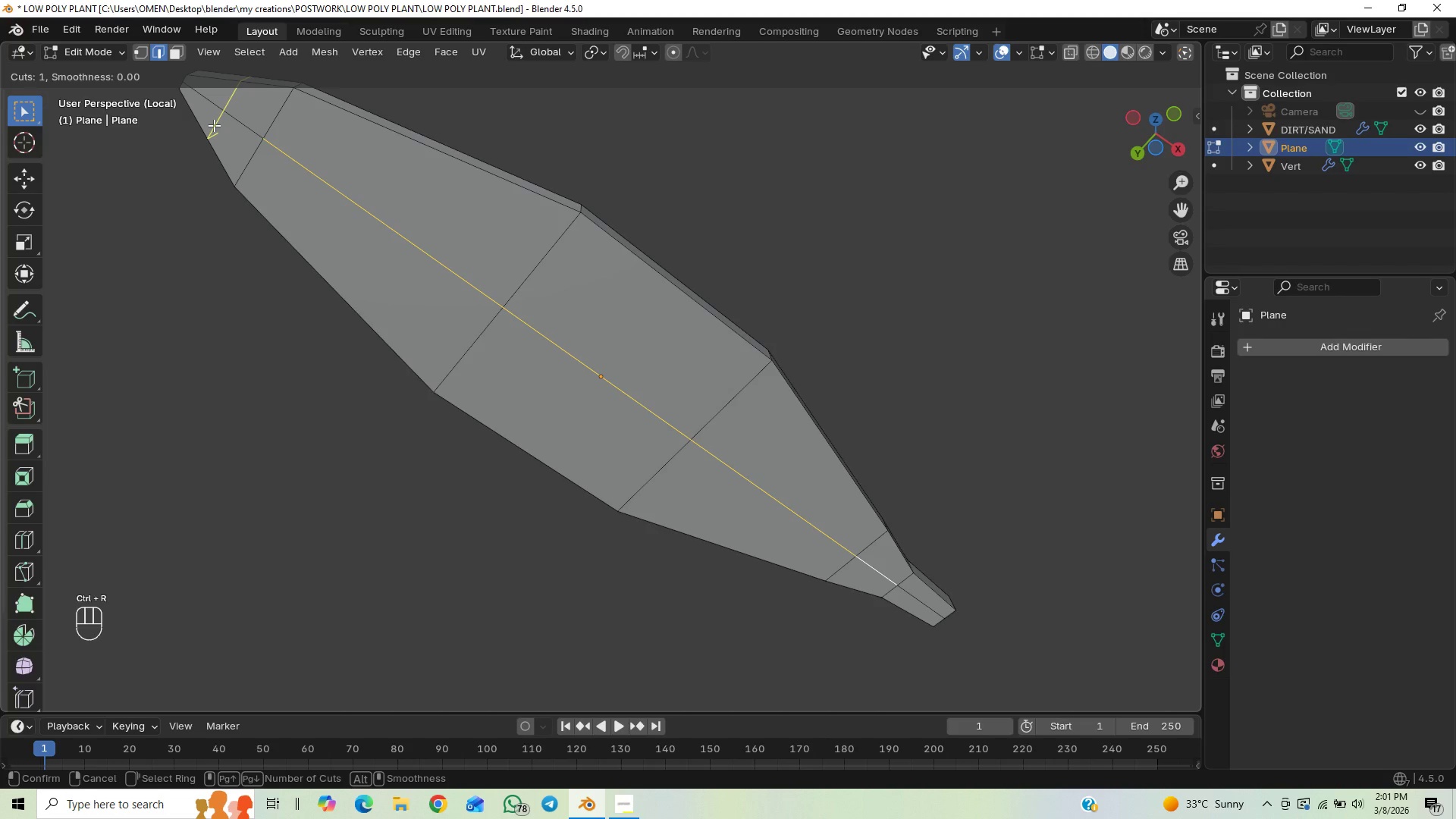 
left_click_drag(start_coordinate=[214, 124], to_coordinate=[224, 135])
 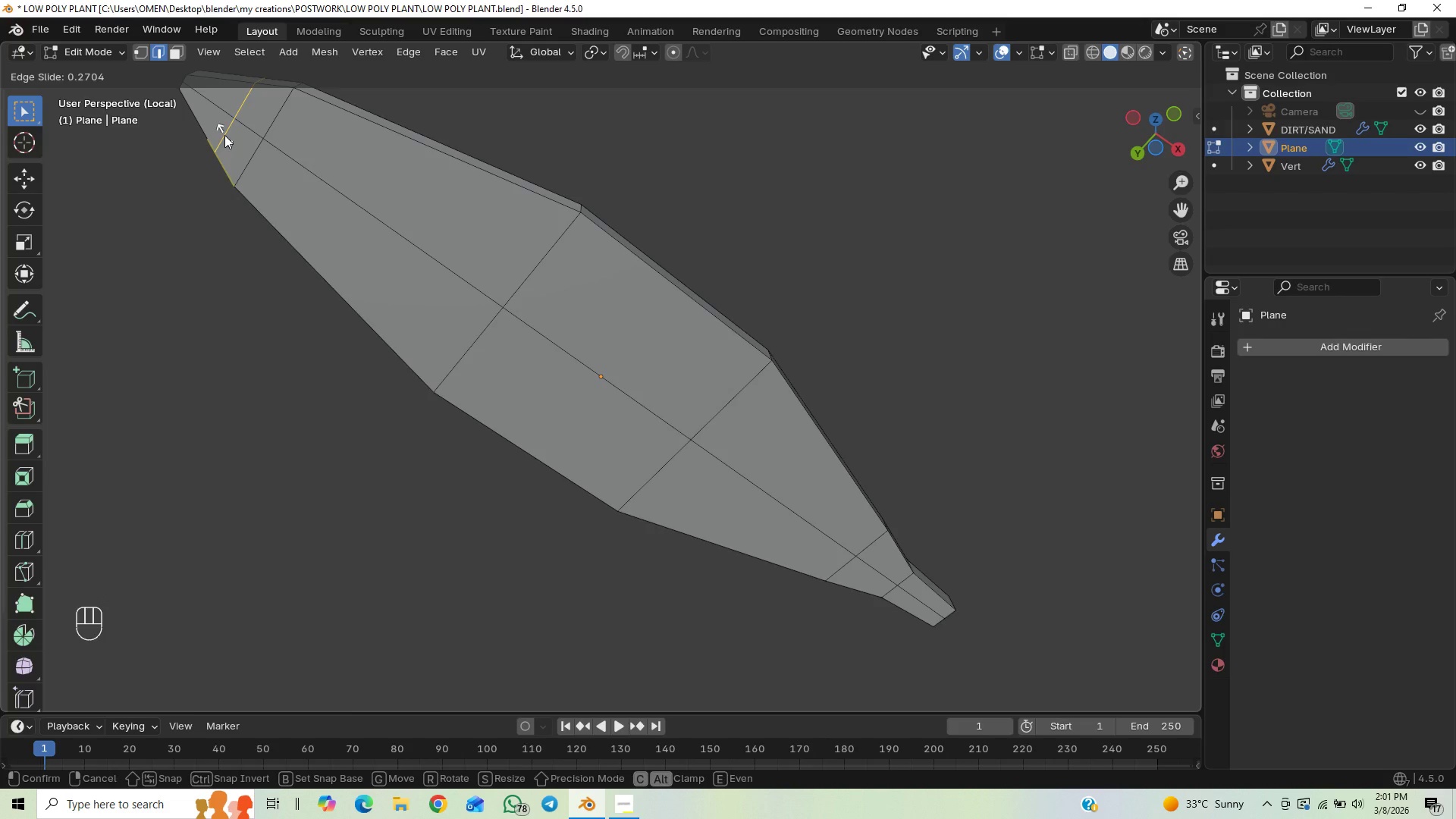 
right_click([224, 135])
 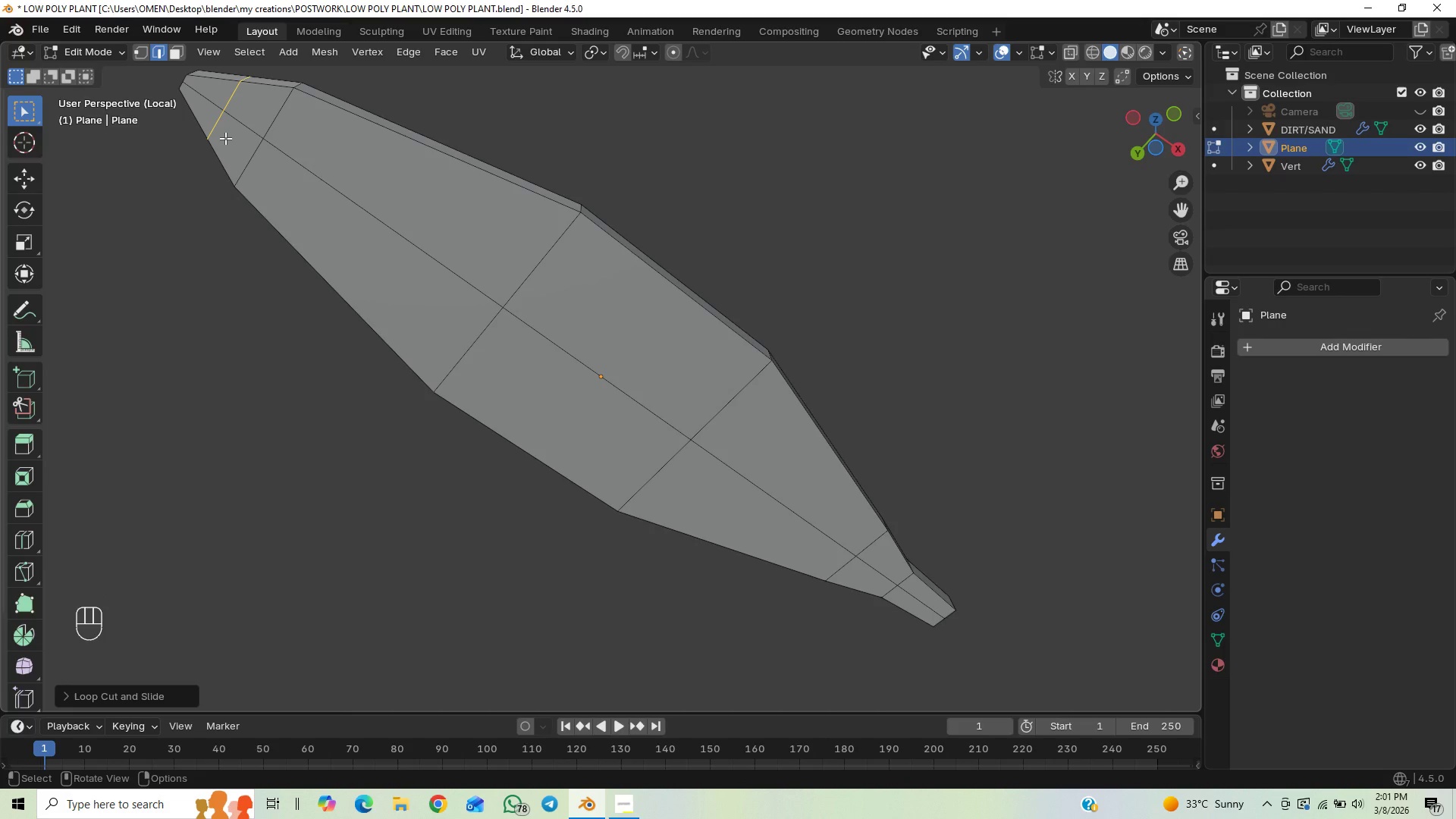 
hold_key(key=ControlLeft, duration=0.64)
 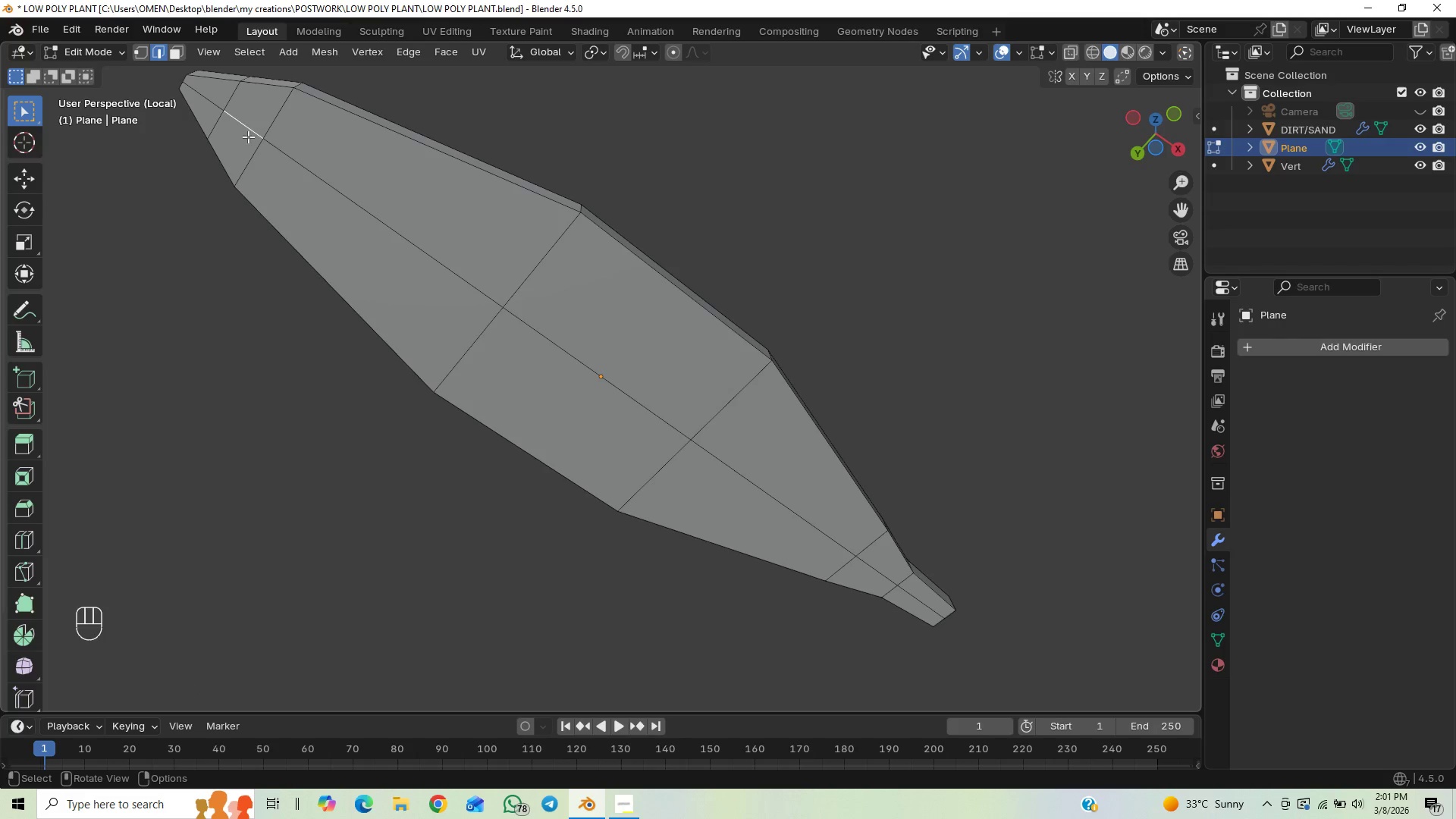 
hold_key(key=ShiftLeft, duration=1.5)
left_click([328, 162])
 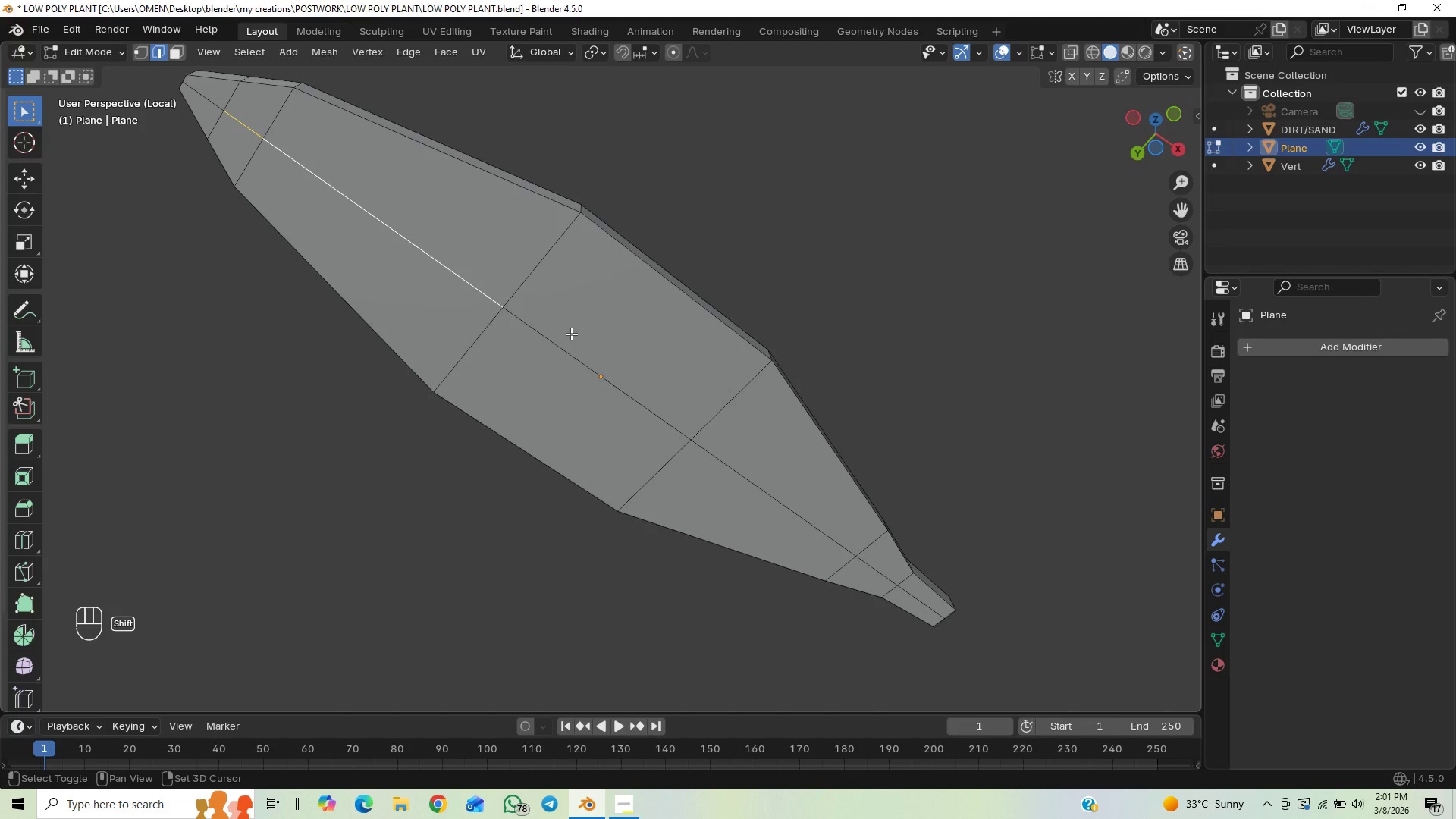 
left_click([573, 350])
 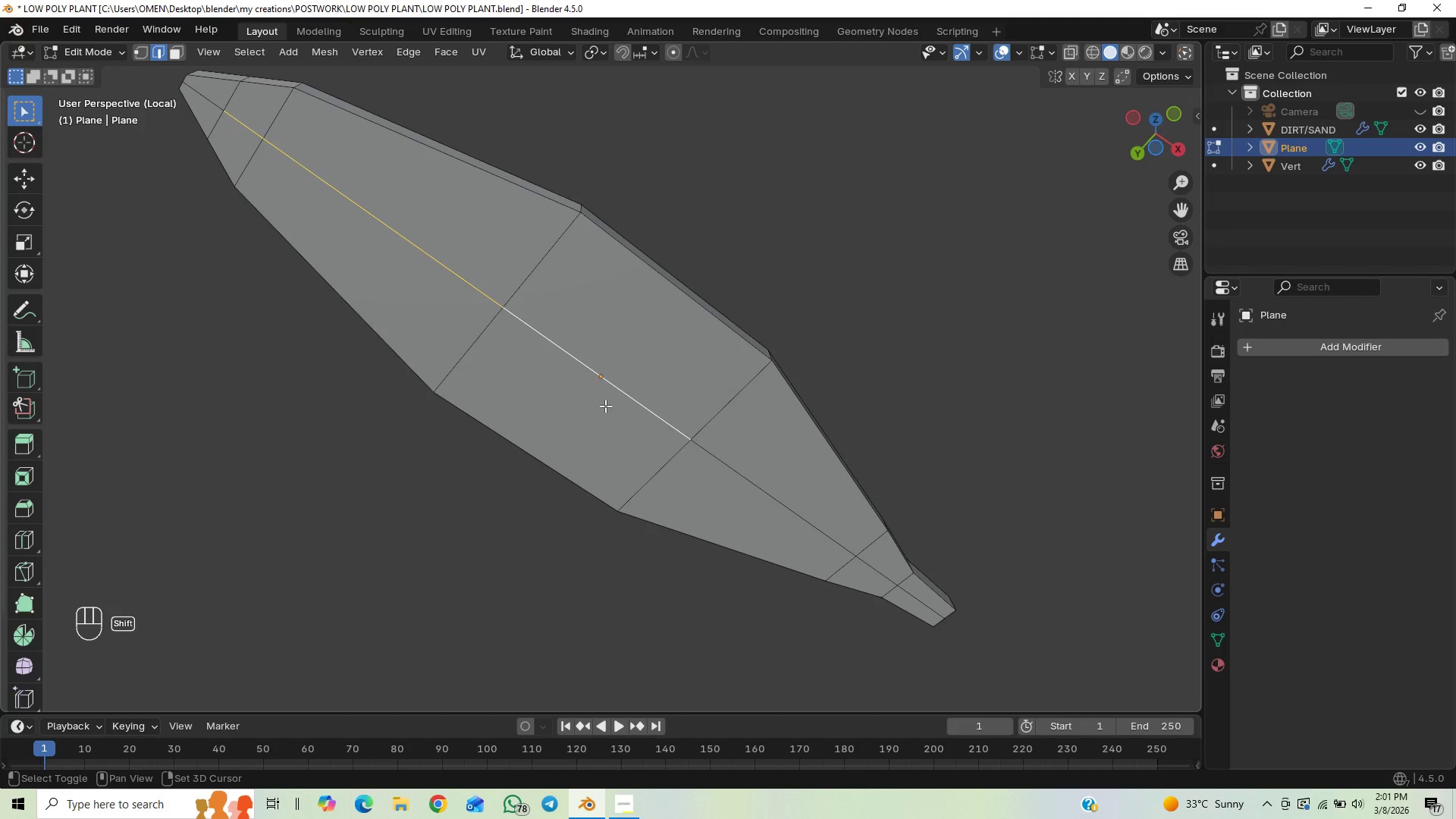 
hold_key(key=ShiftLeft, duration=1.0)
left_click([755, 491])
 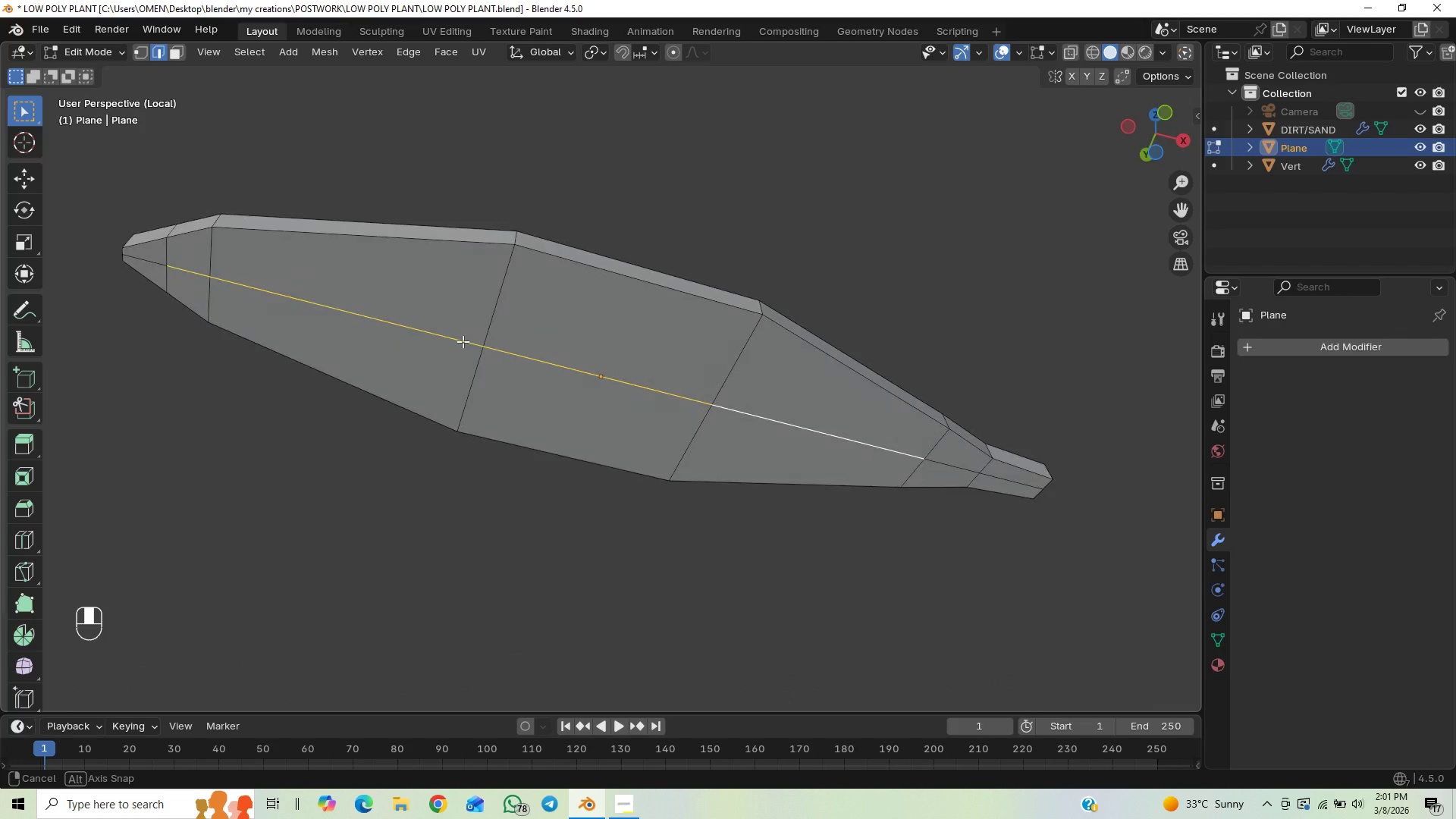 
hold_key(key=ShiftLeft, duration=1.12)
left_click([941, 473])
 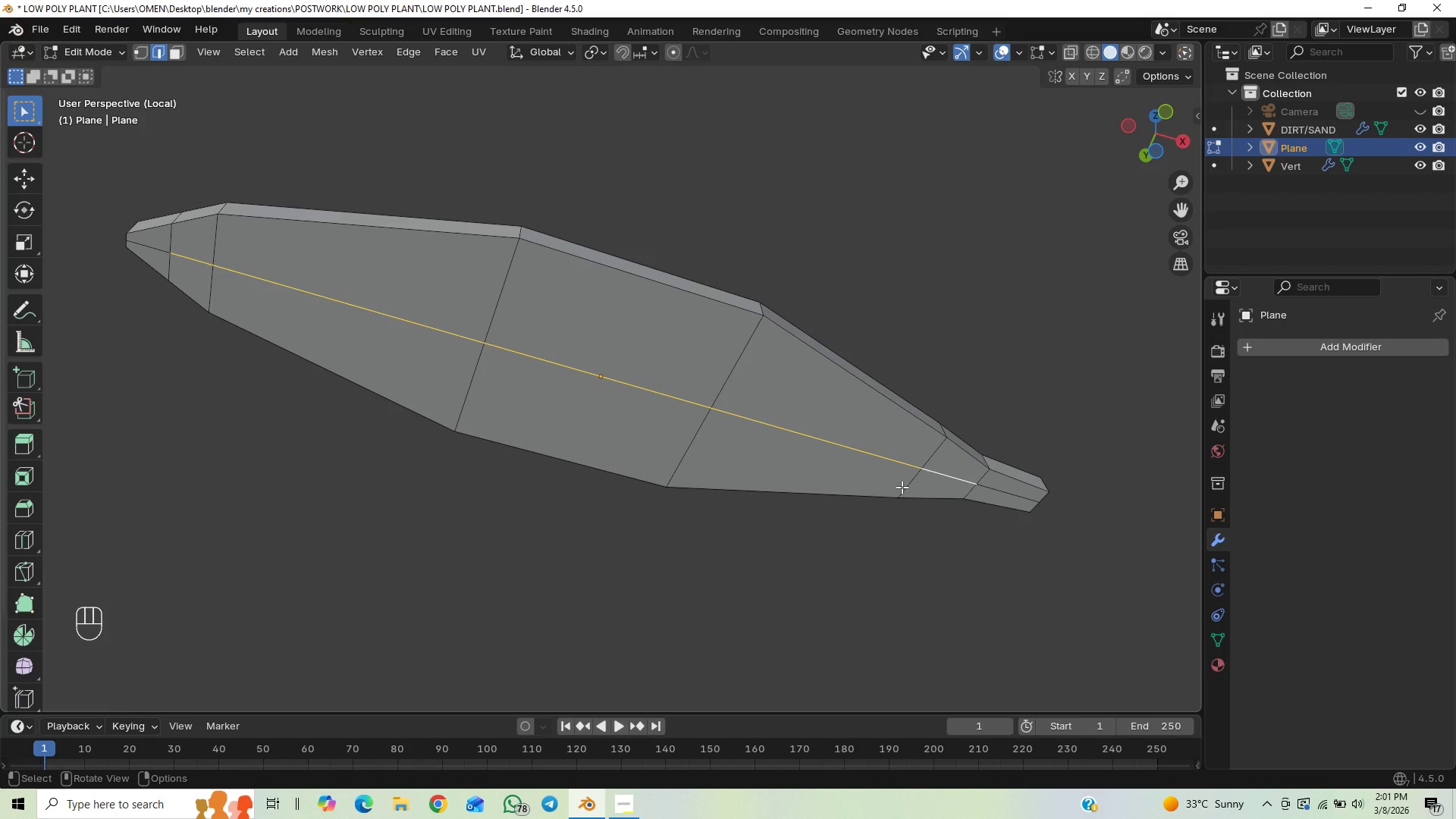 
key(Control+B)
 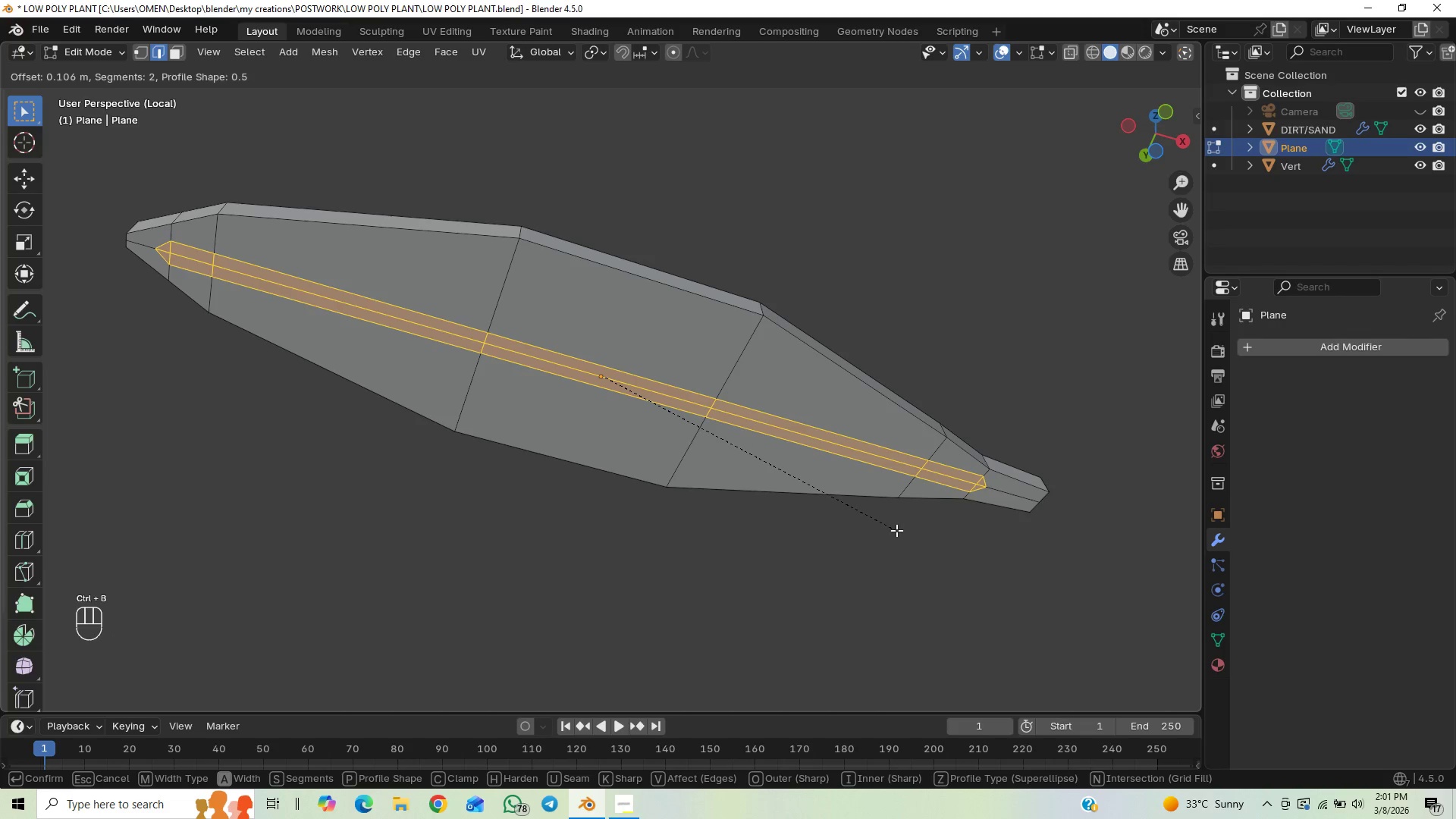 
left_click([896, 530])
 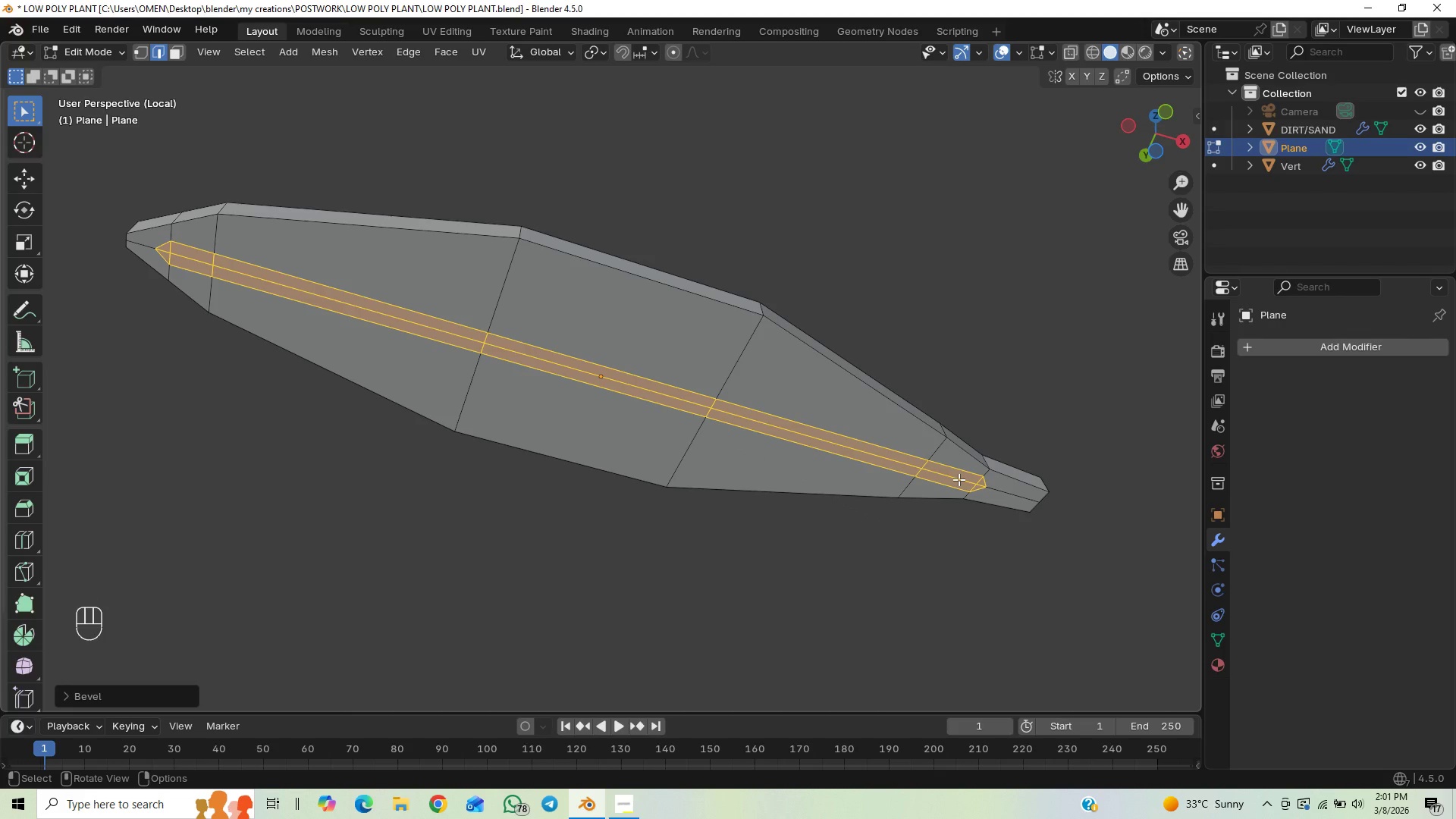 
left_click([966, 482])
 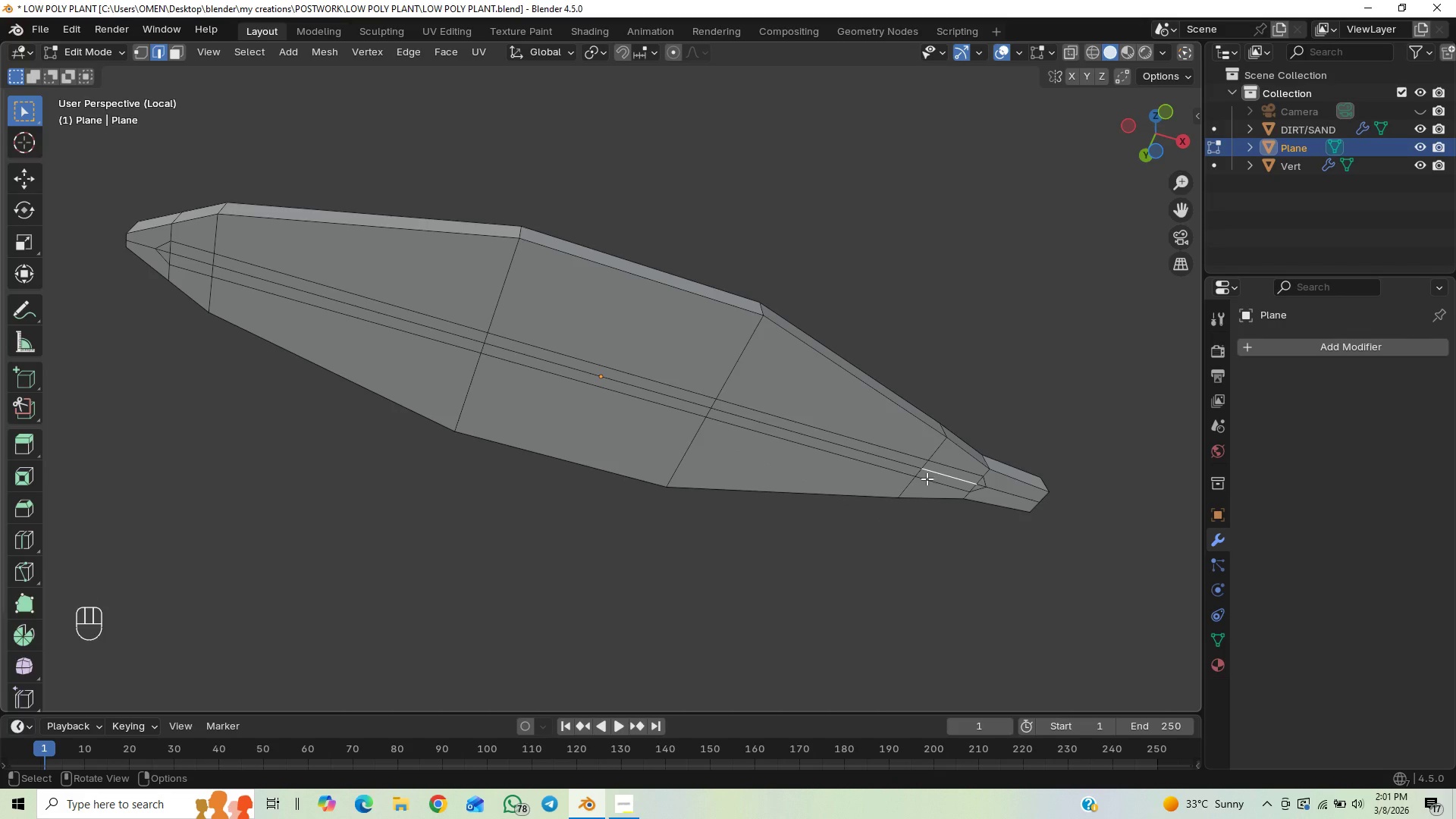 
hold_key(key=ShiftLeft, duration=1.5)
left_click([896, 463])
 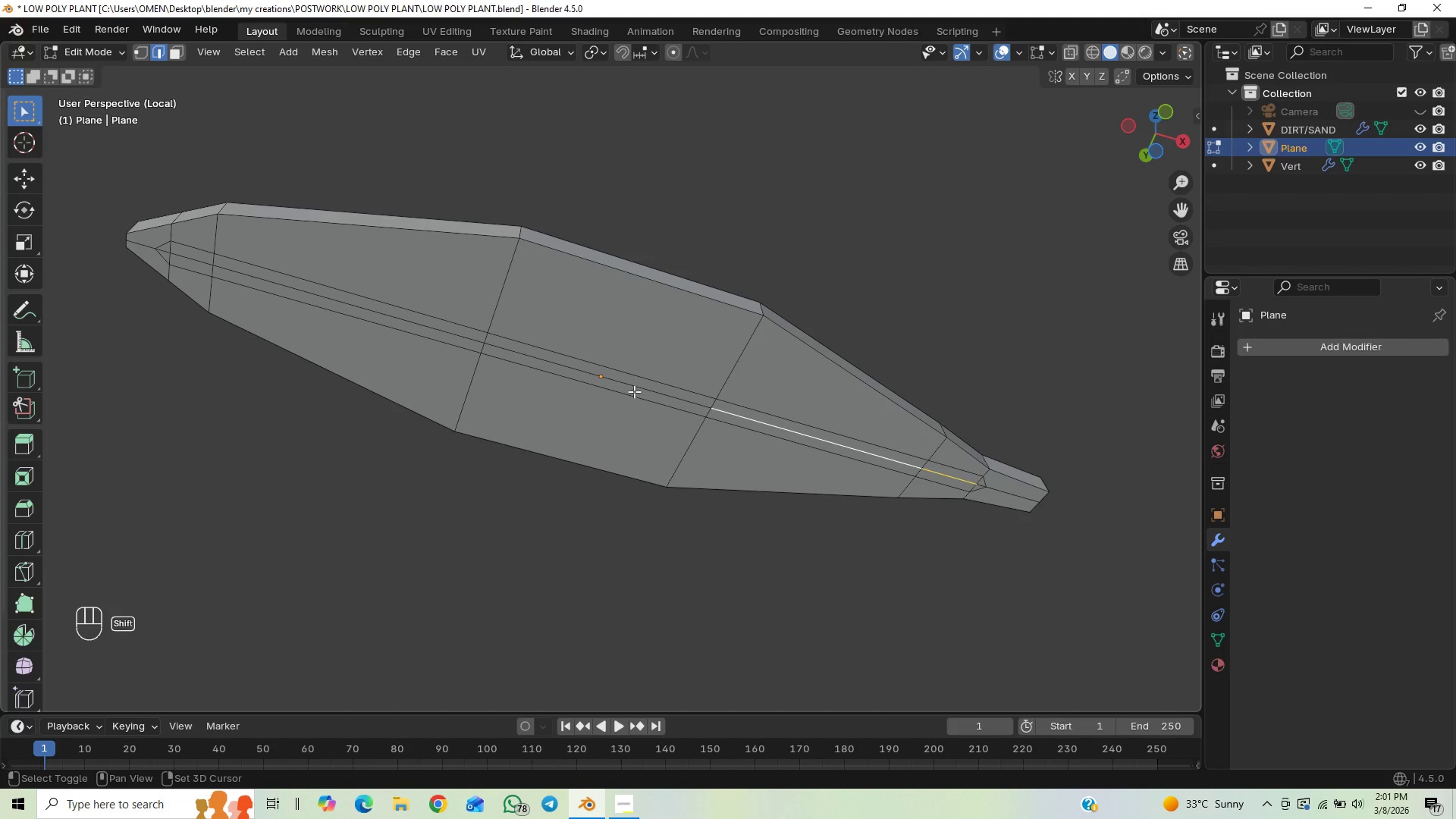 
left_click([632, 388])
 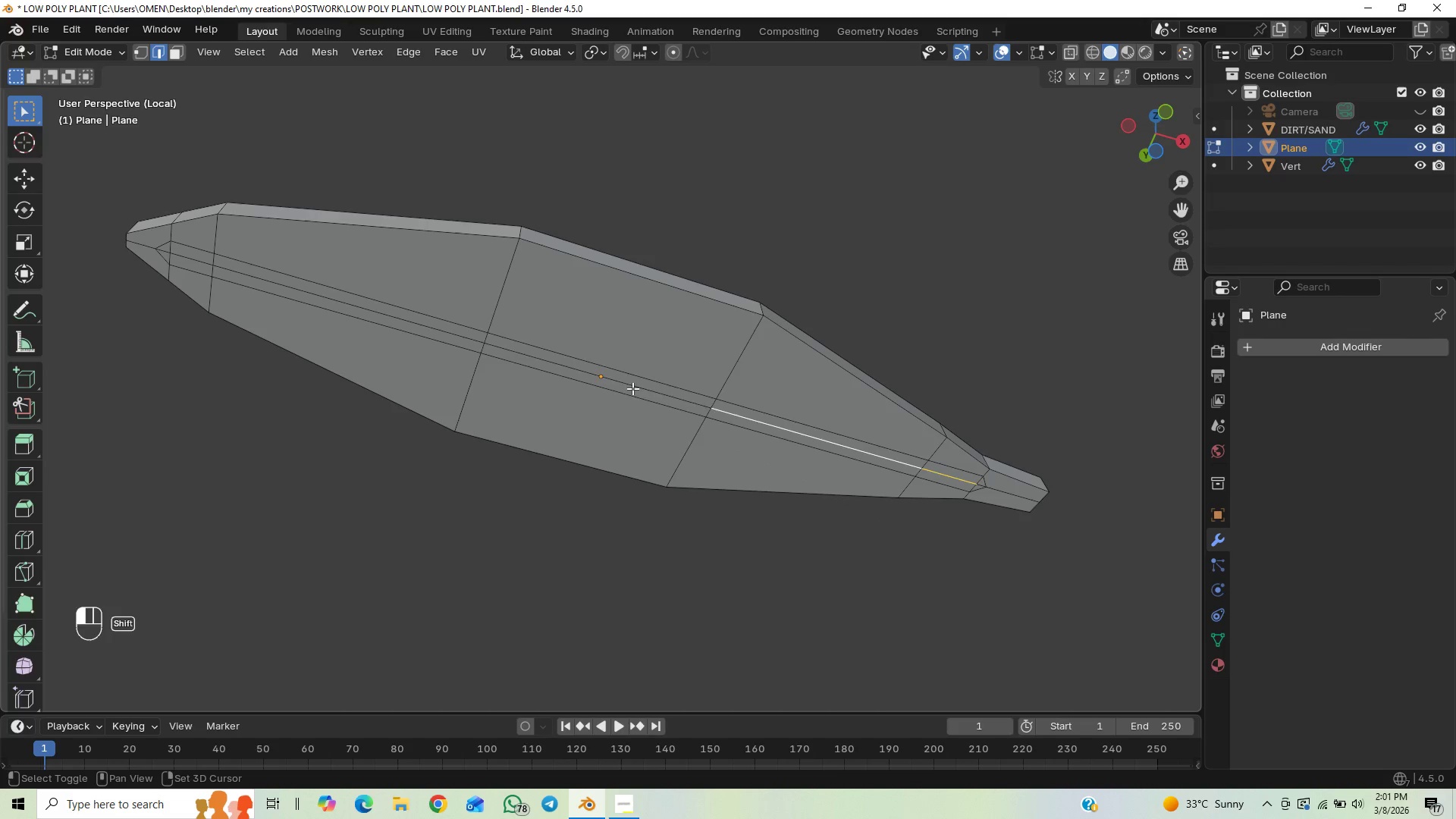 
hold_key(key=ShiftLeft, duration=1.52)
left_click([435, 330])
 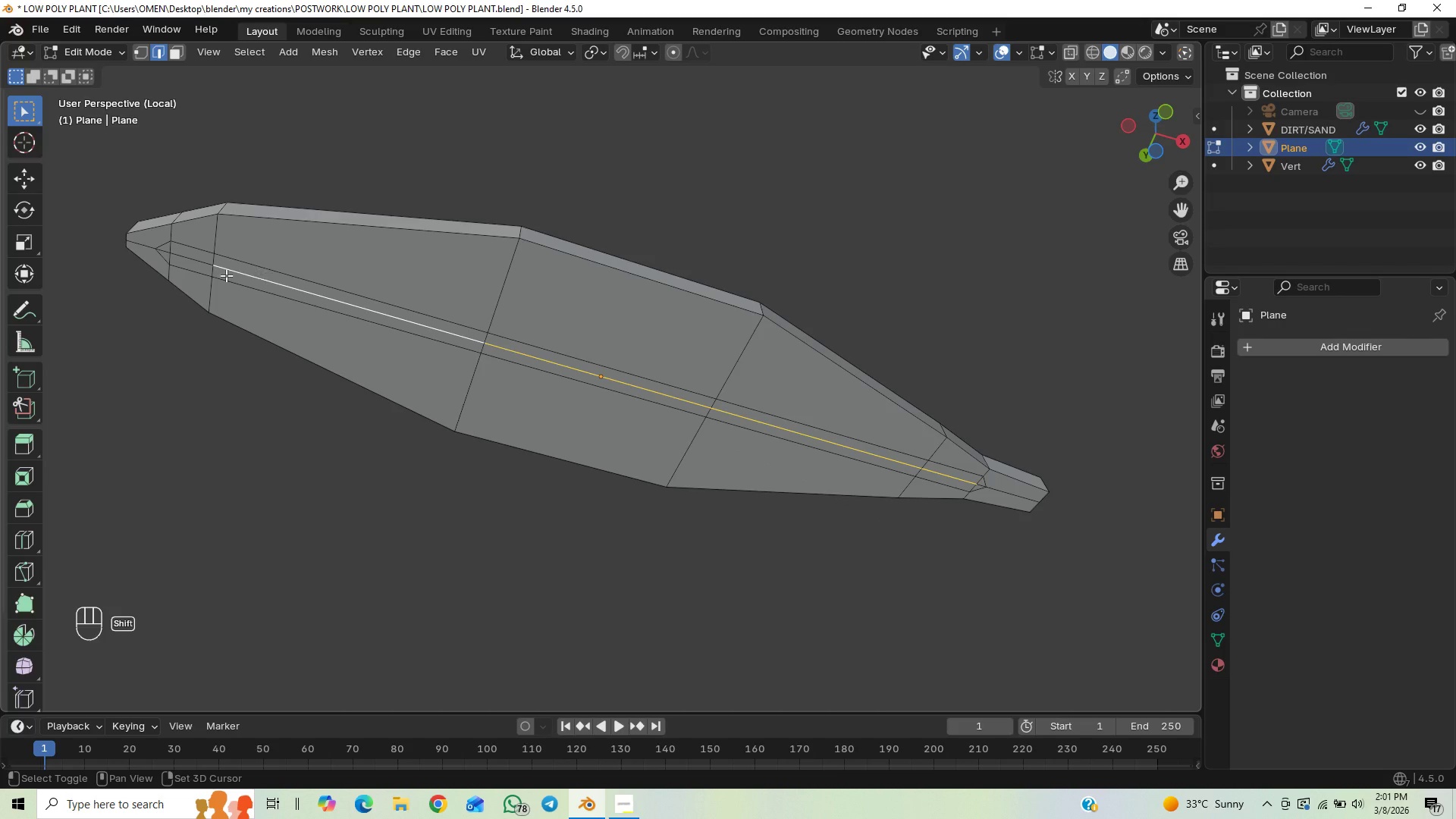 
hold_key(key=ShiftLeft, duration=0.73)
left_click([196, 257])
 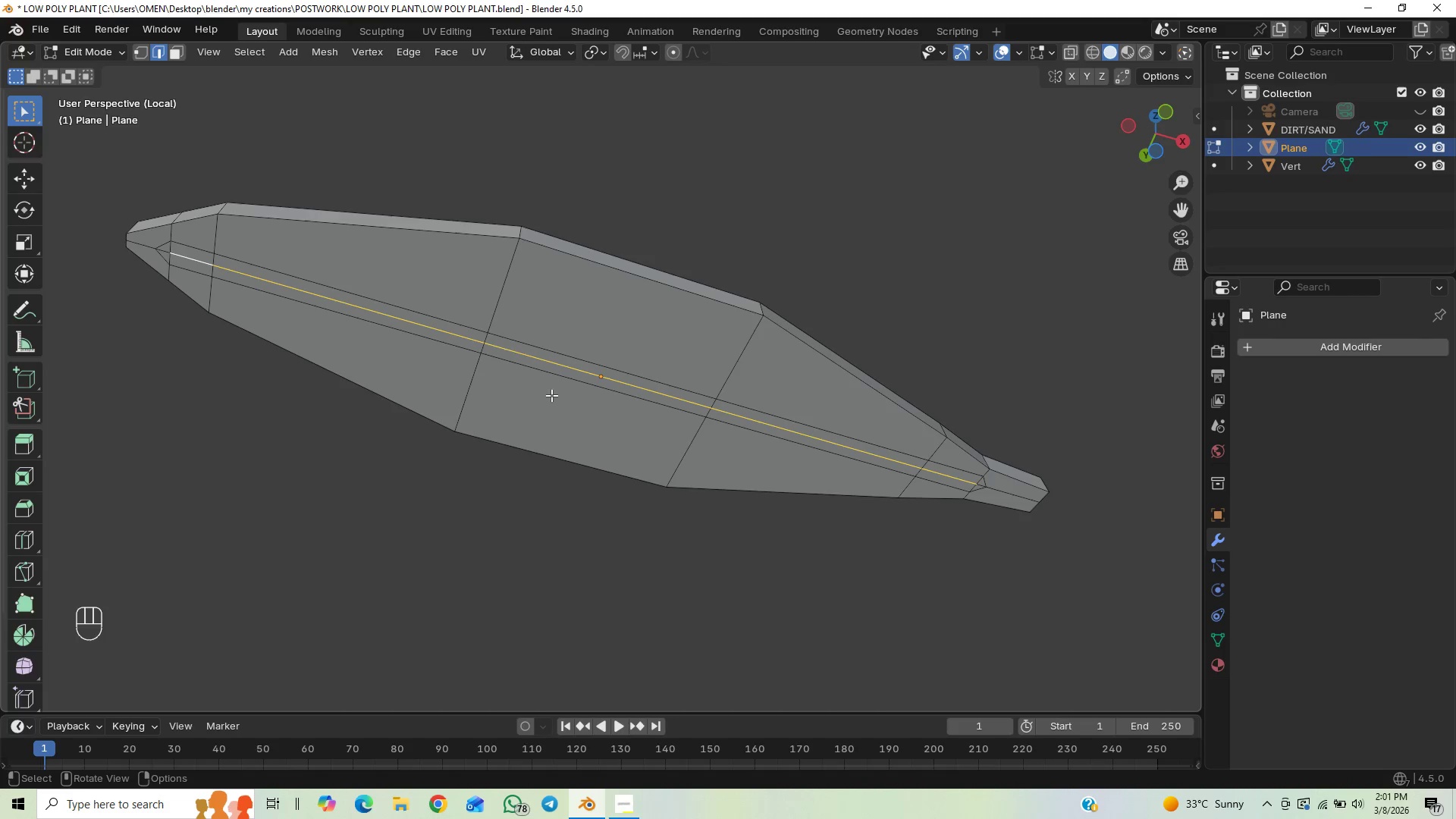 
type(GZ)
 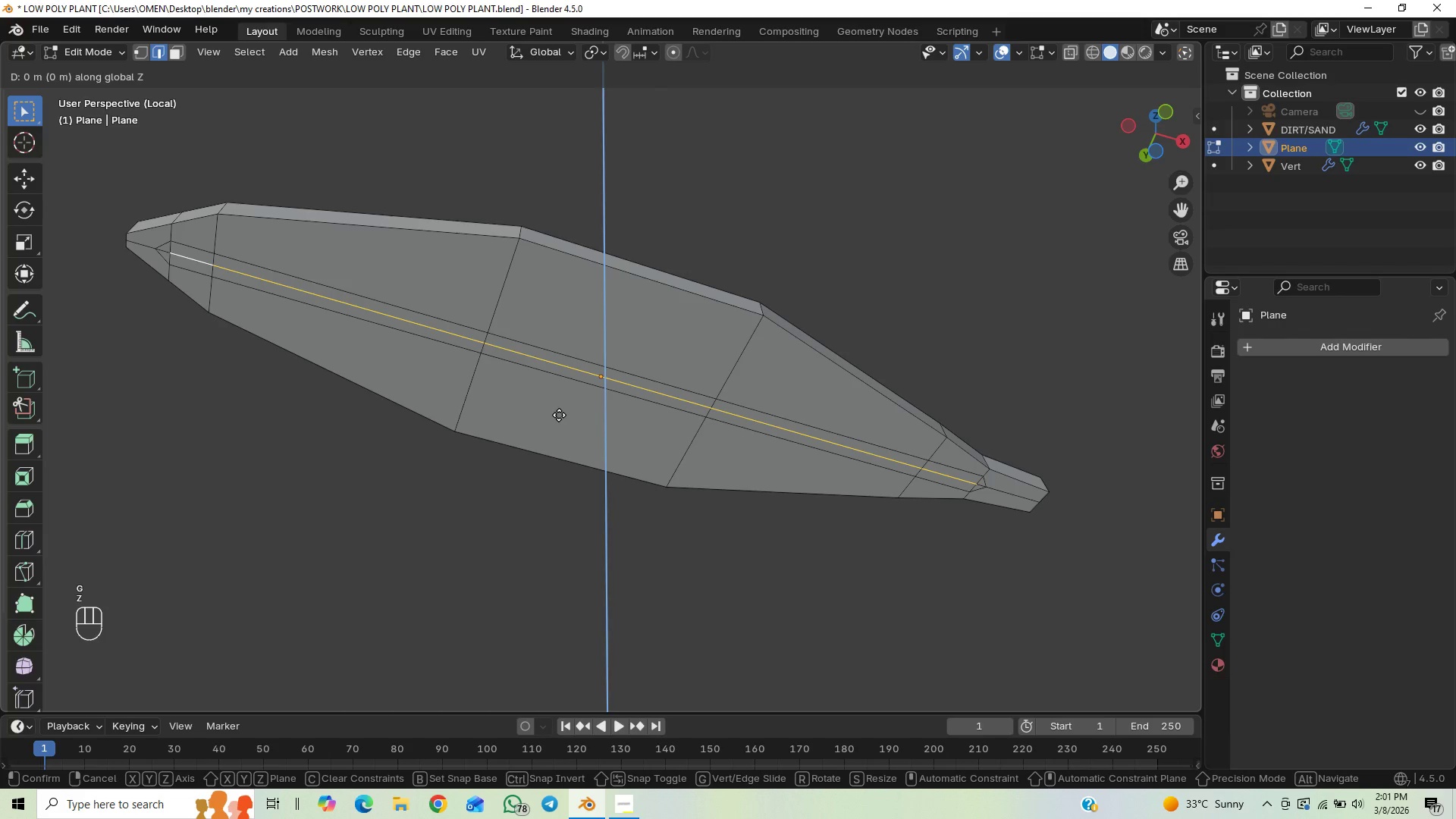 
hold_key(key=ShiftLeft, duration=1.28)
left_click([554, 434])
 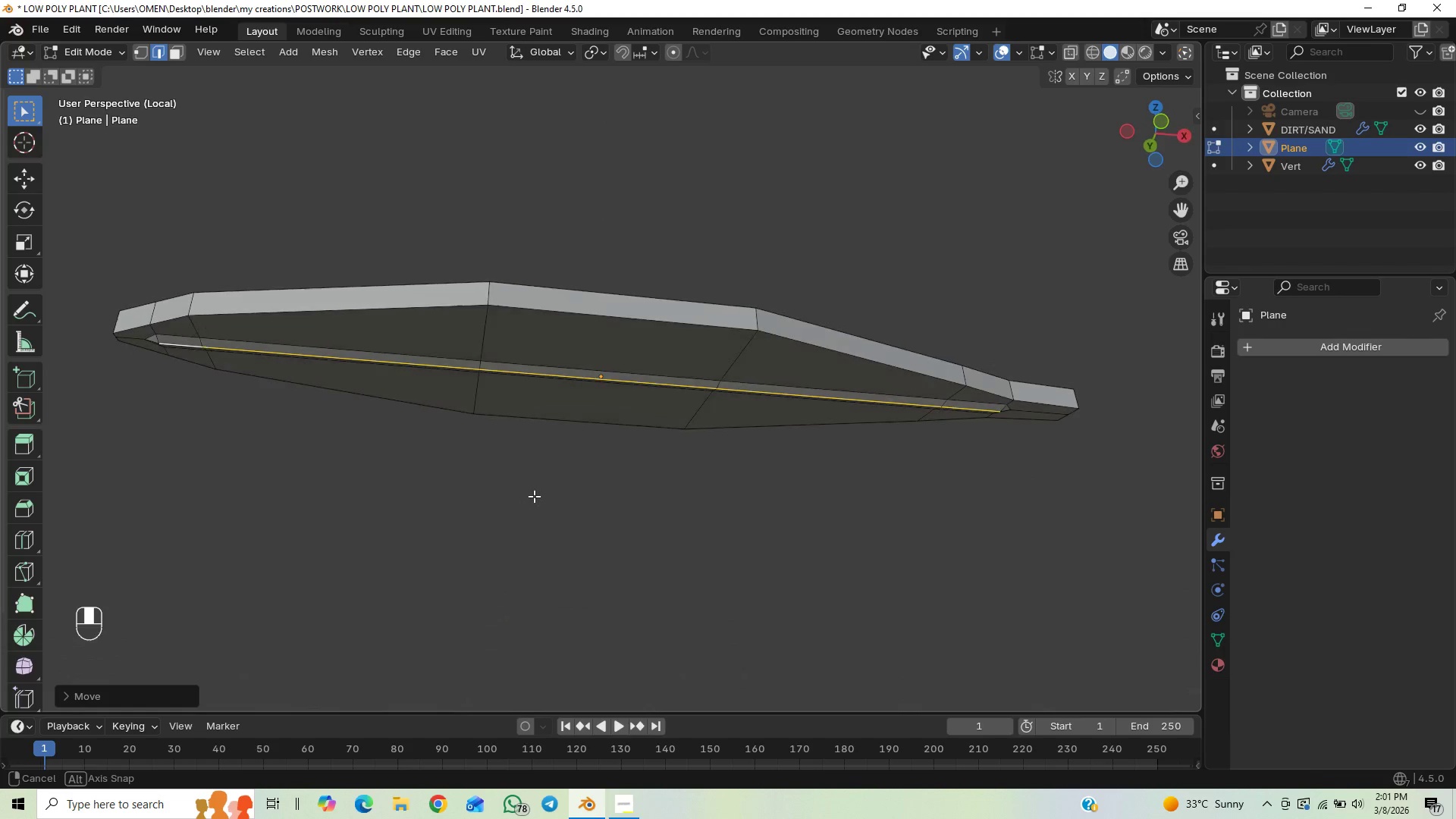 
type(GZ)
 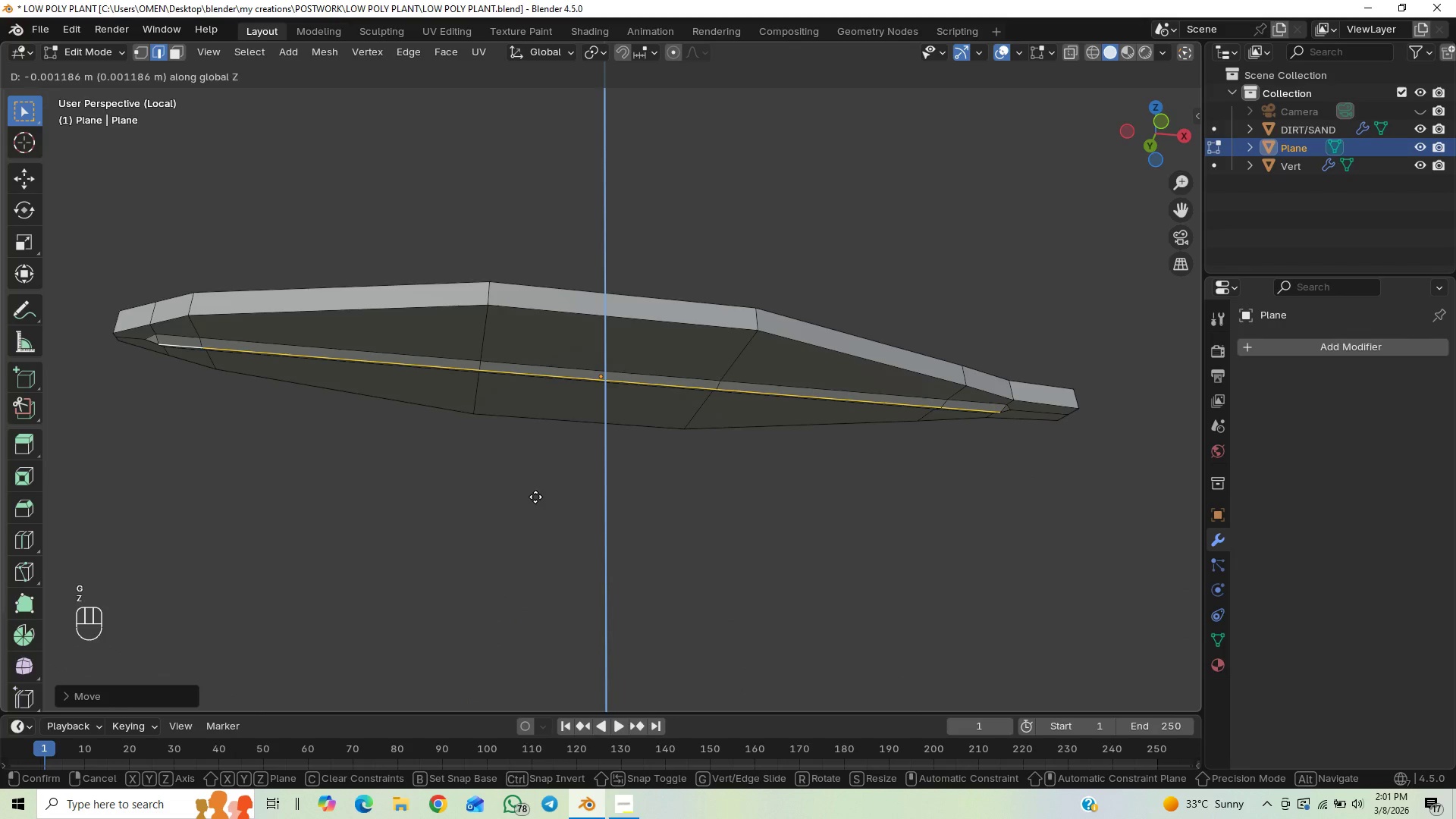 
hold_key(key=ShiftLeft, duration=1.5)
 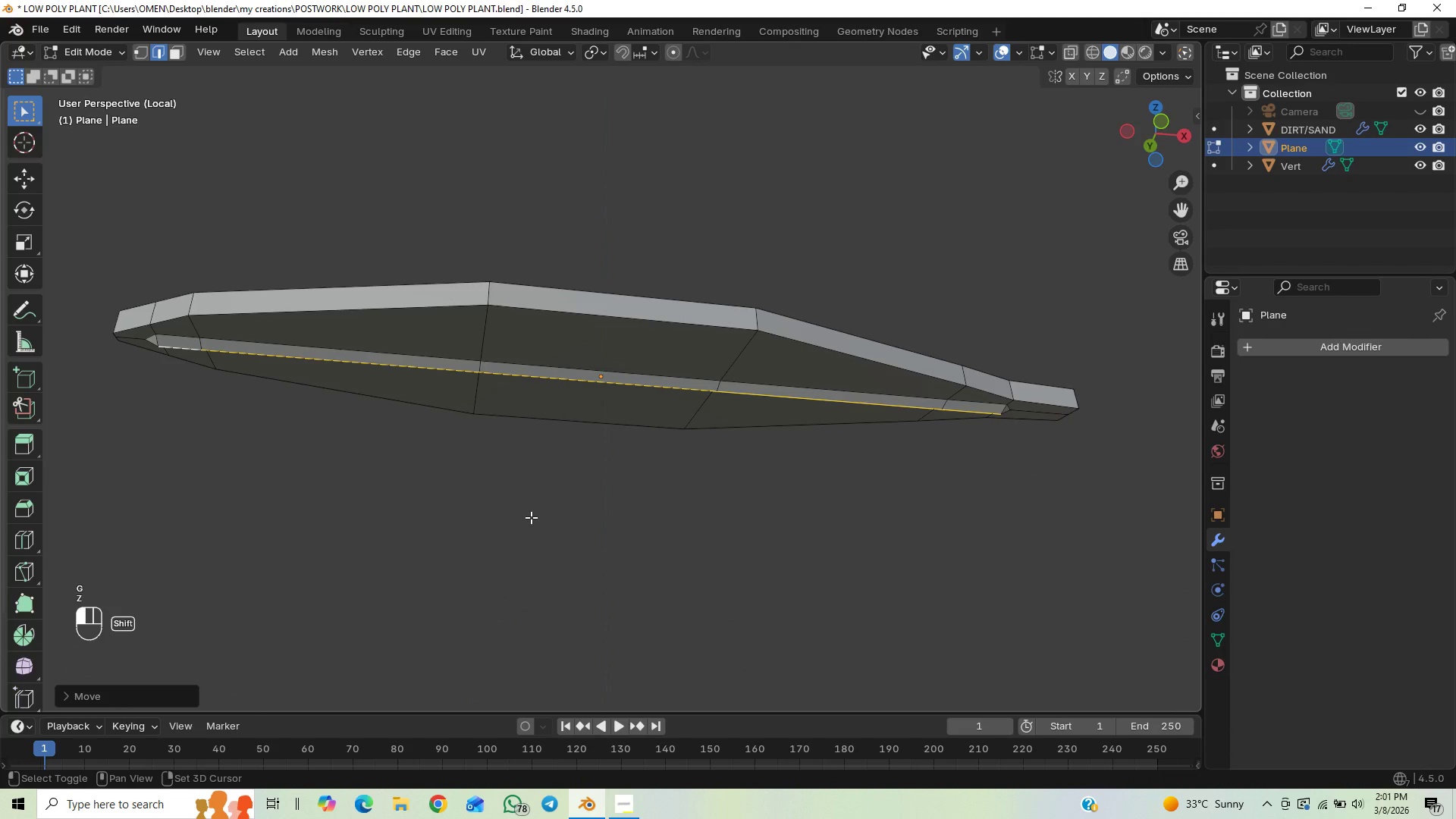 
hold_key(key=ShiftLeft, duration=0.64)
left_click([531, 517])
 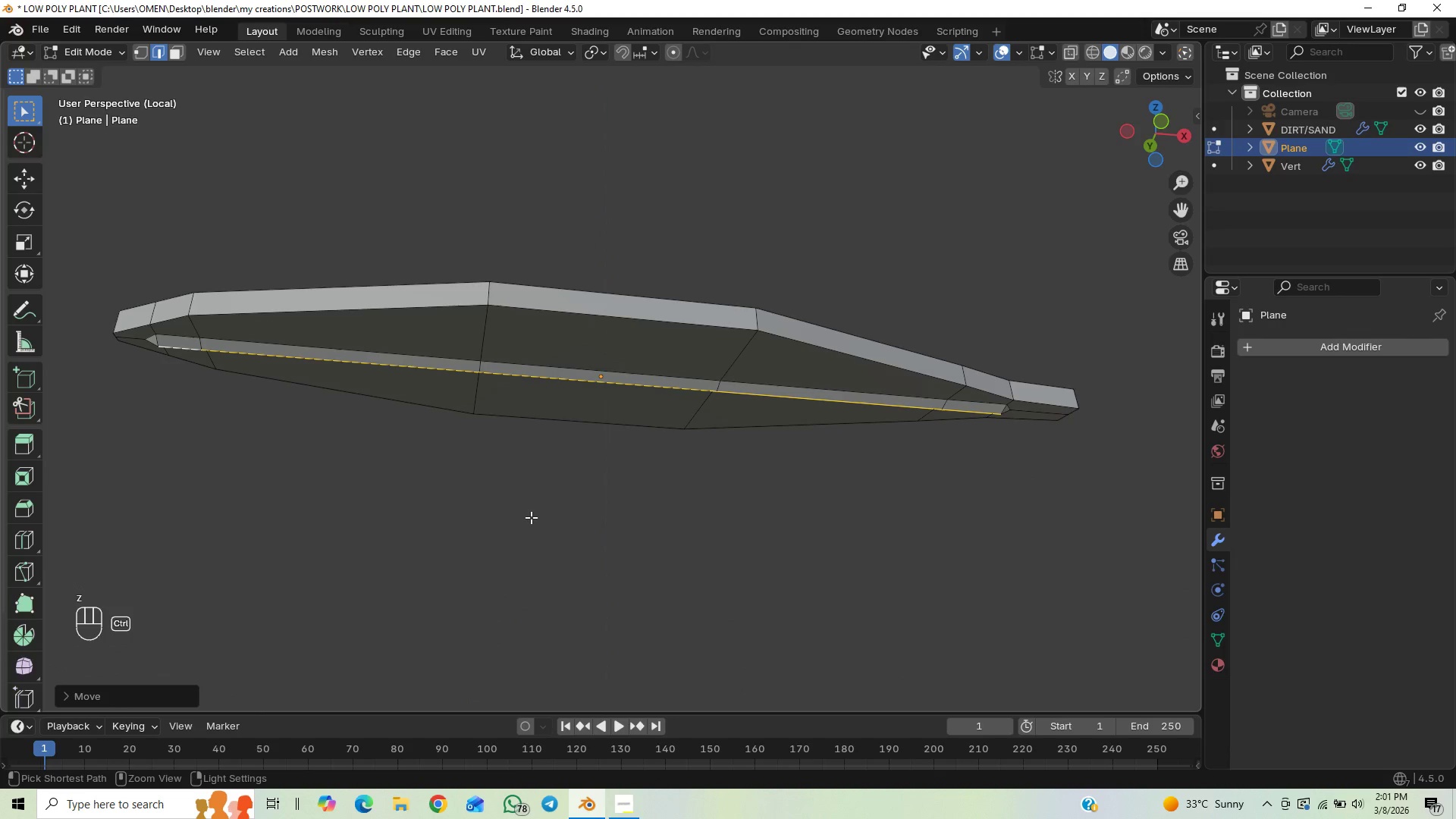 
key(Control+S)
 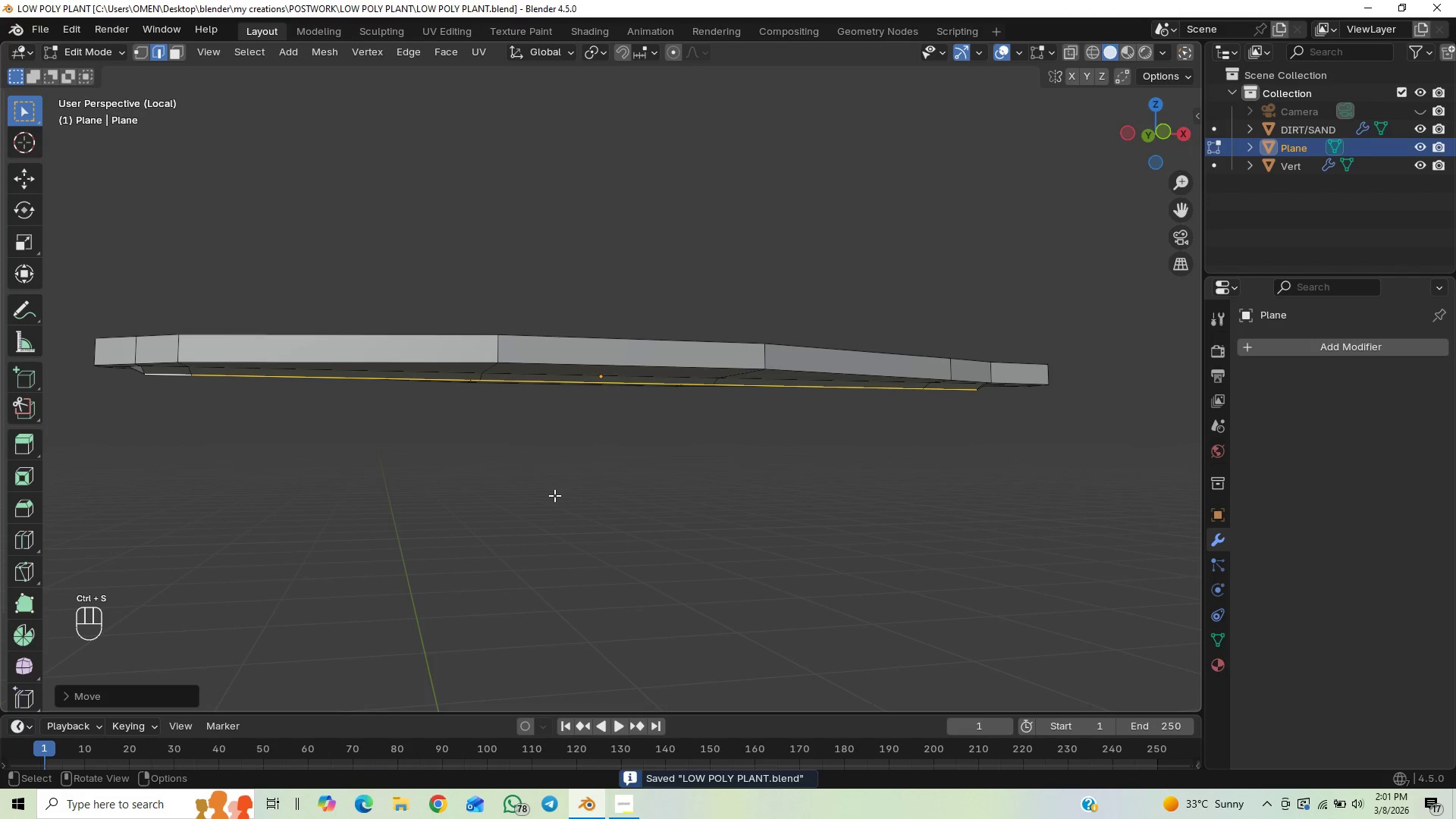 
key(End)
 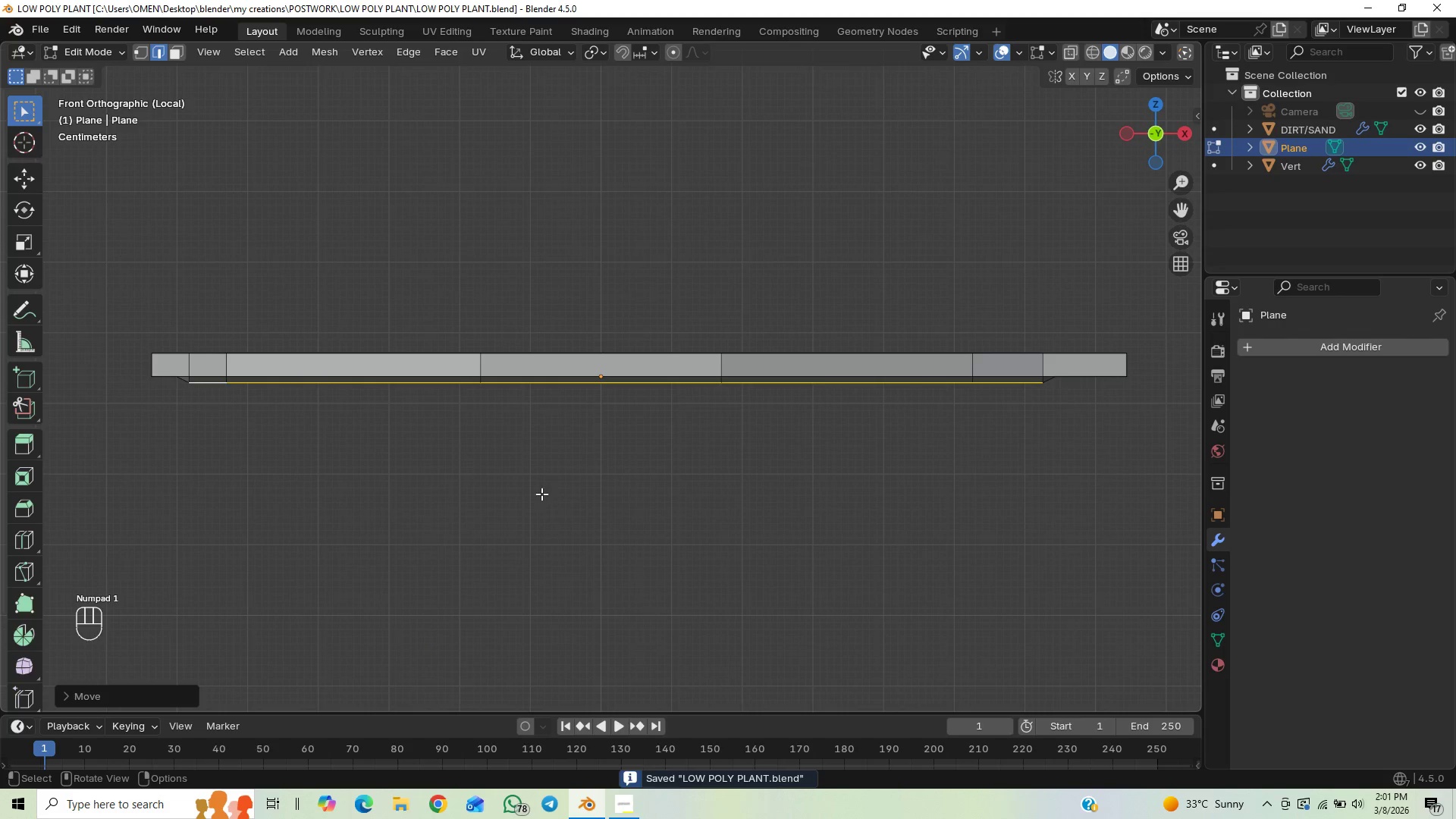 
left_click([541, 494])
 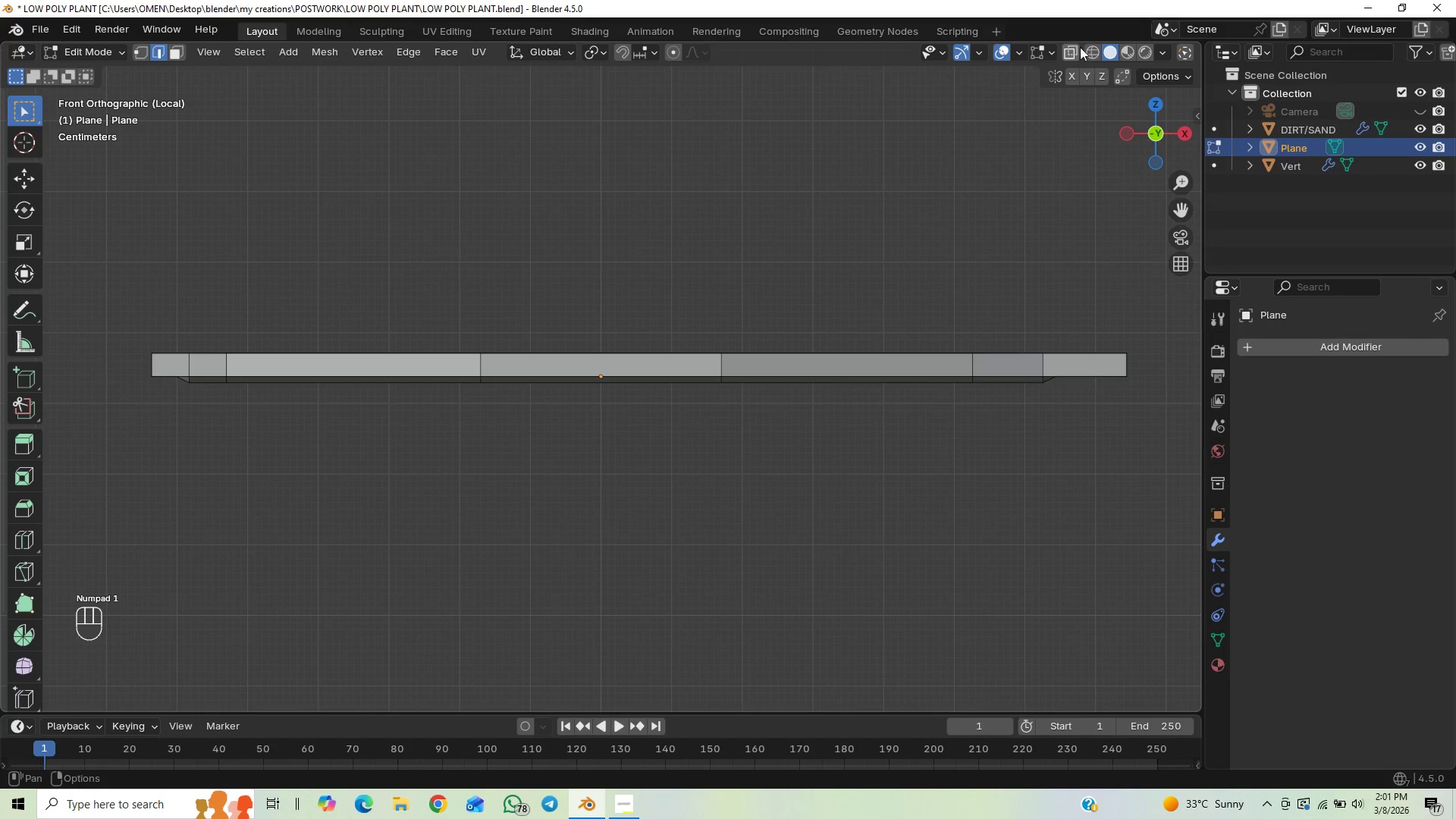 
left_click([1069, 49])
 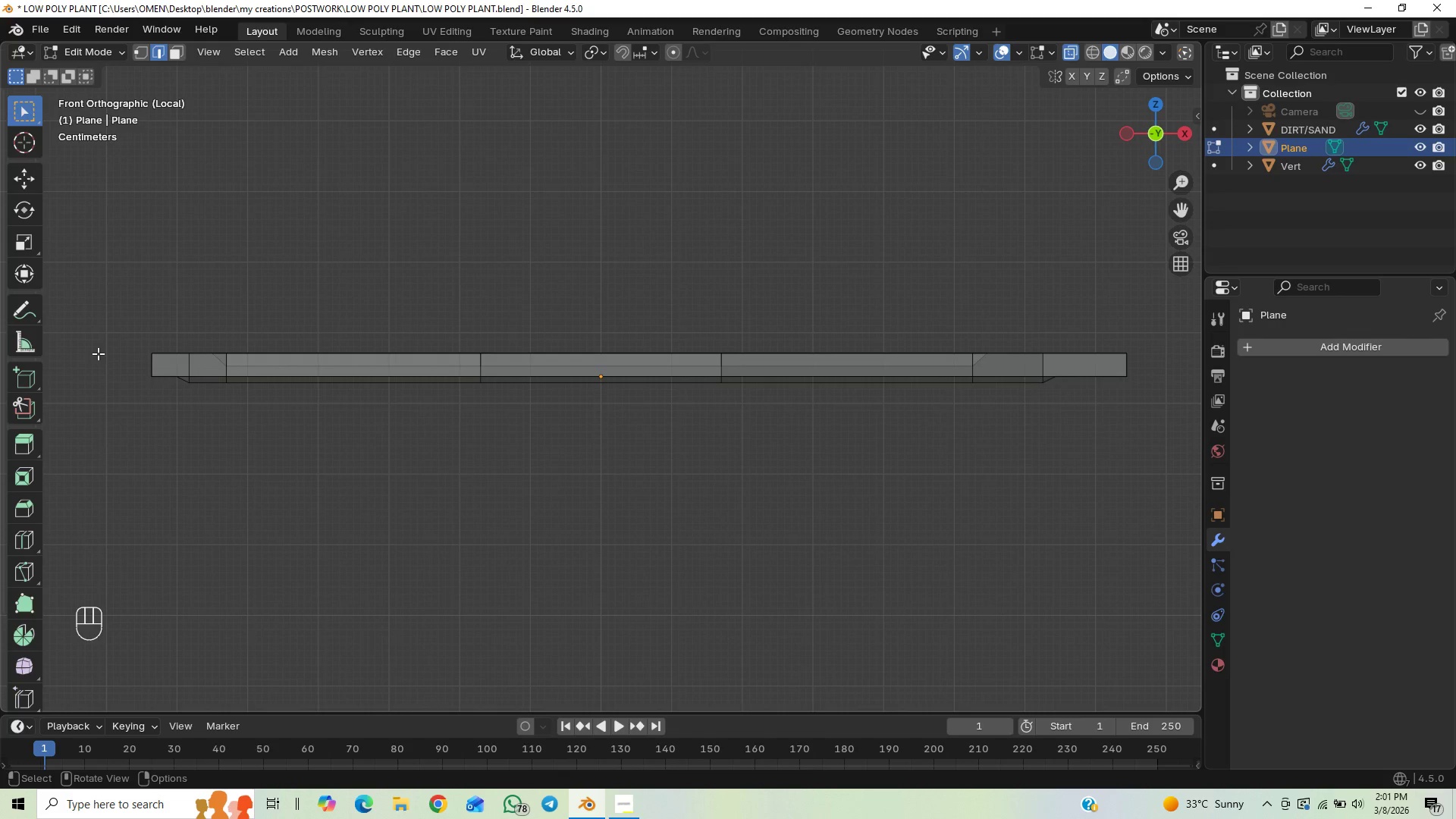 
left_click_drag(start_coordinate=[75, 315], to_coordinate=[236, 469])
 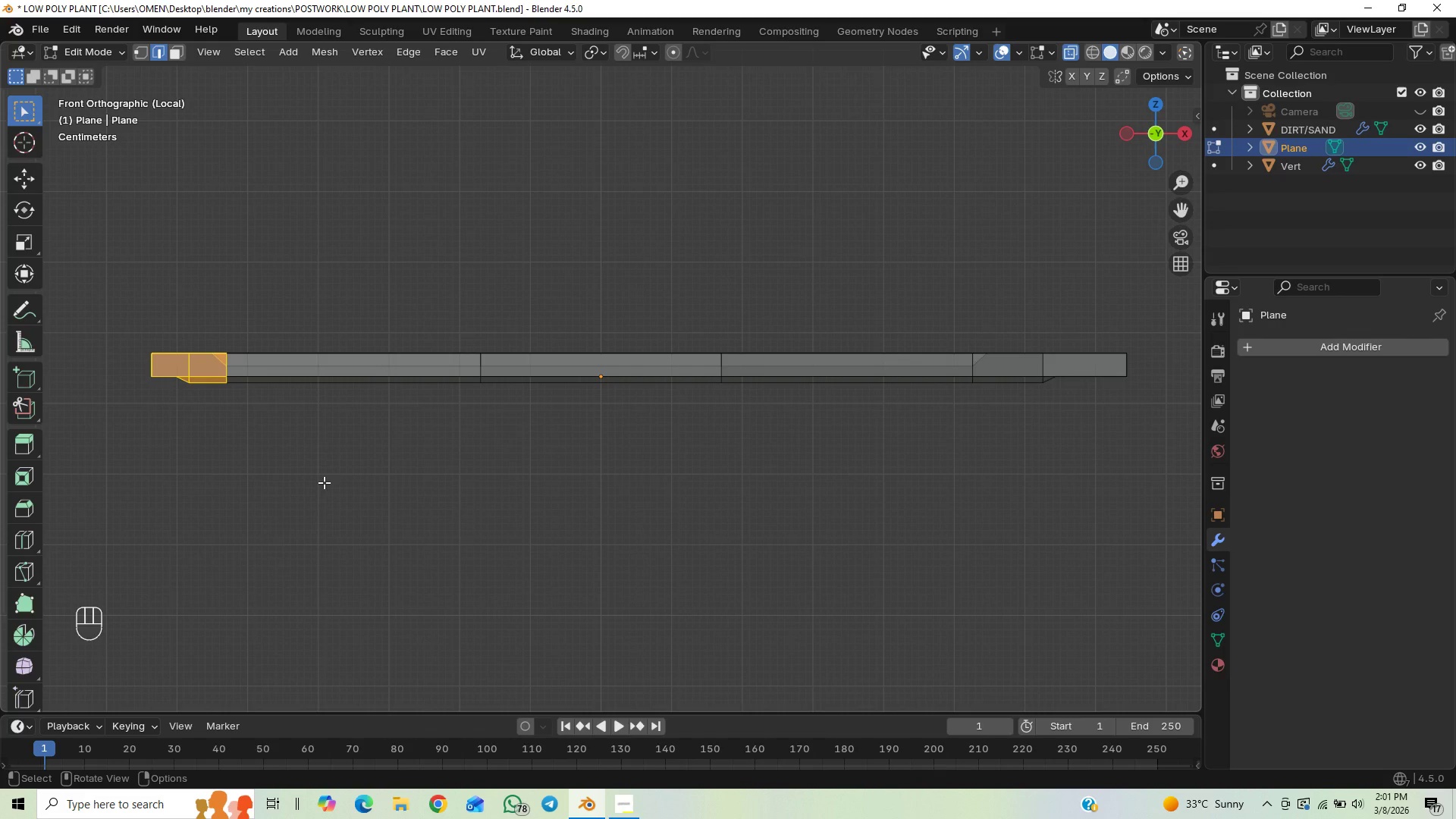 
key(G)
 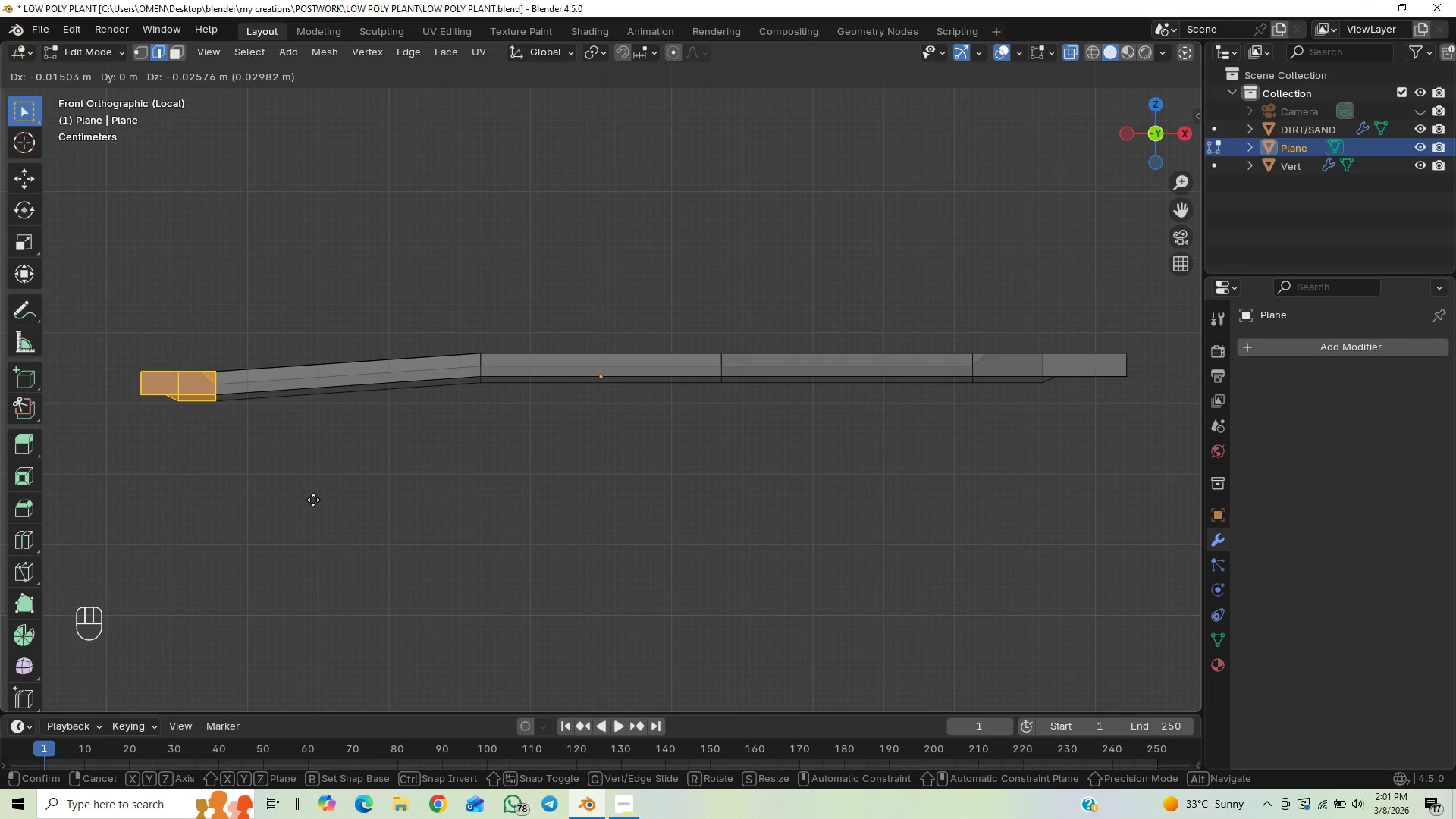 
wait(5.14)
 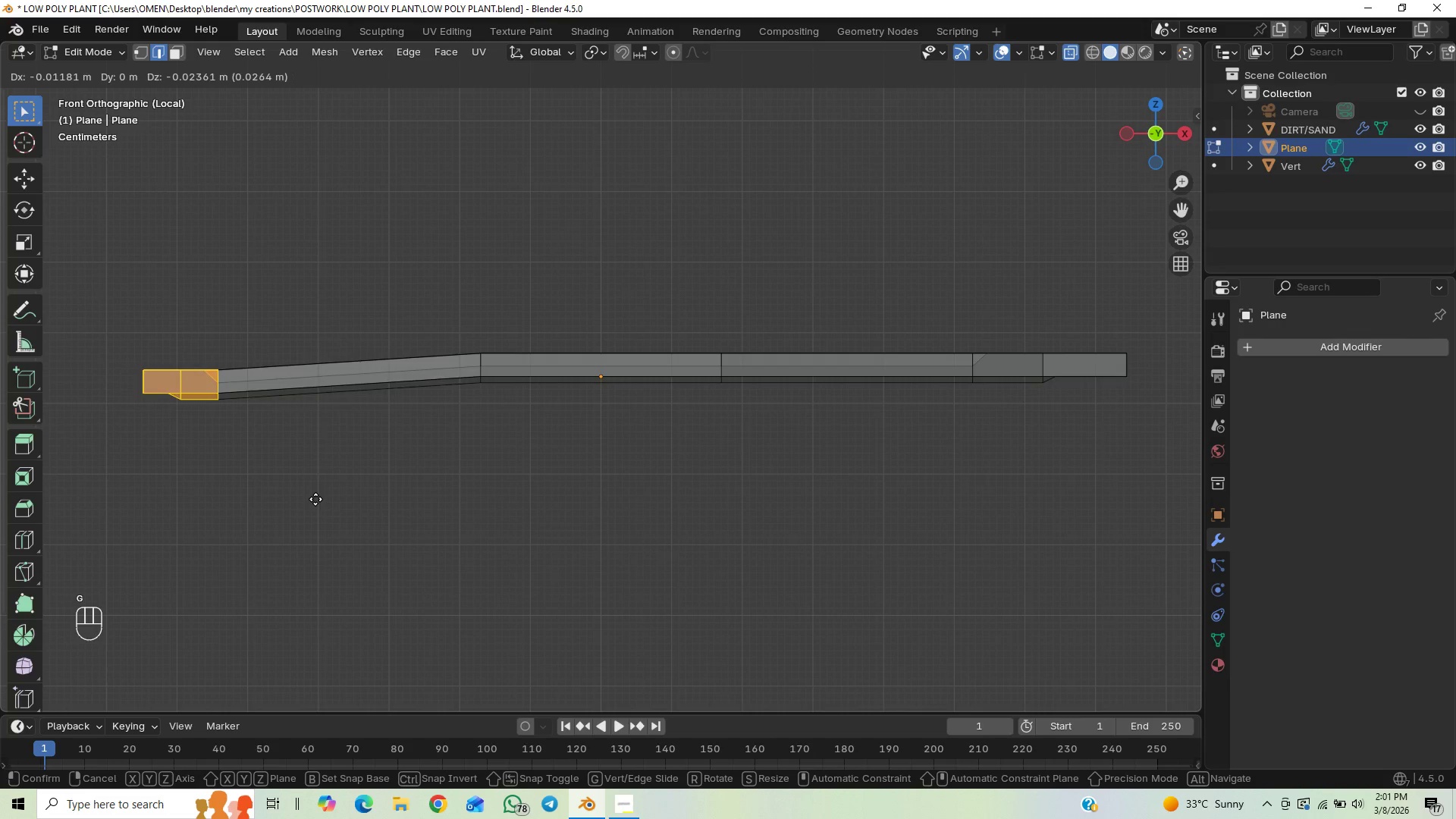 
left_click([312, 505])
 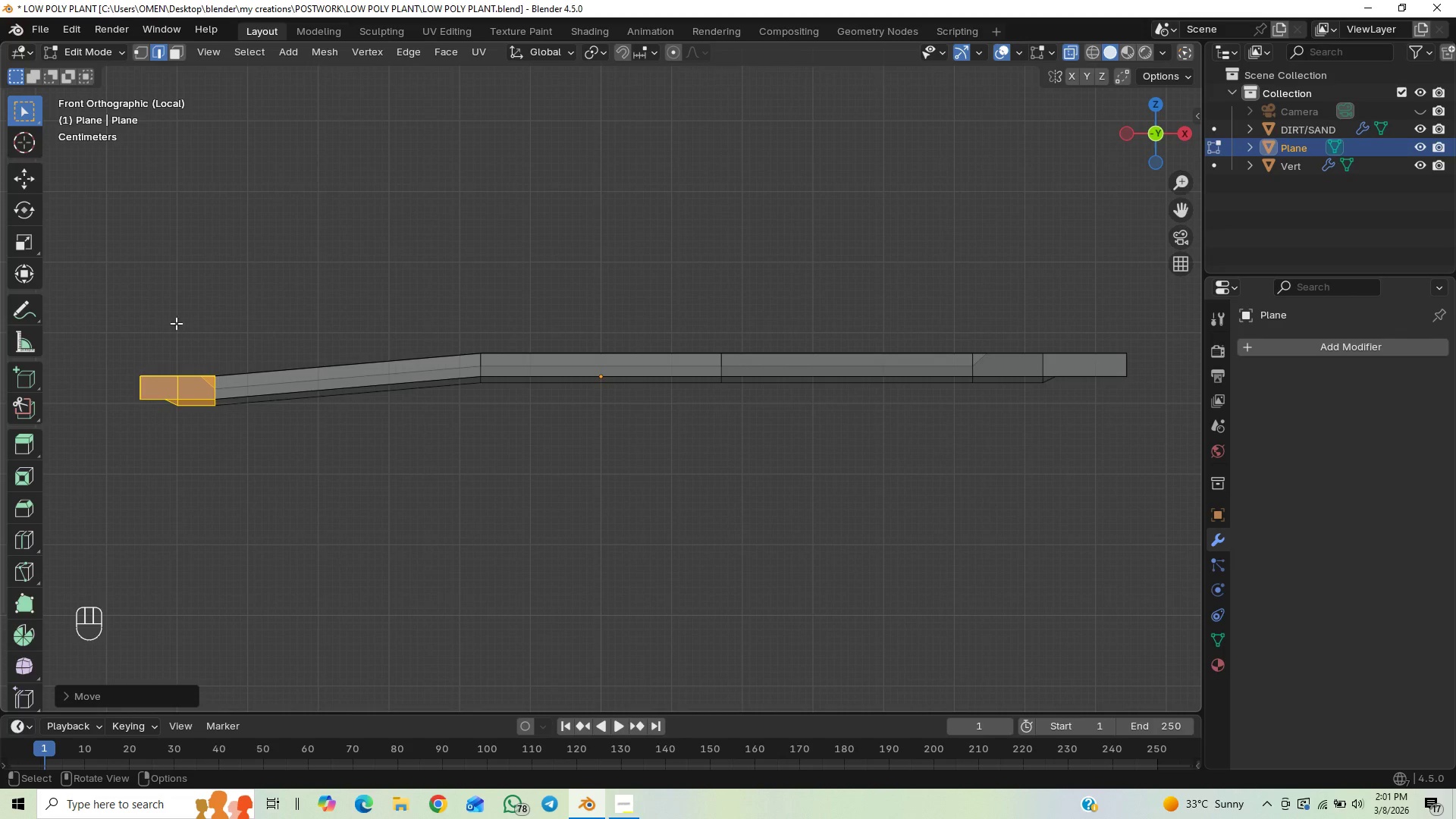 
left_click_drag(start_coordinate=[175, 334], to_coordinate=[84, 440])
 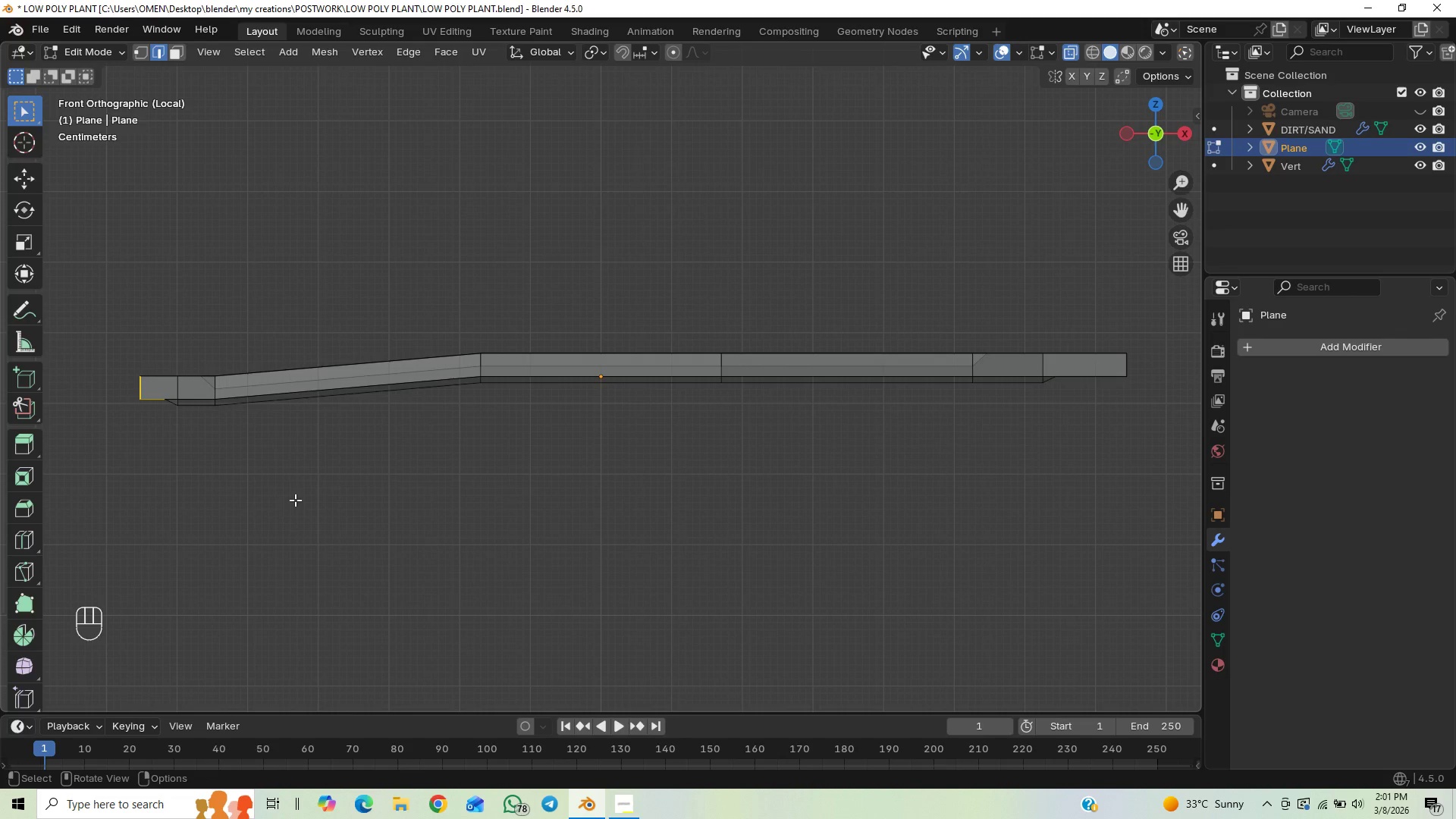 
type(GZGZ)
 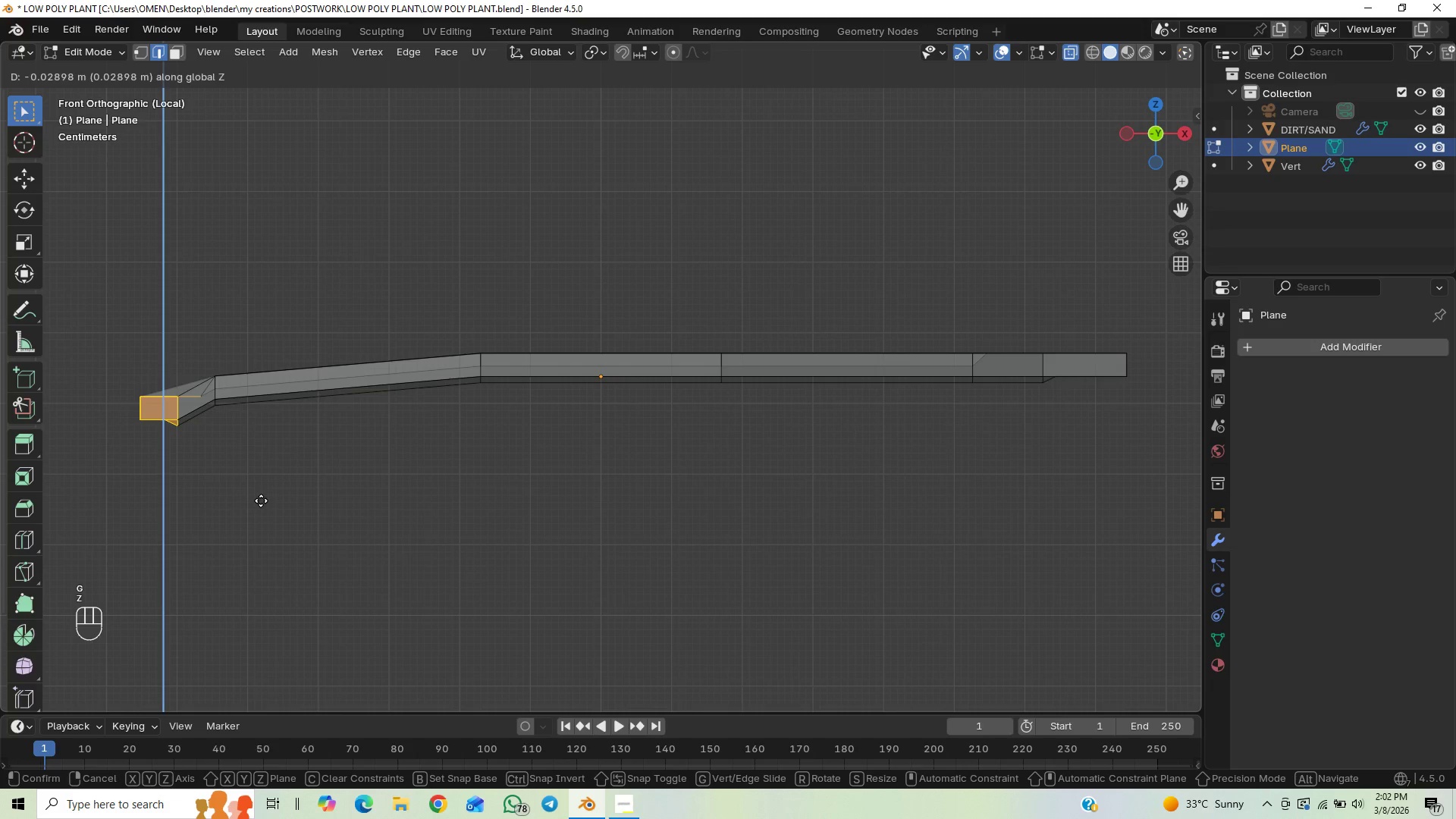 
left_click_drag(start_coordinate=[130, 337], to_coordinate=[210, 460])
 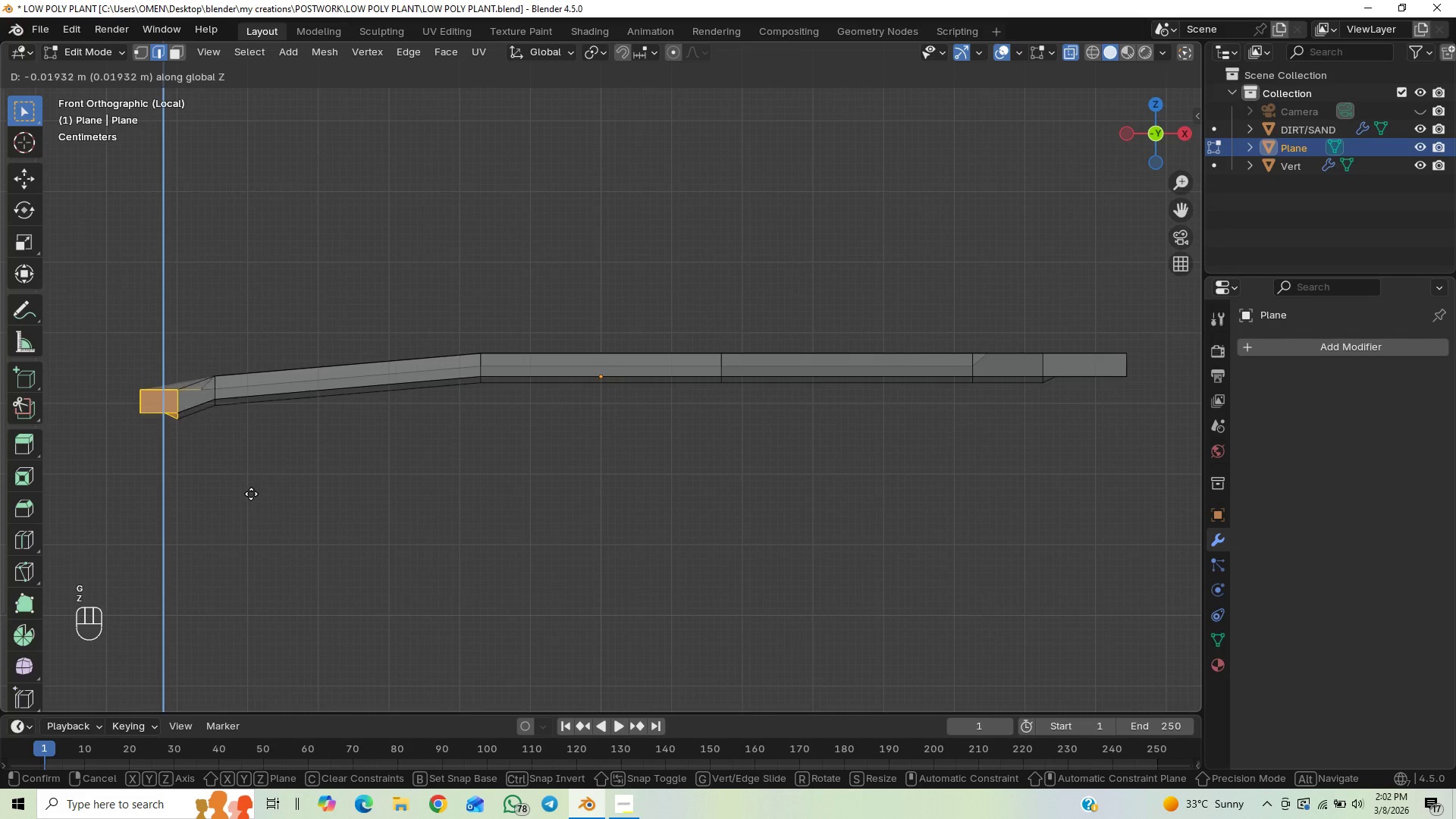 
right_click([249, 497])
 